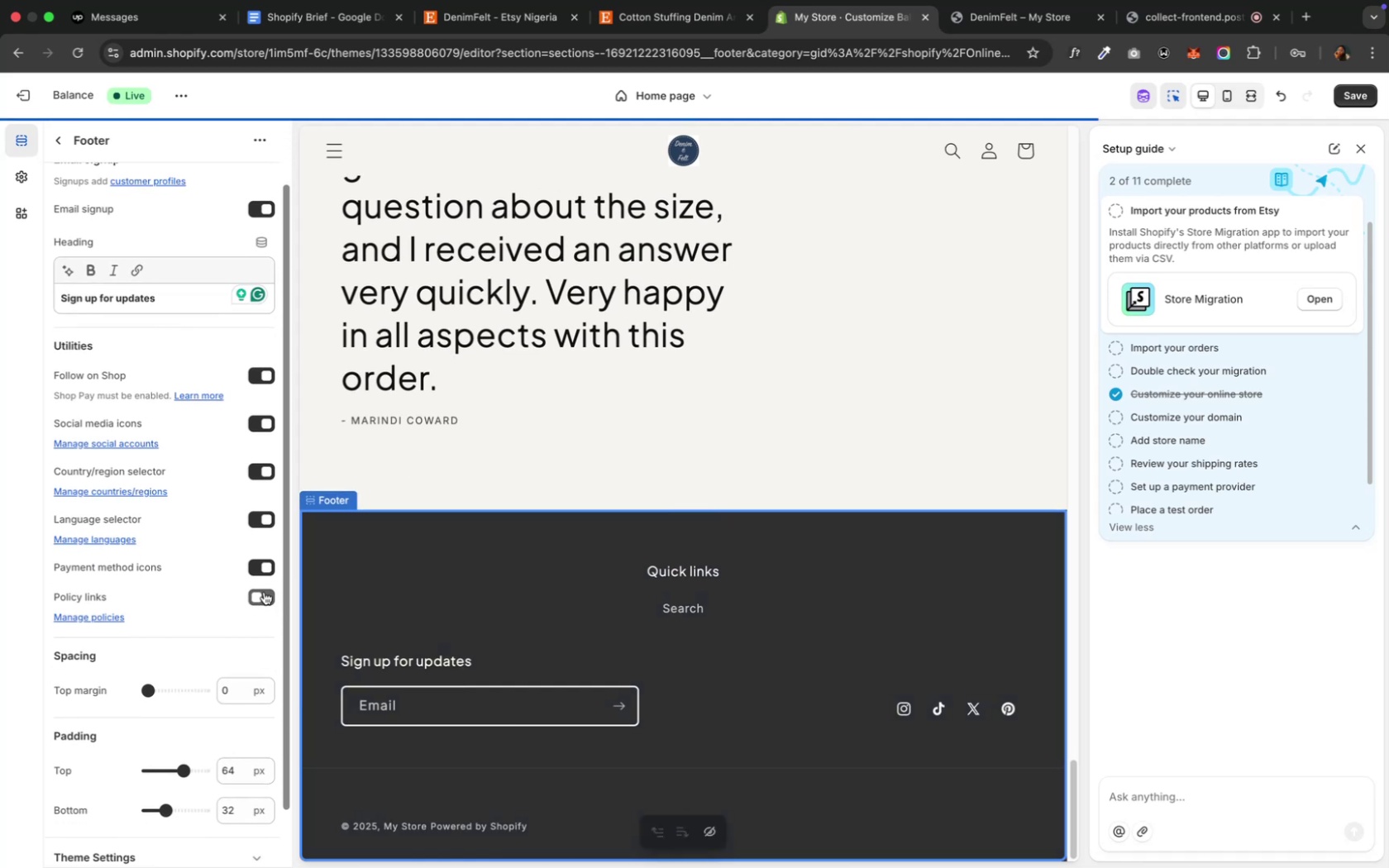 
left_click([264, 592])
 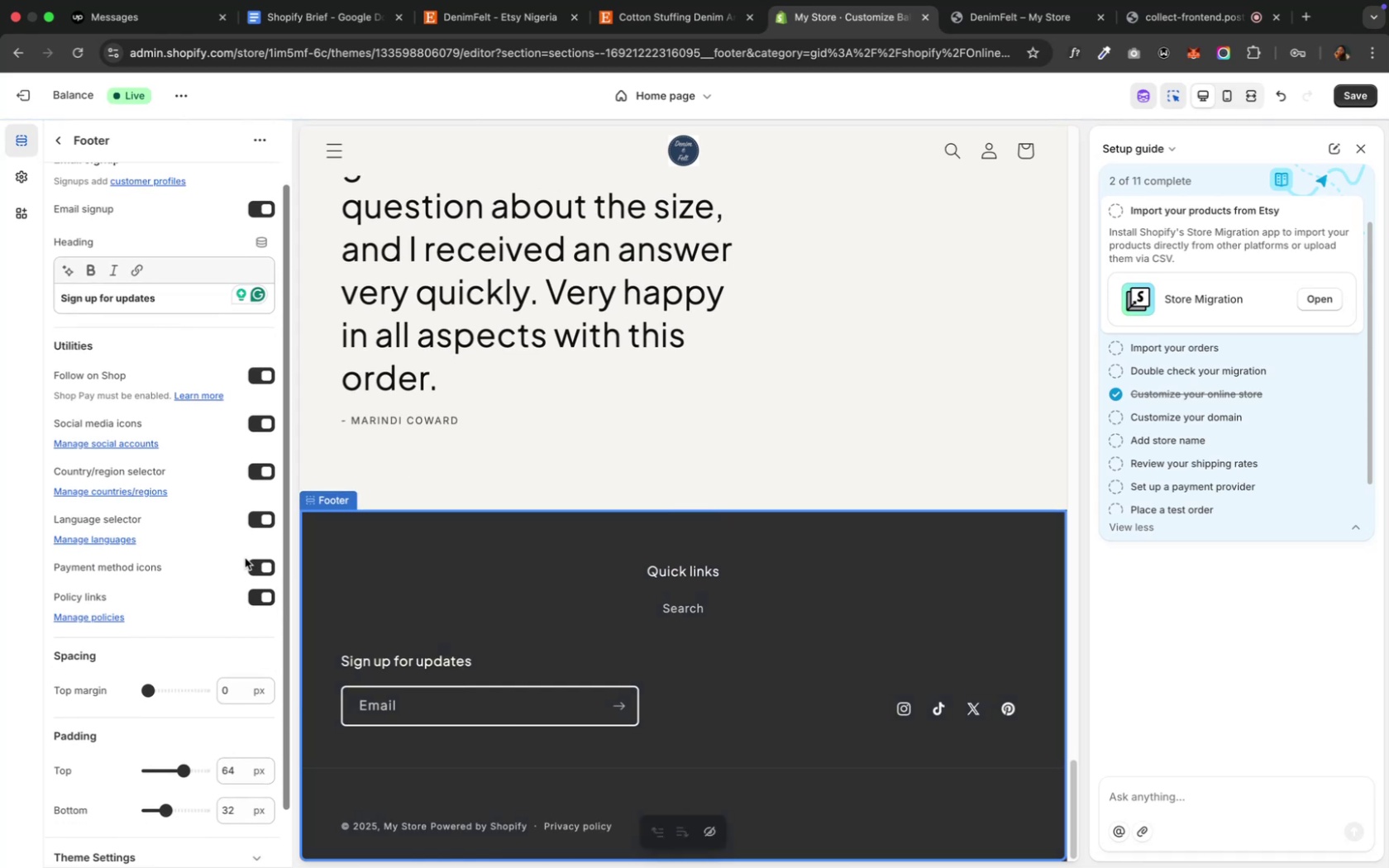 
left_click([254, 565])
 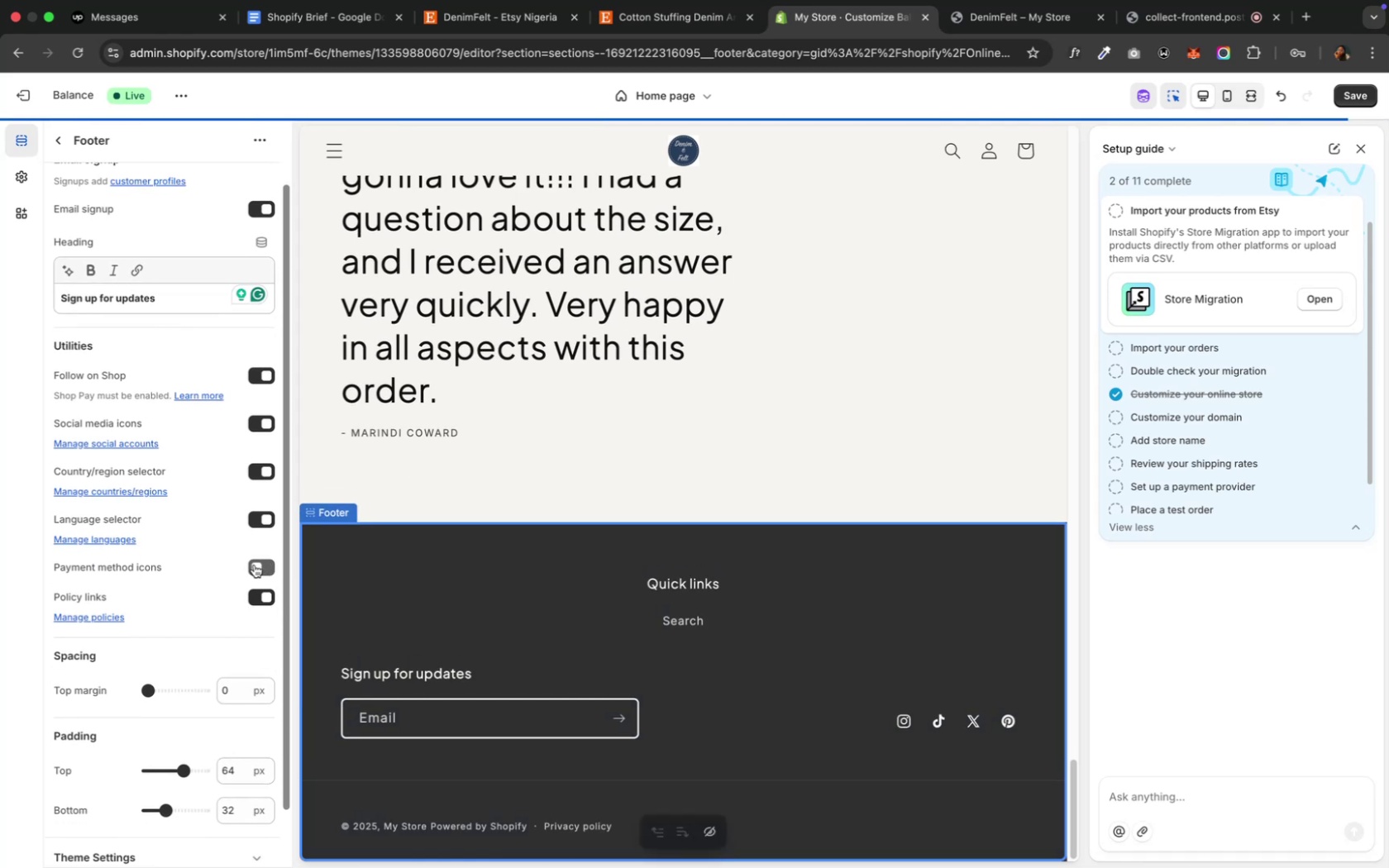 
left_click([254, 565])
 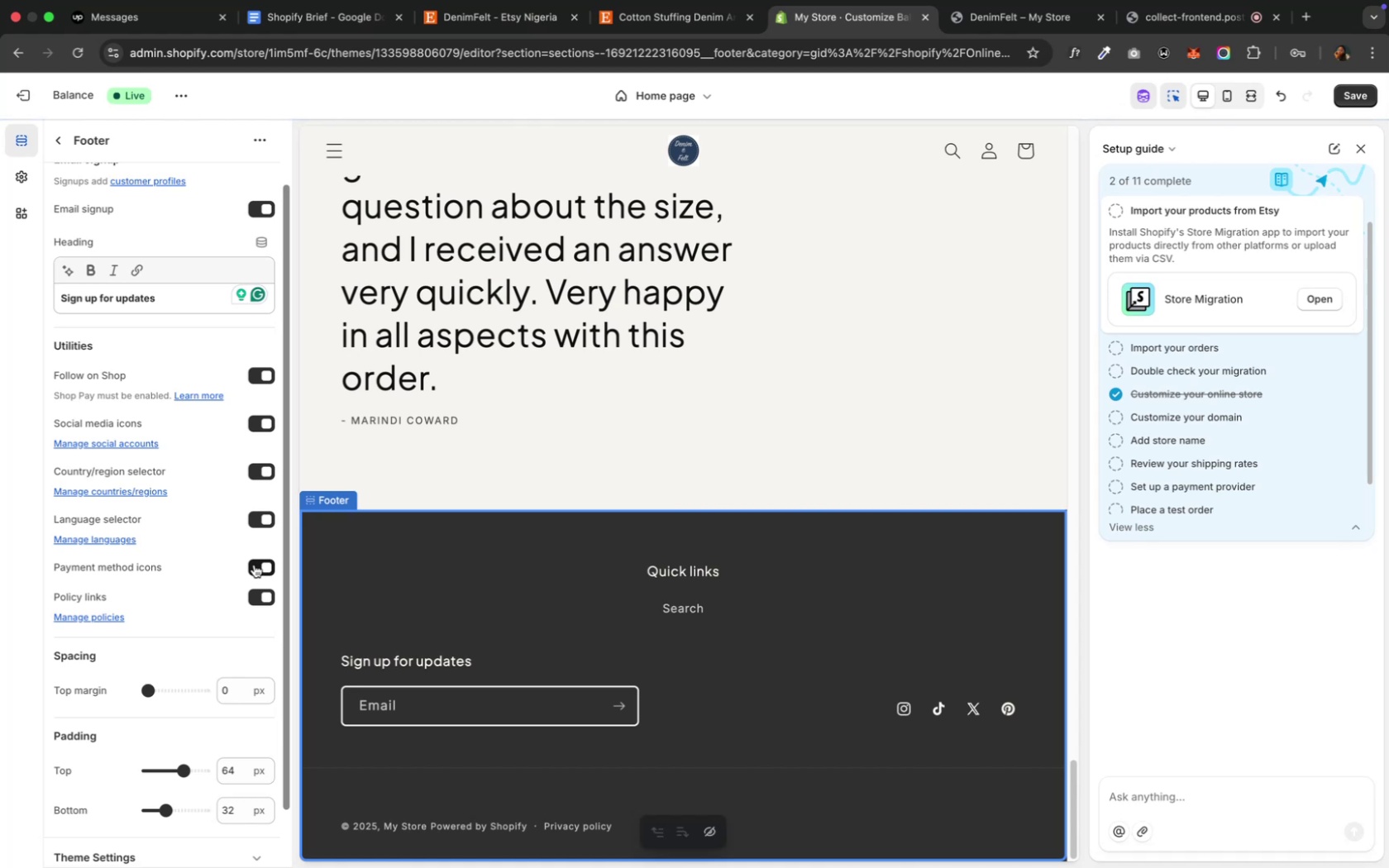 
left_click([254, 565])
 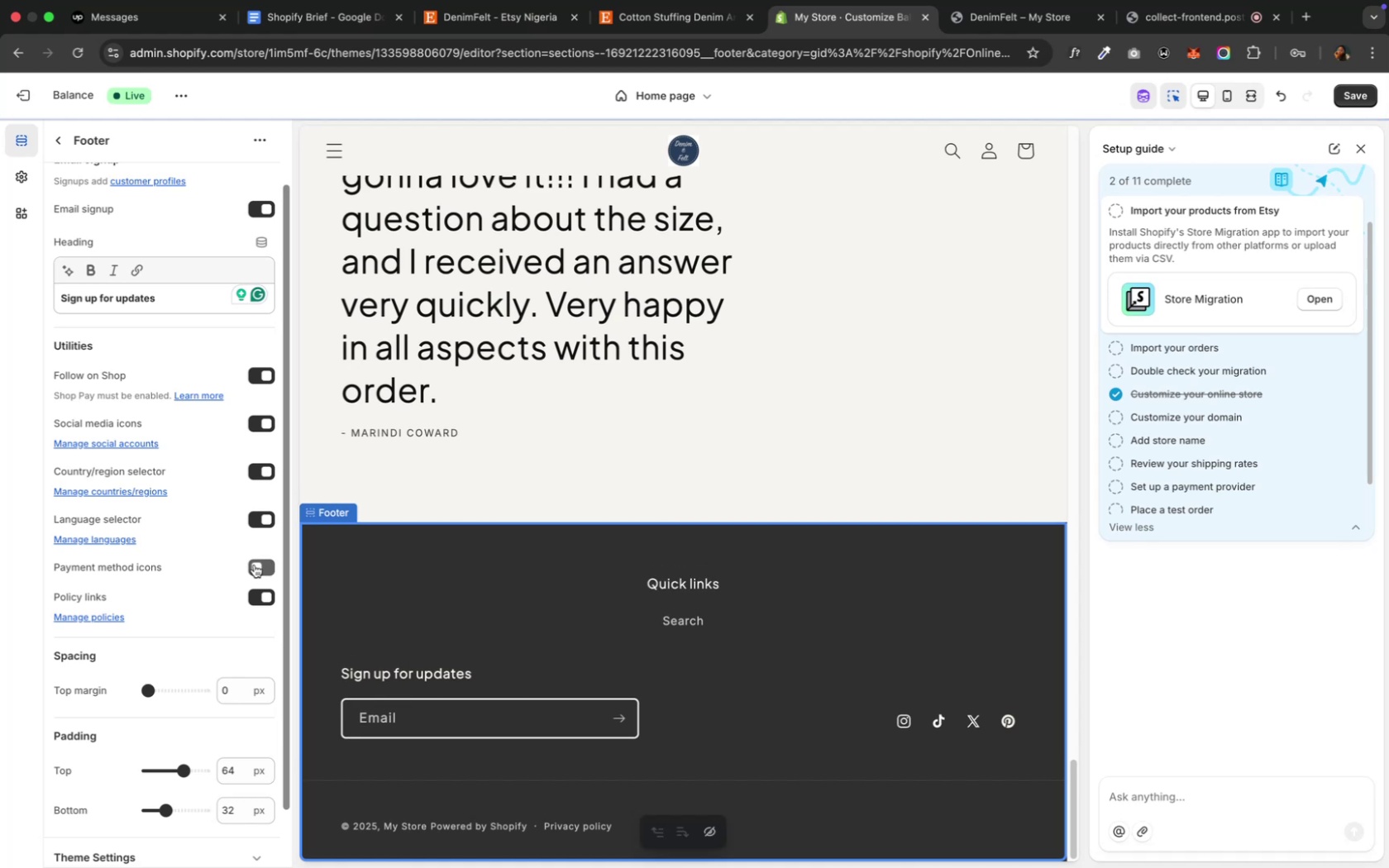 
left_click([254, 565])
 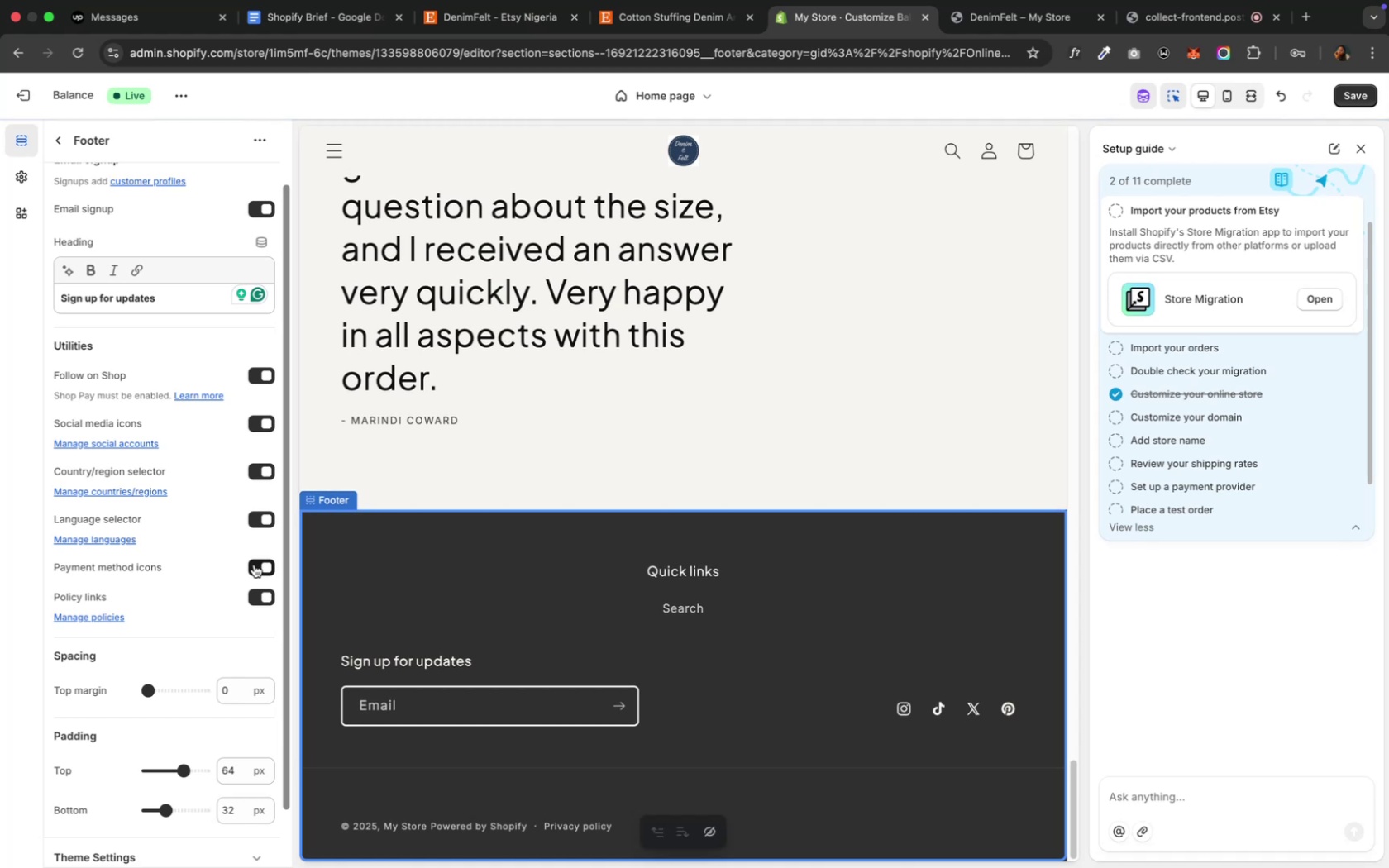 
scroll: coordinate [254, 565], scroll_direction: down, amount: 3.0
 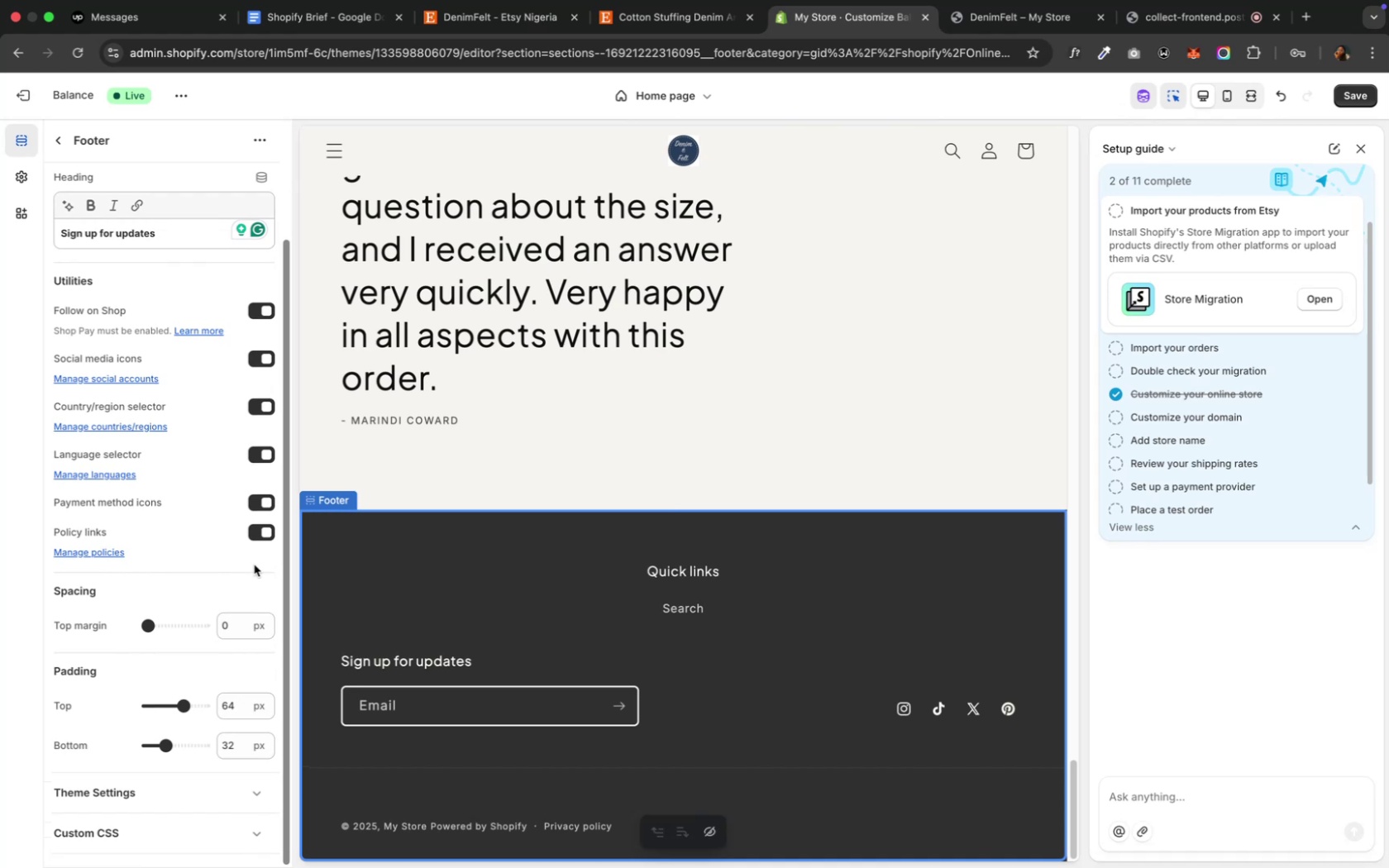 
scroll: coordinate [254, 565], scroll_direction: up, amount: 4.0
 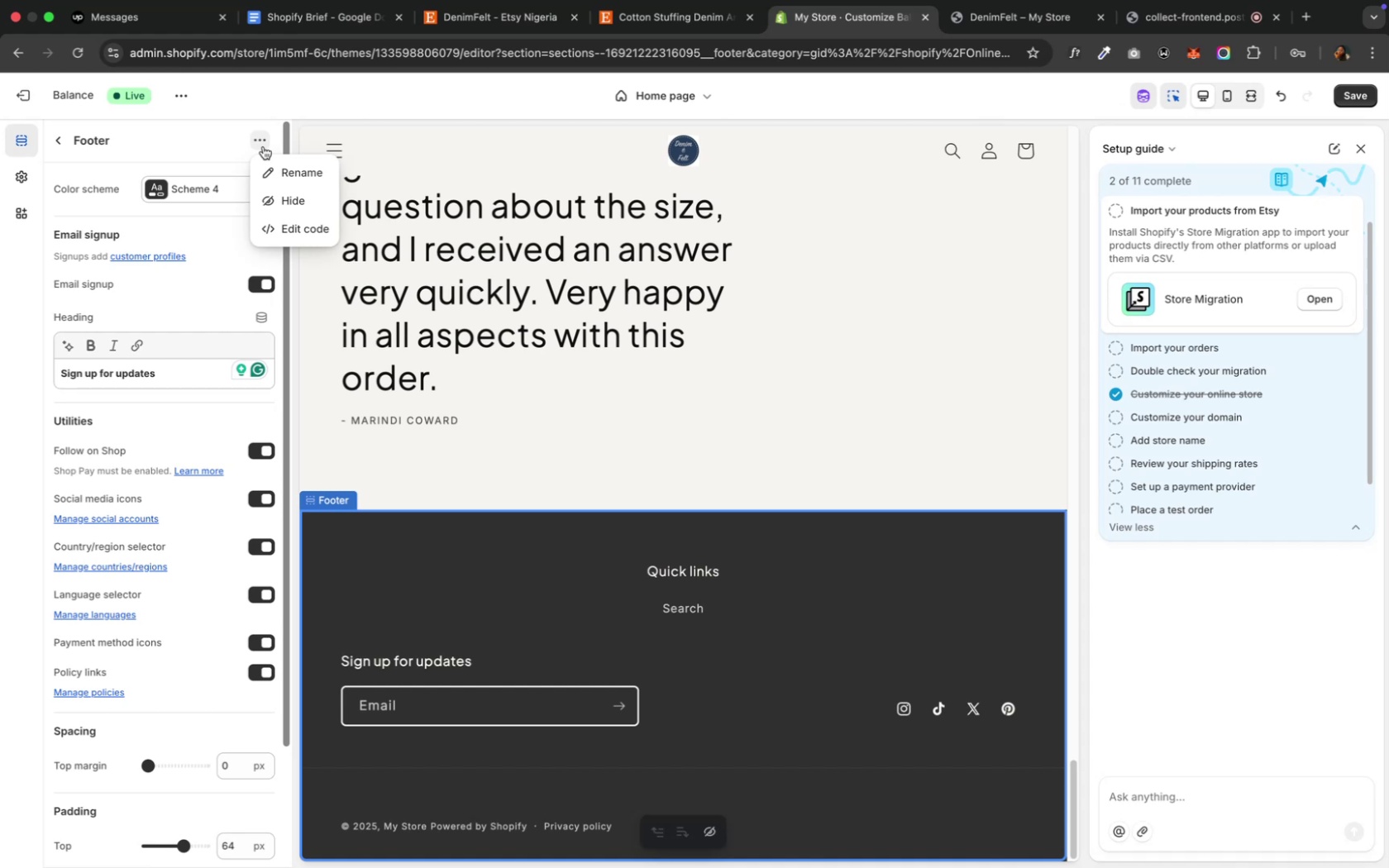 
wait(5.96)
 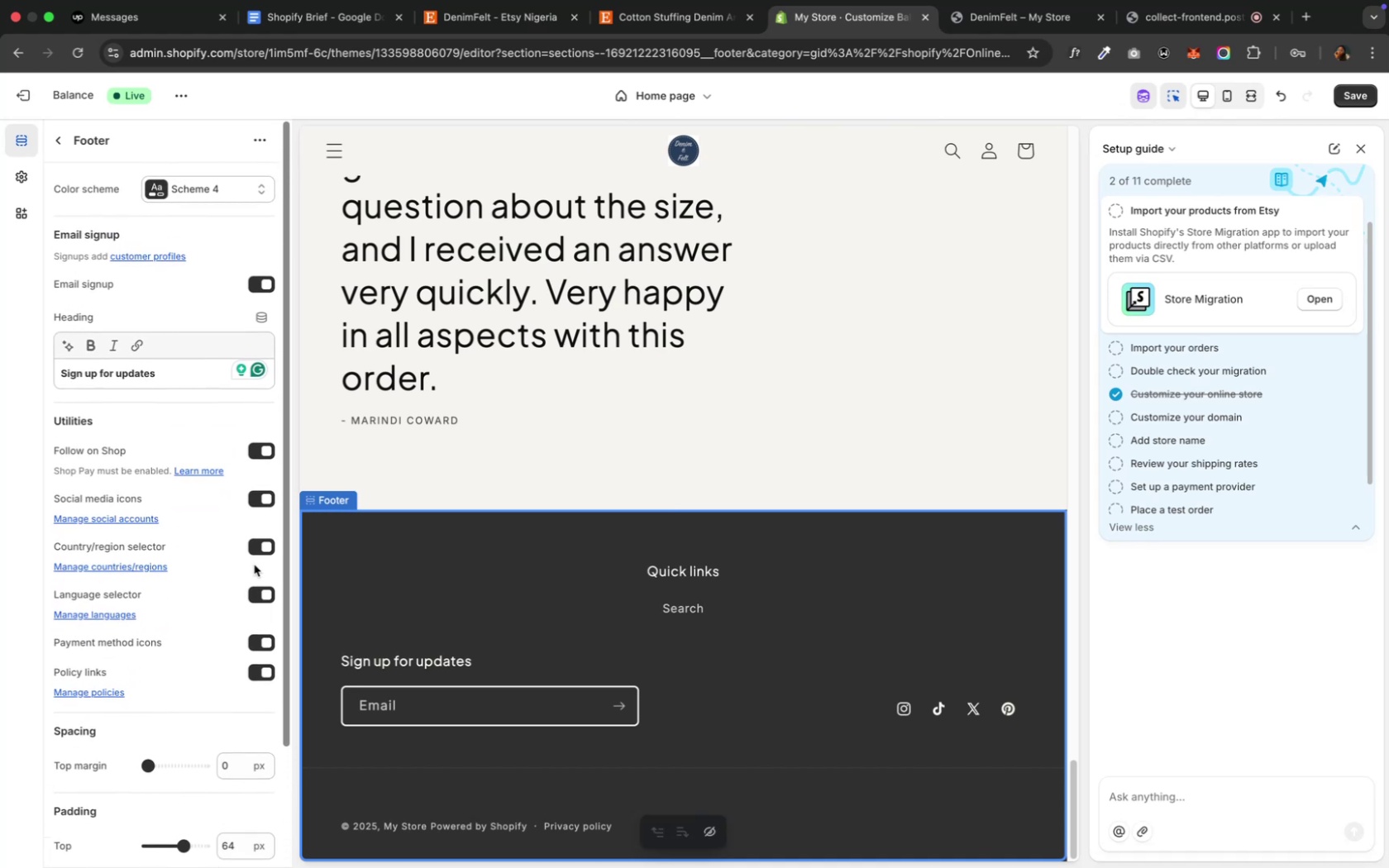 
left_click([263, 146])
 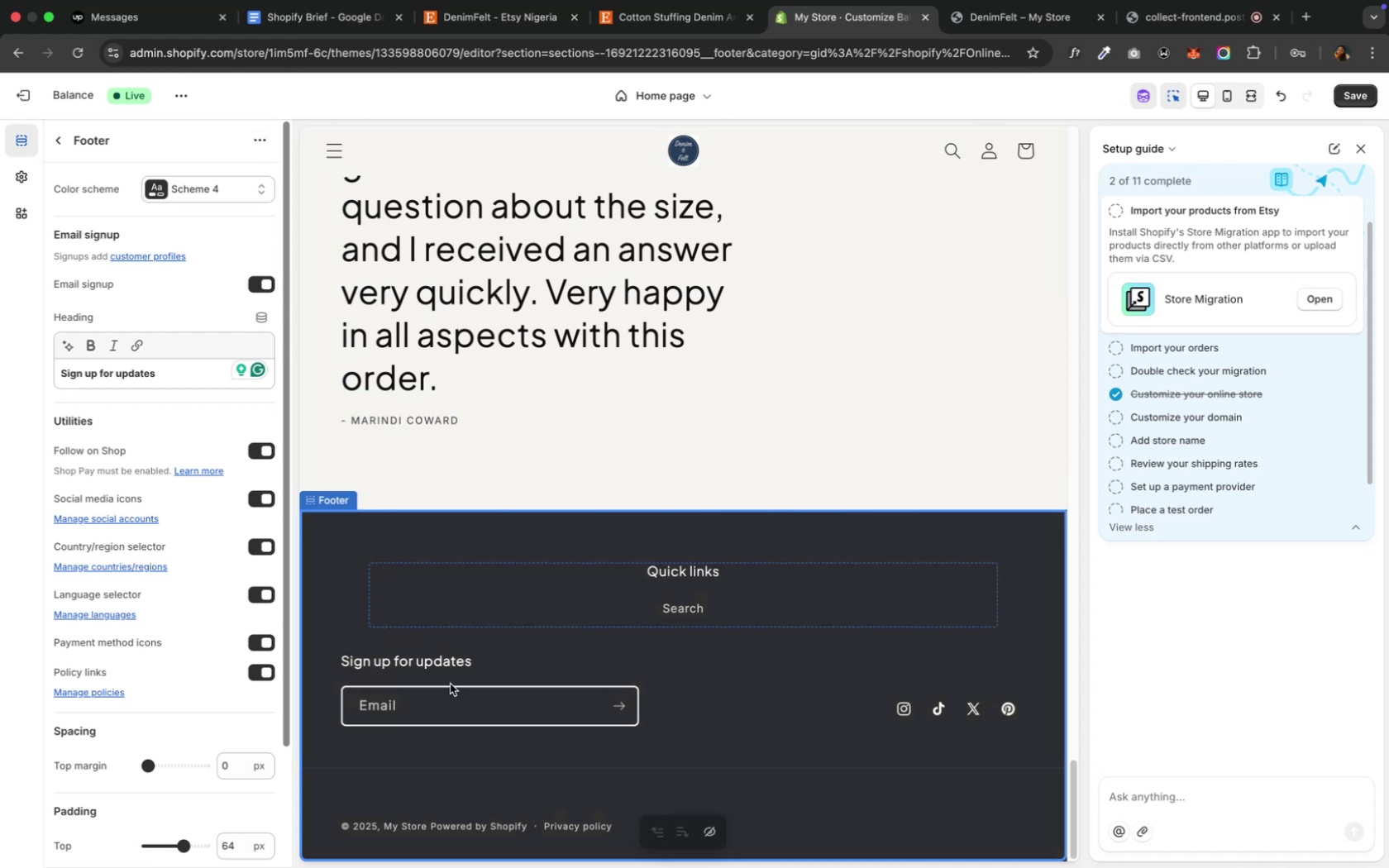 
left_click([488, 699])
 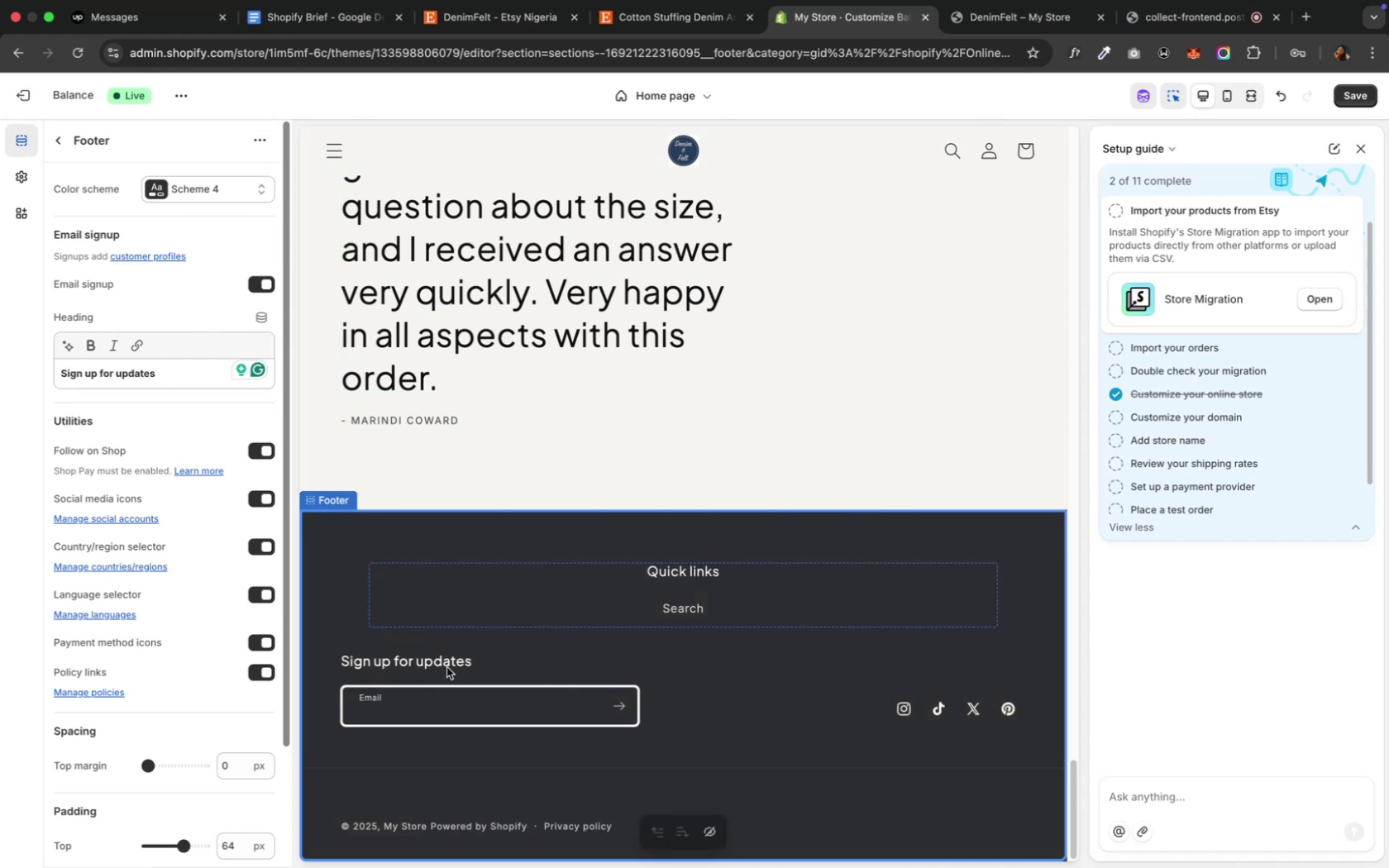 
left_click([443, 667])
 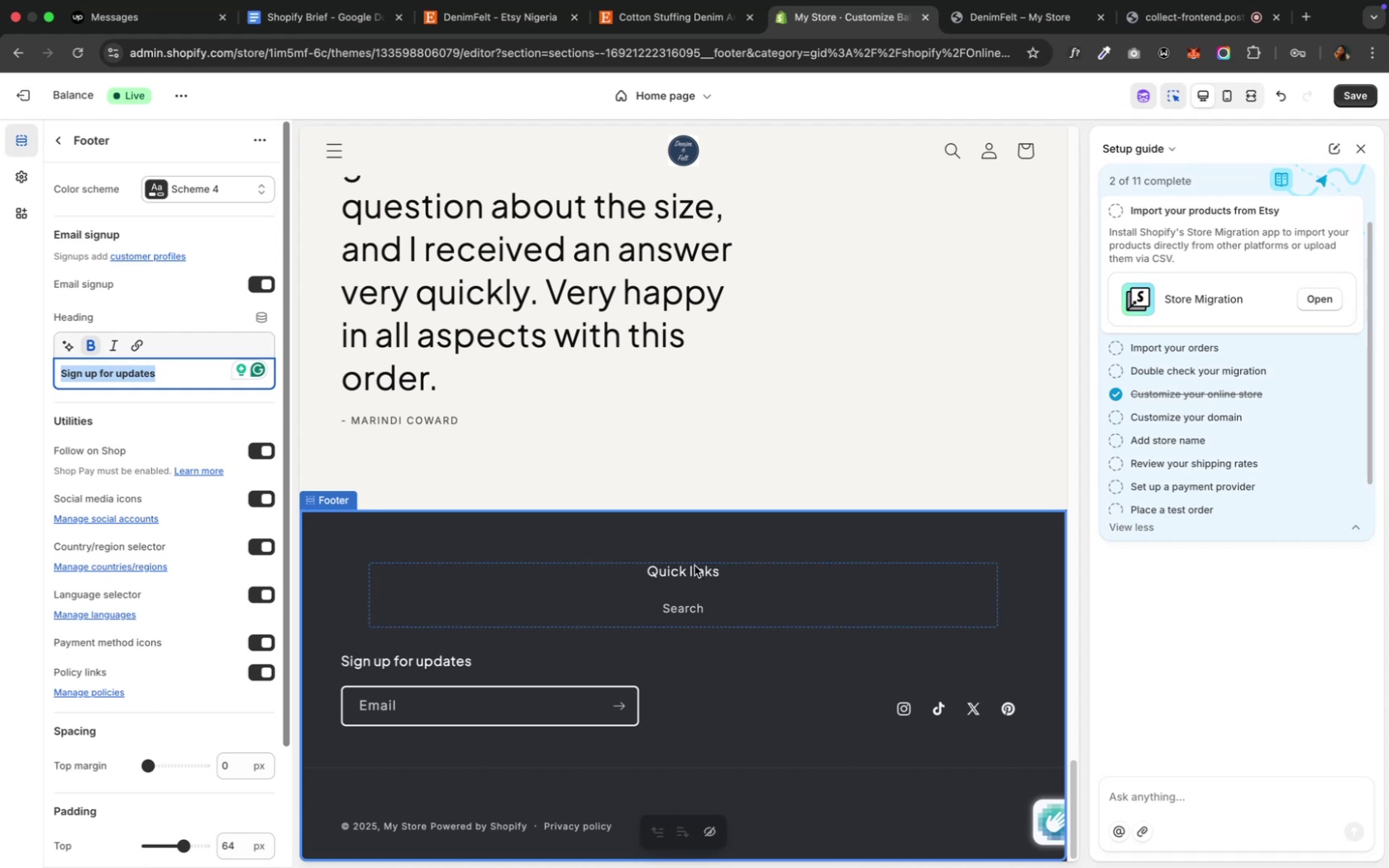 
wait(9.26)
 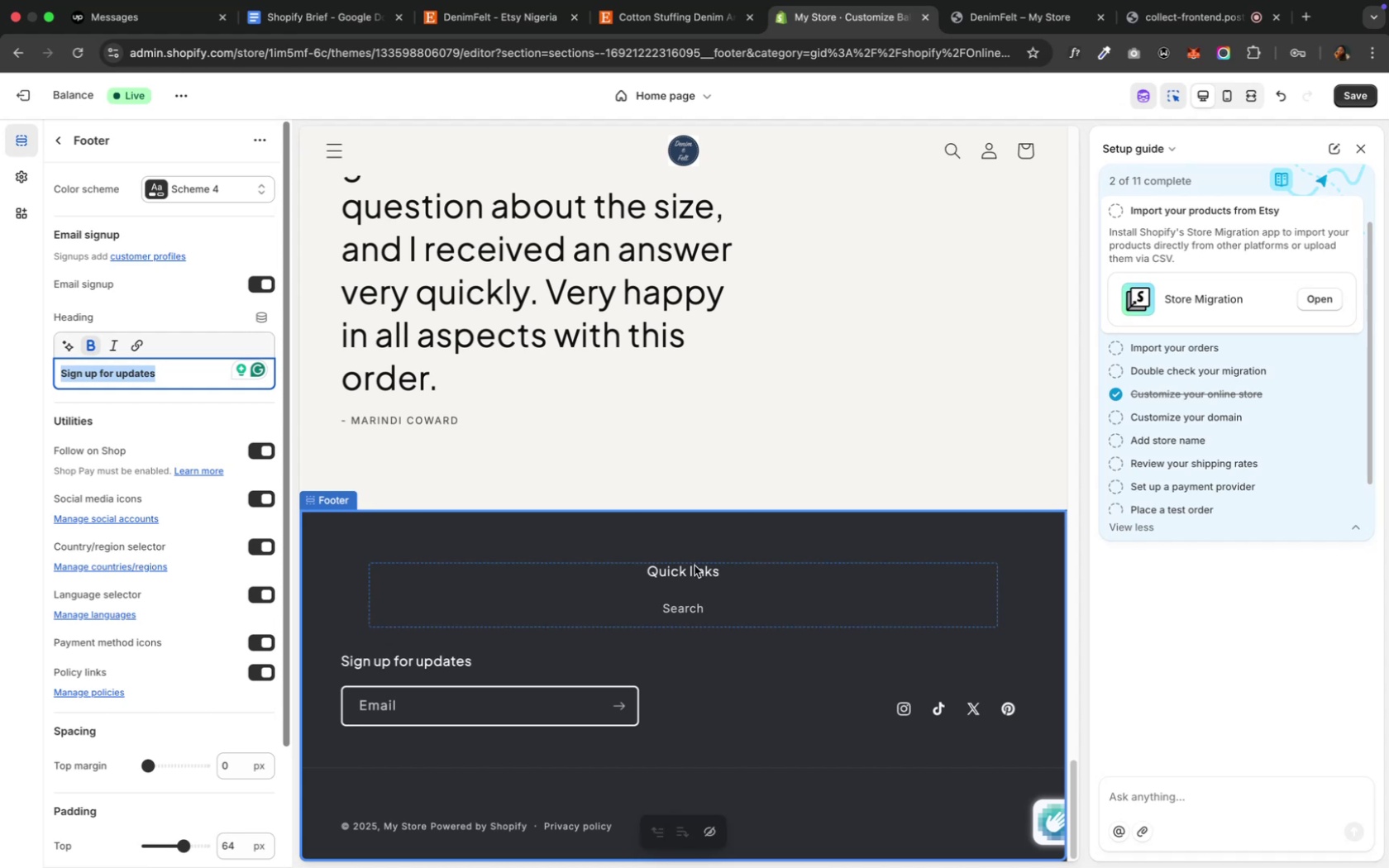 
scroll: coordinate [692, 589], scroll_direction: none, amount: 0.0
 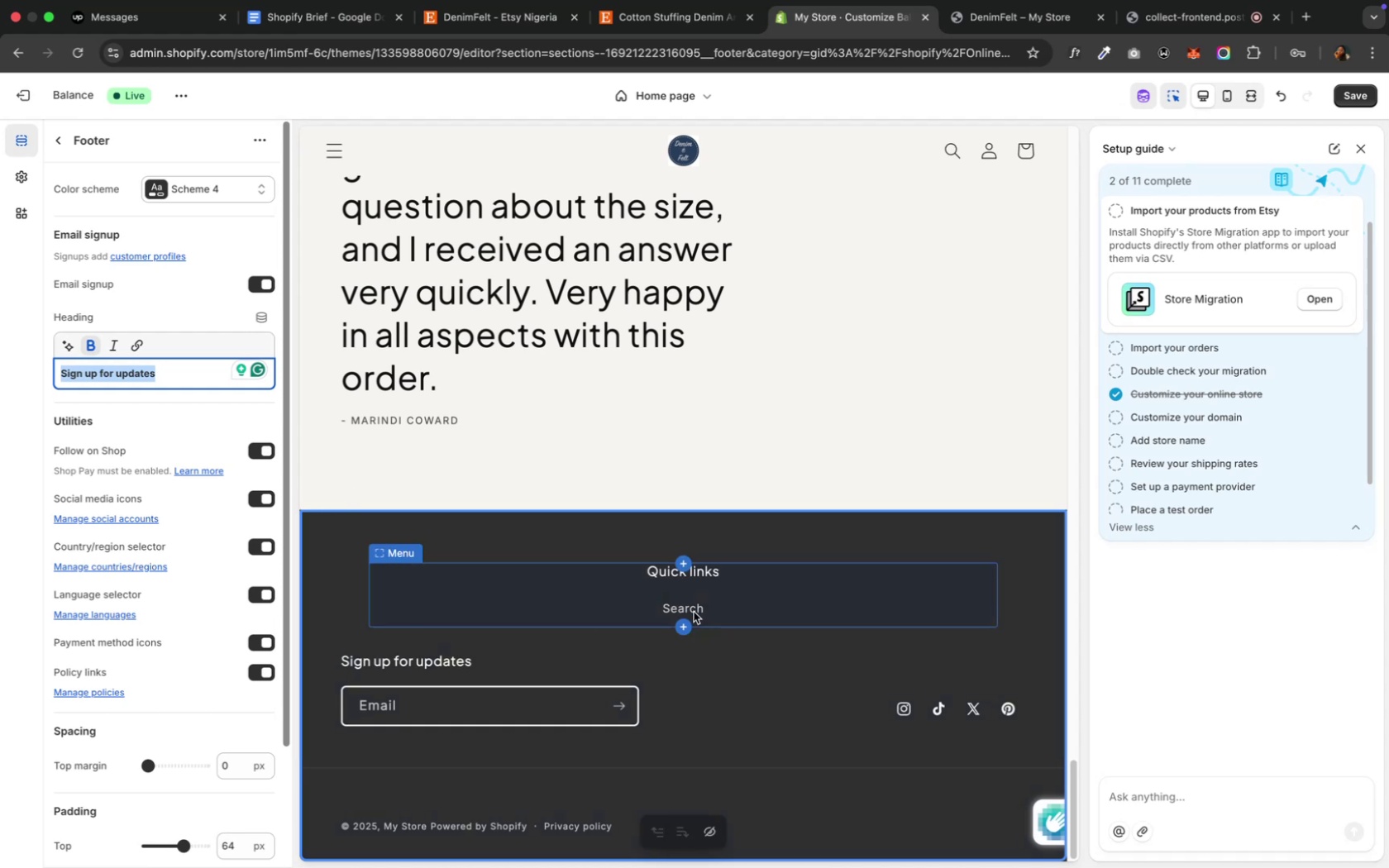 
double_click([689, 613])
 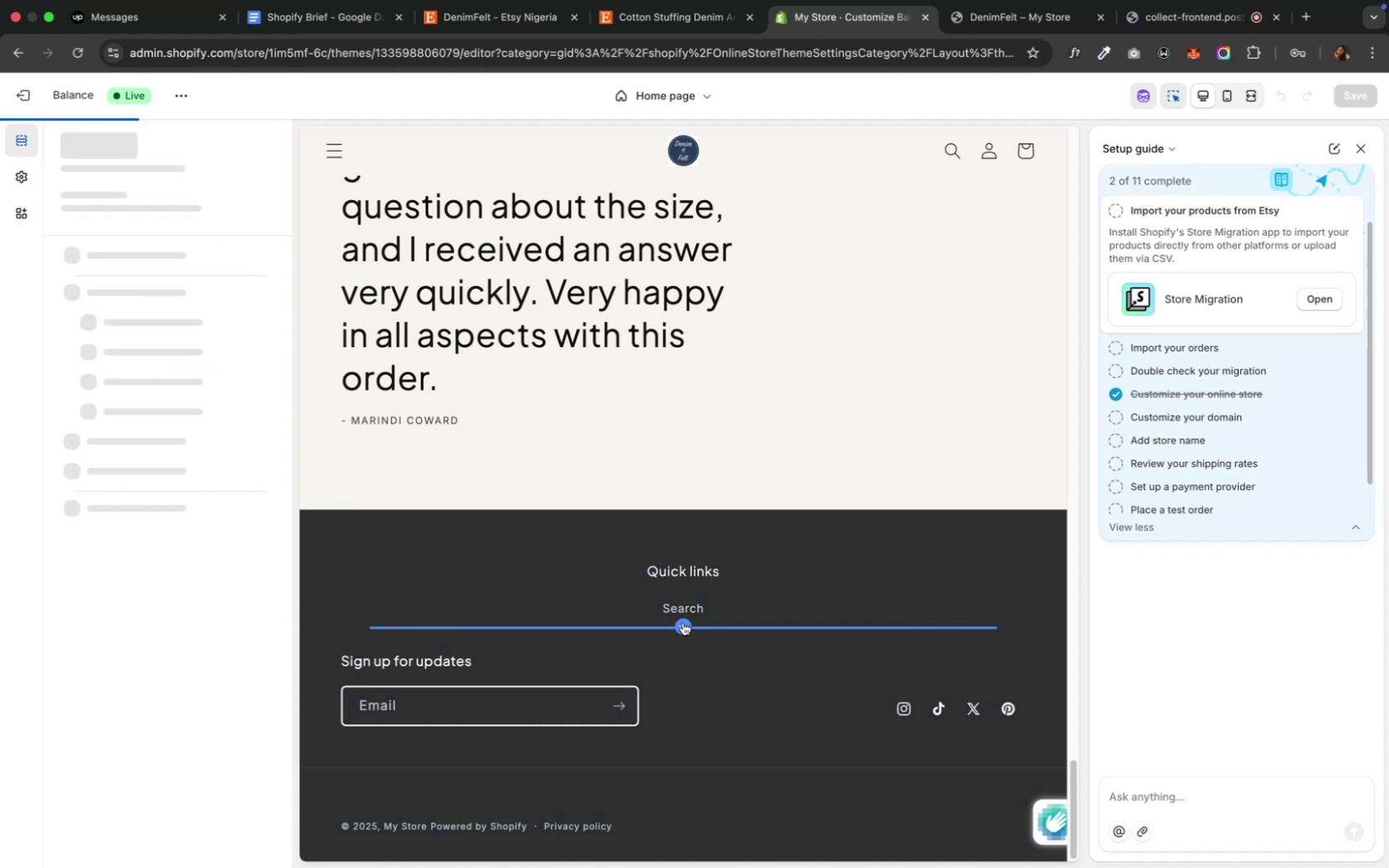 
left_click([682, 623])
 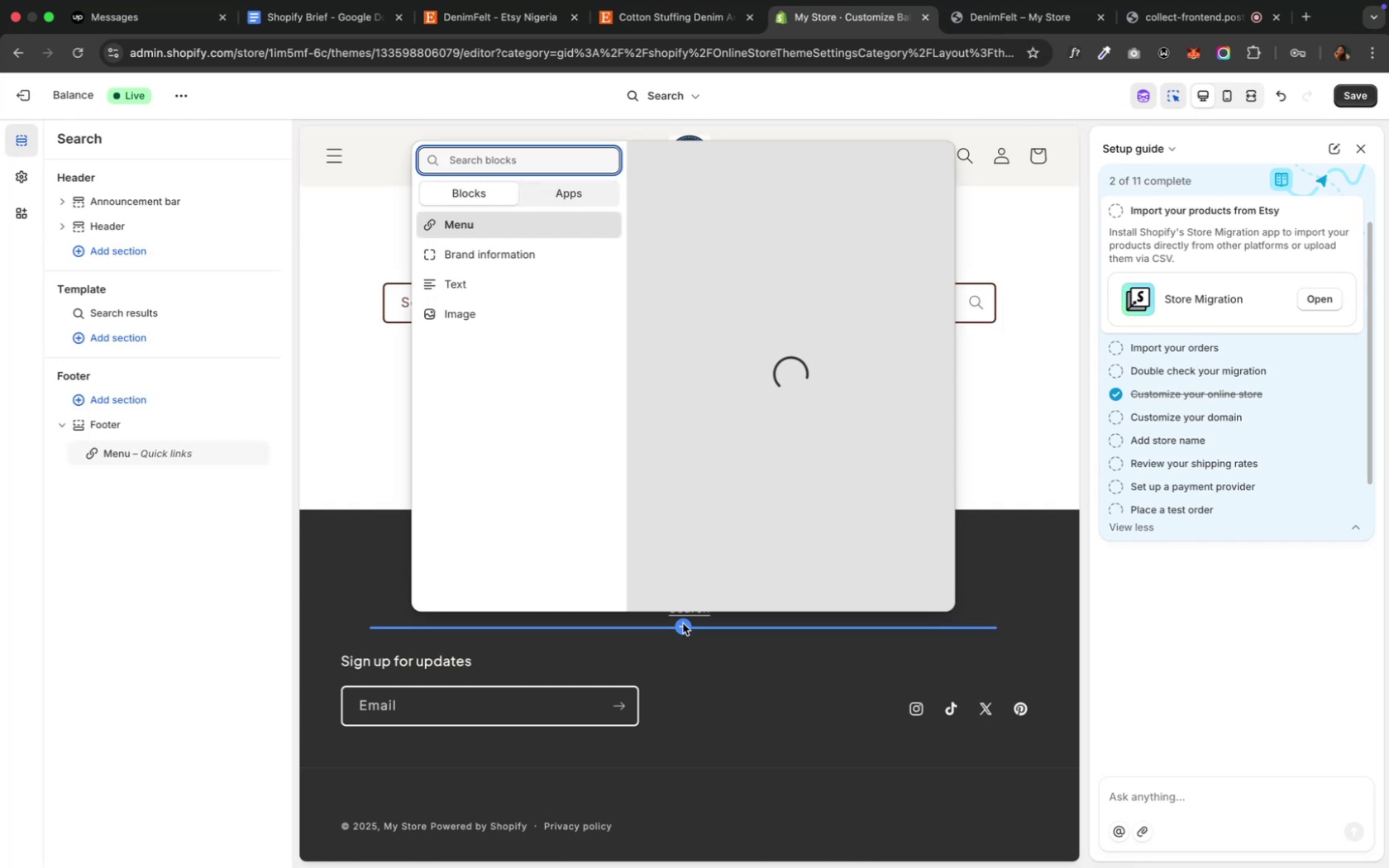 
wait(8.88)
 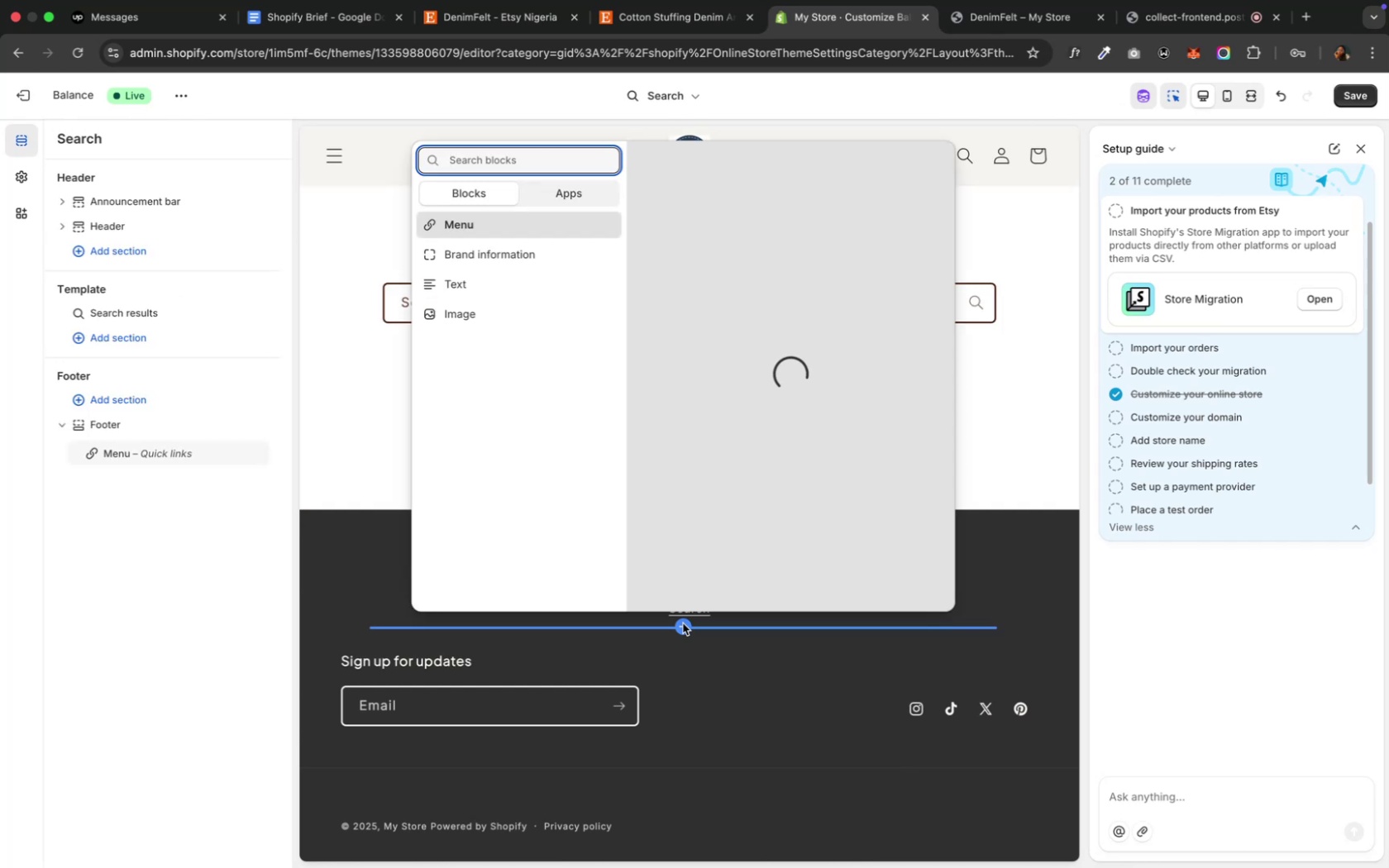 
left_click([437, 278])
 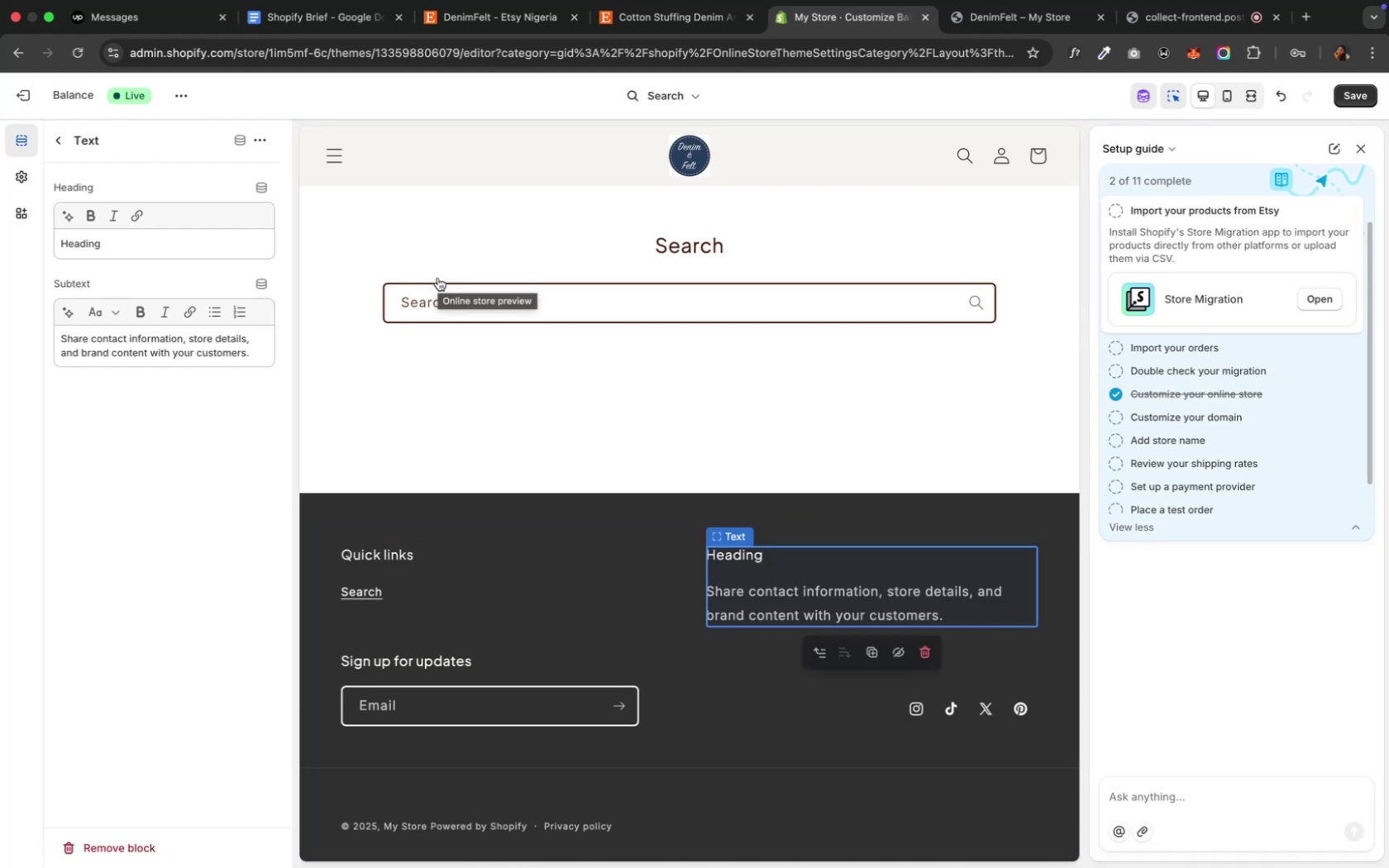 
key(Backspace)
 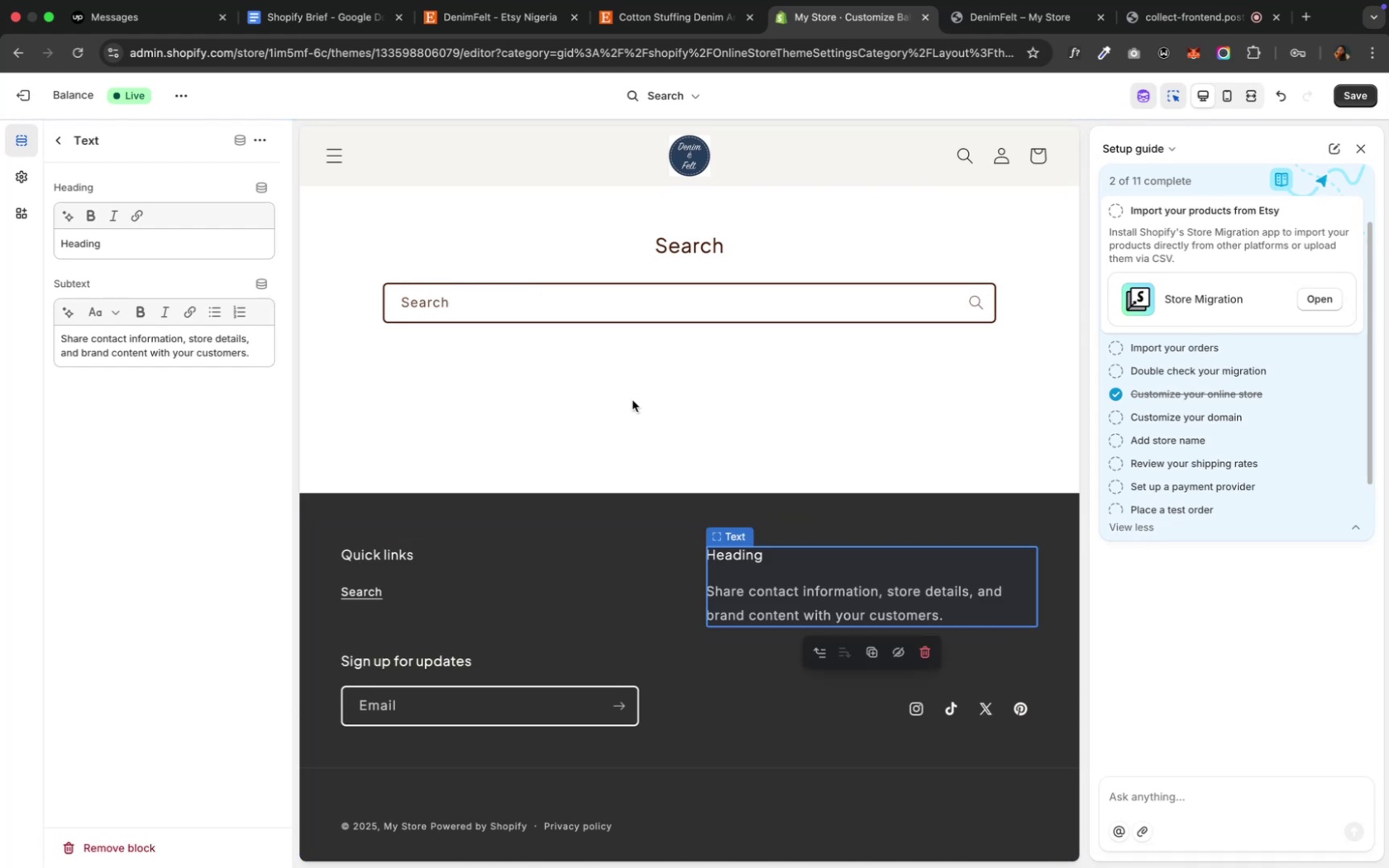 
key(Meta+CommandLeft)
 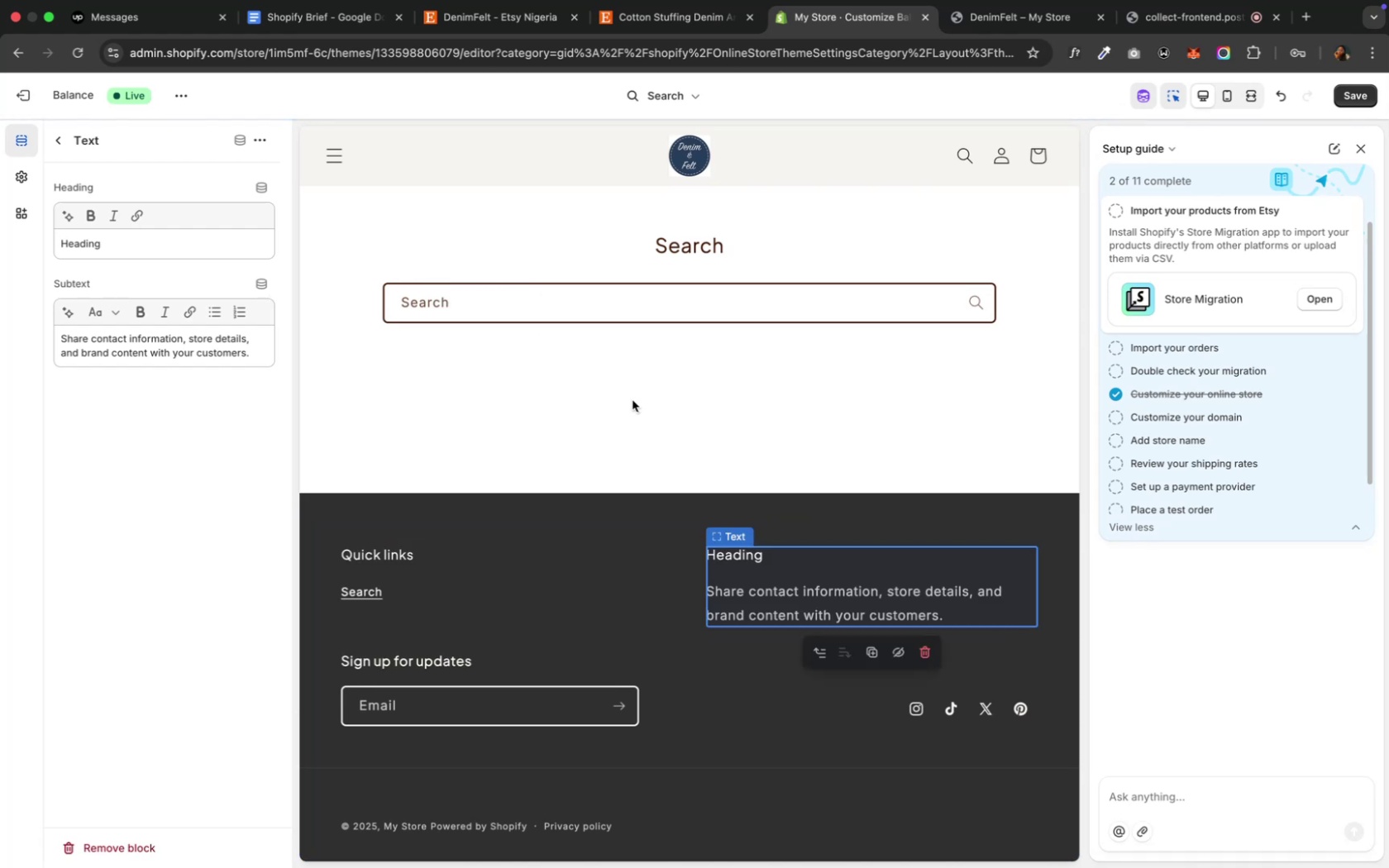 
key(Meta+Z)
 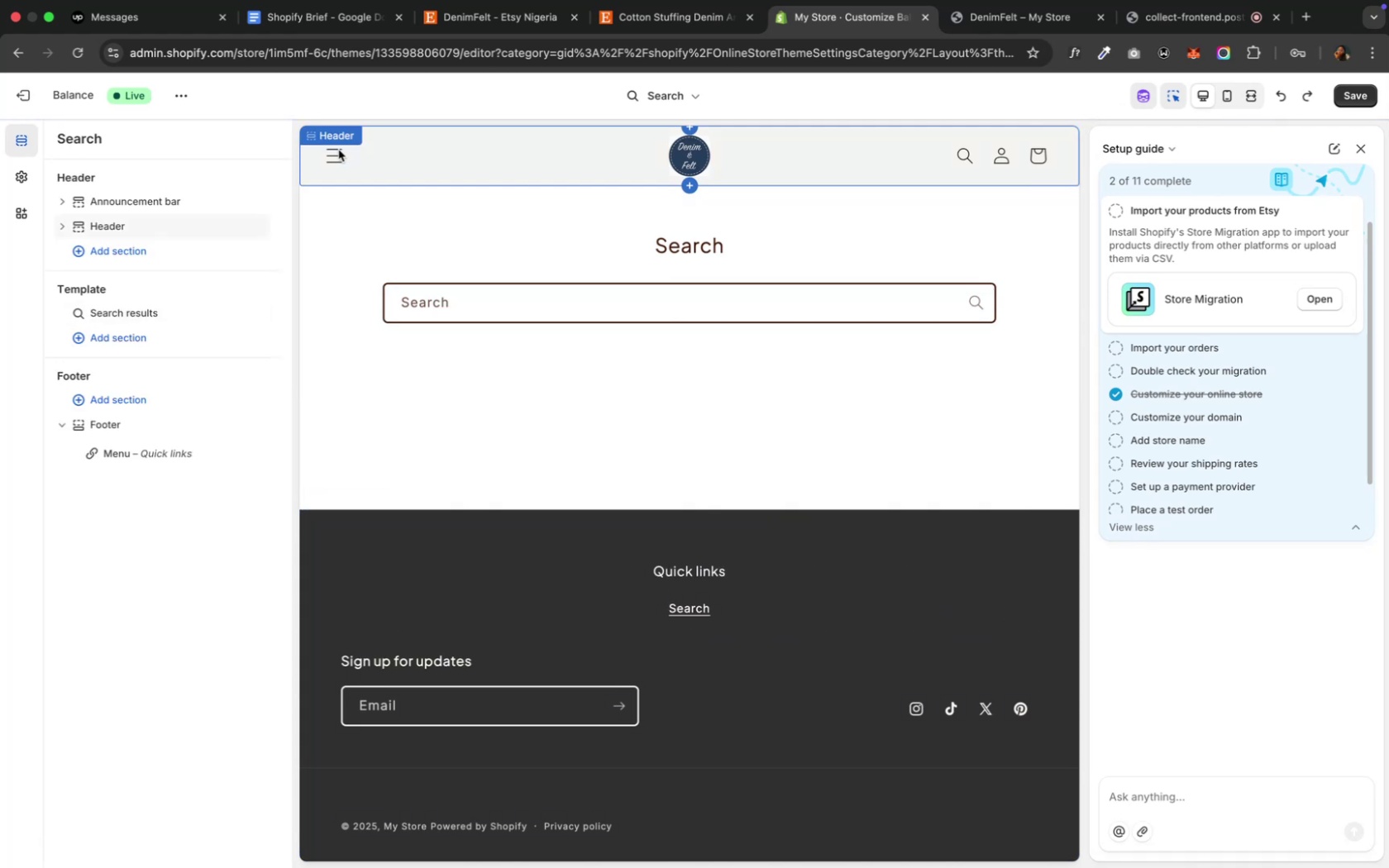 
left_click([325, 158])
 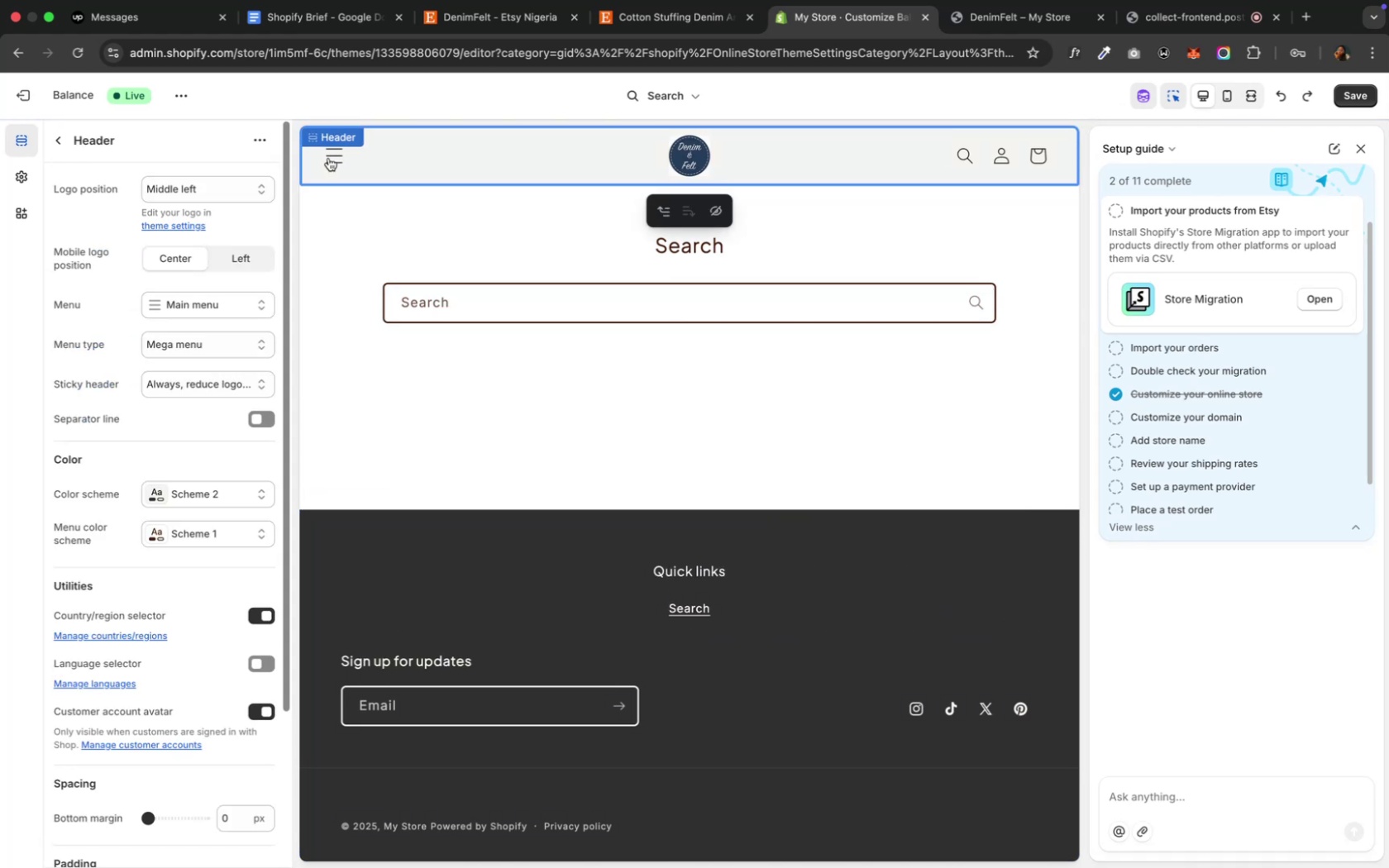 
left_click([330, 159])
 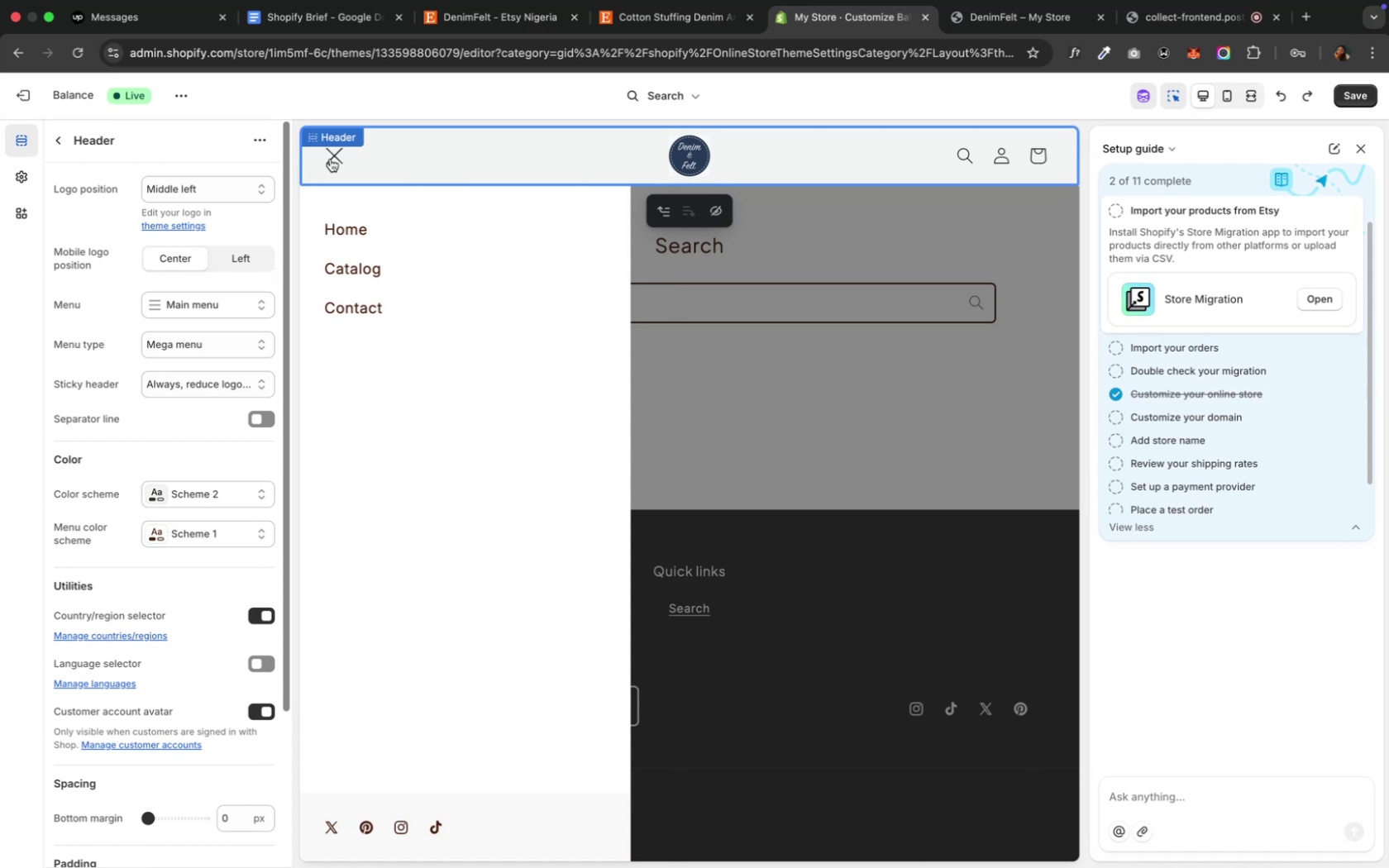 
left_click([330, 159])
 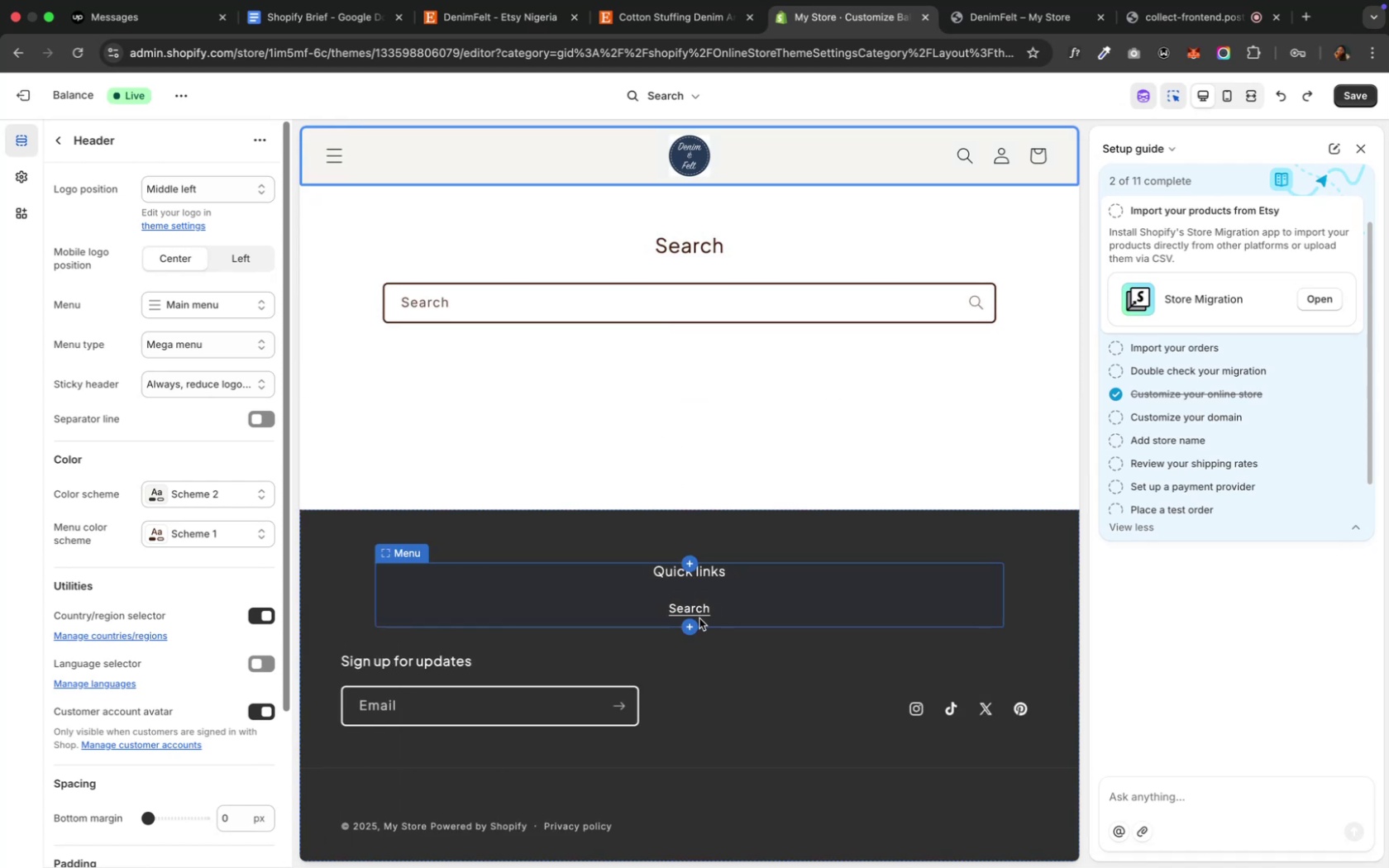 
left_click([698, 614])
 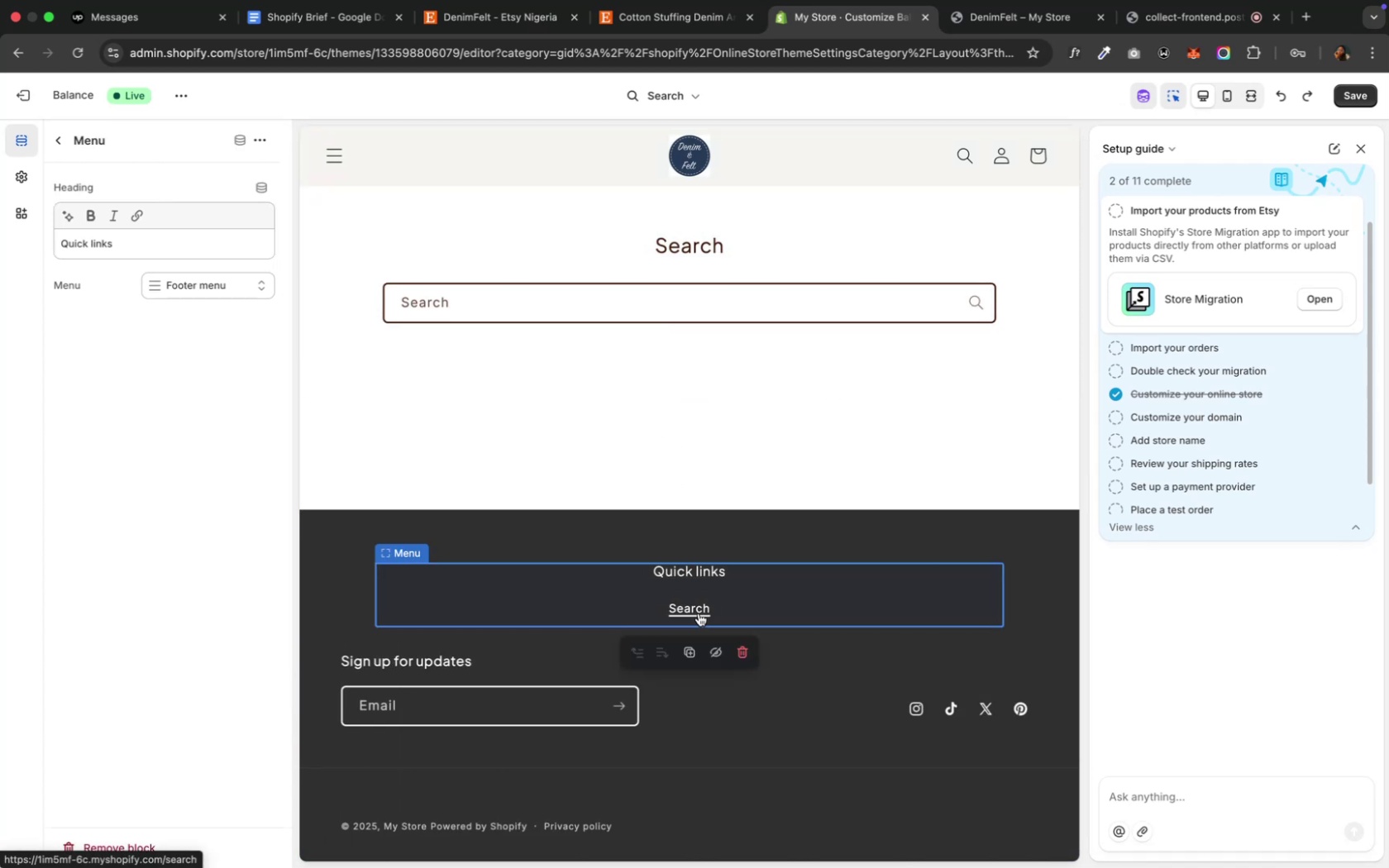 
double_click([698, 613])
 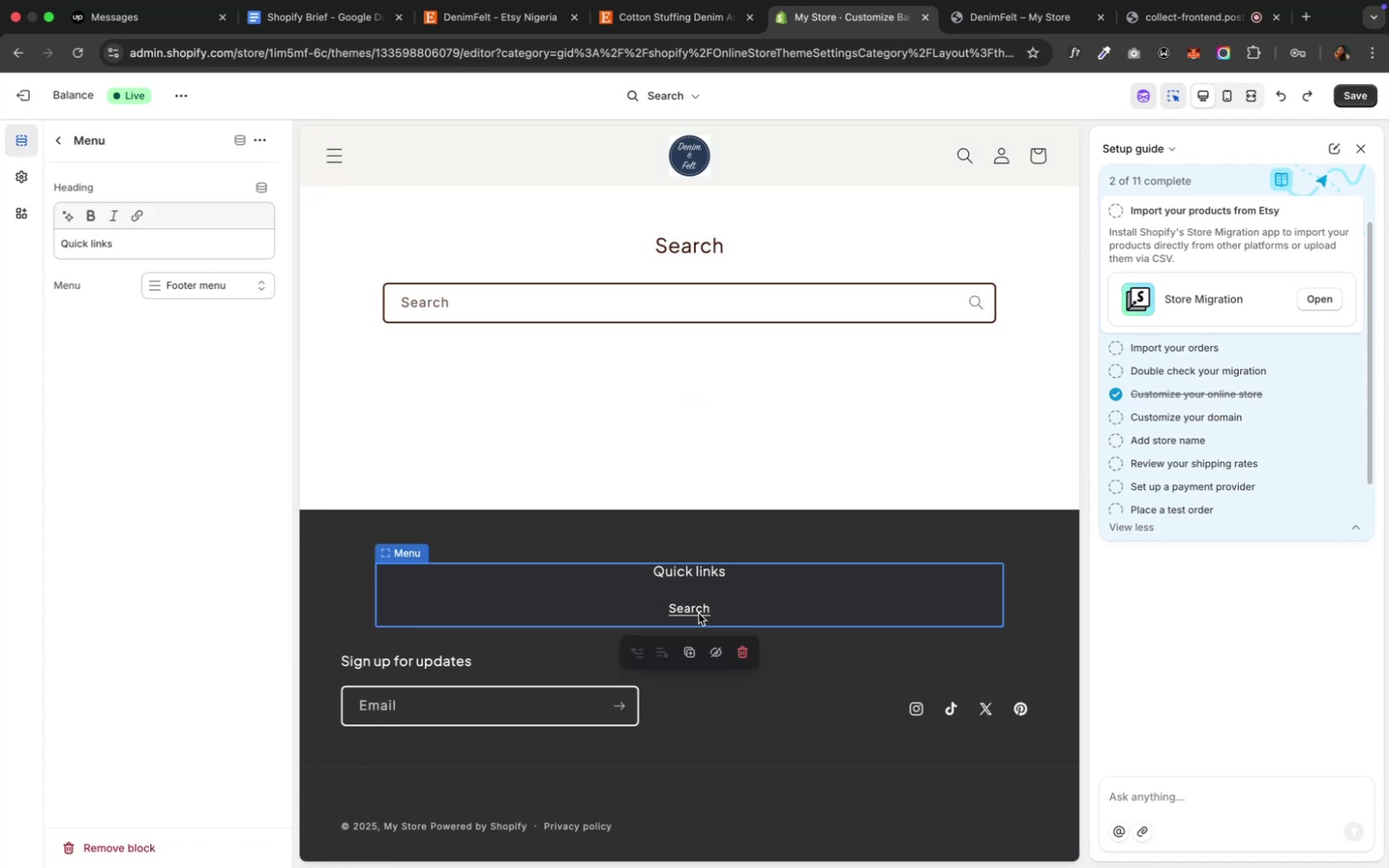 
wait(5.55)
 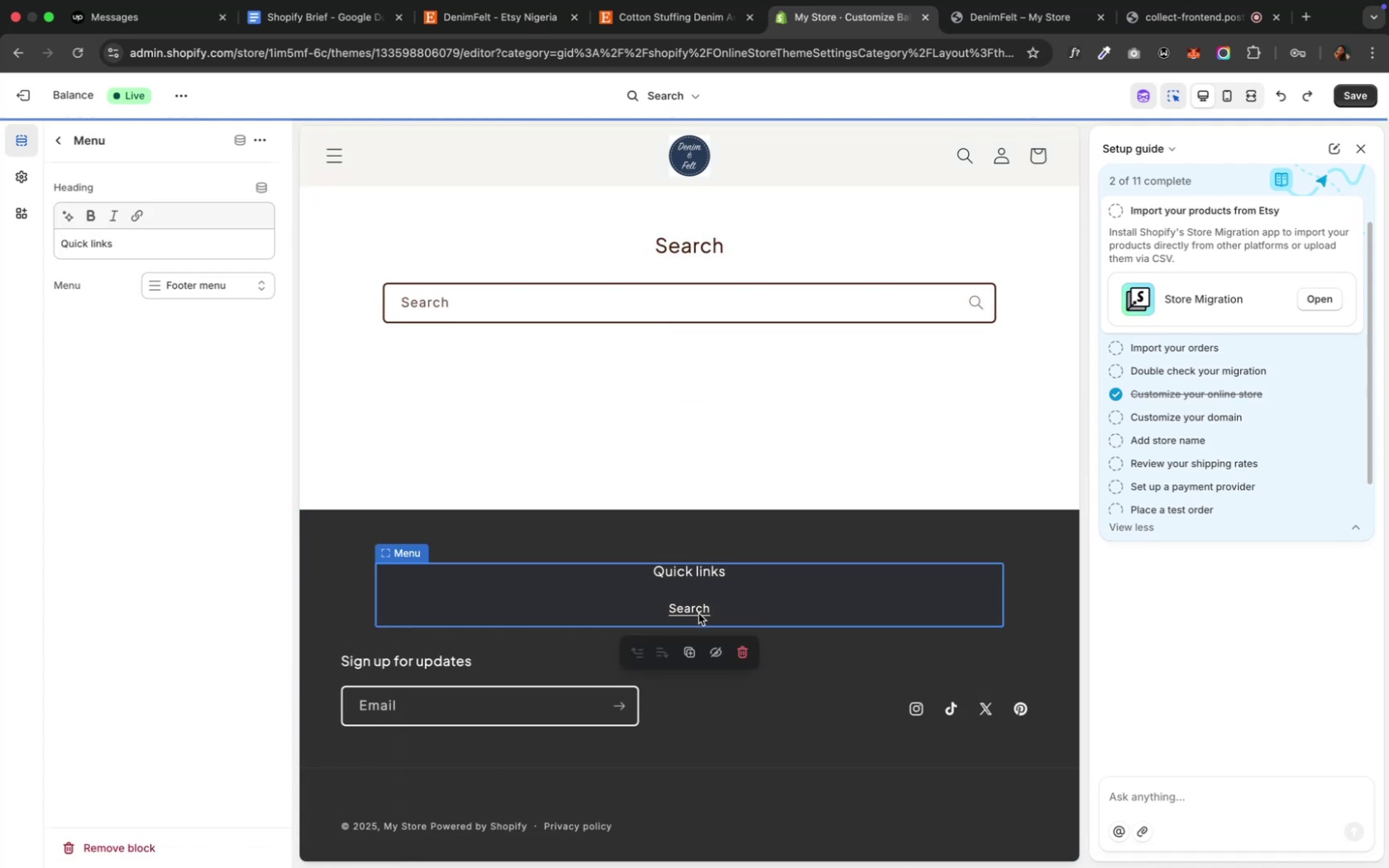 
left_click([131, 251])
 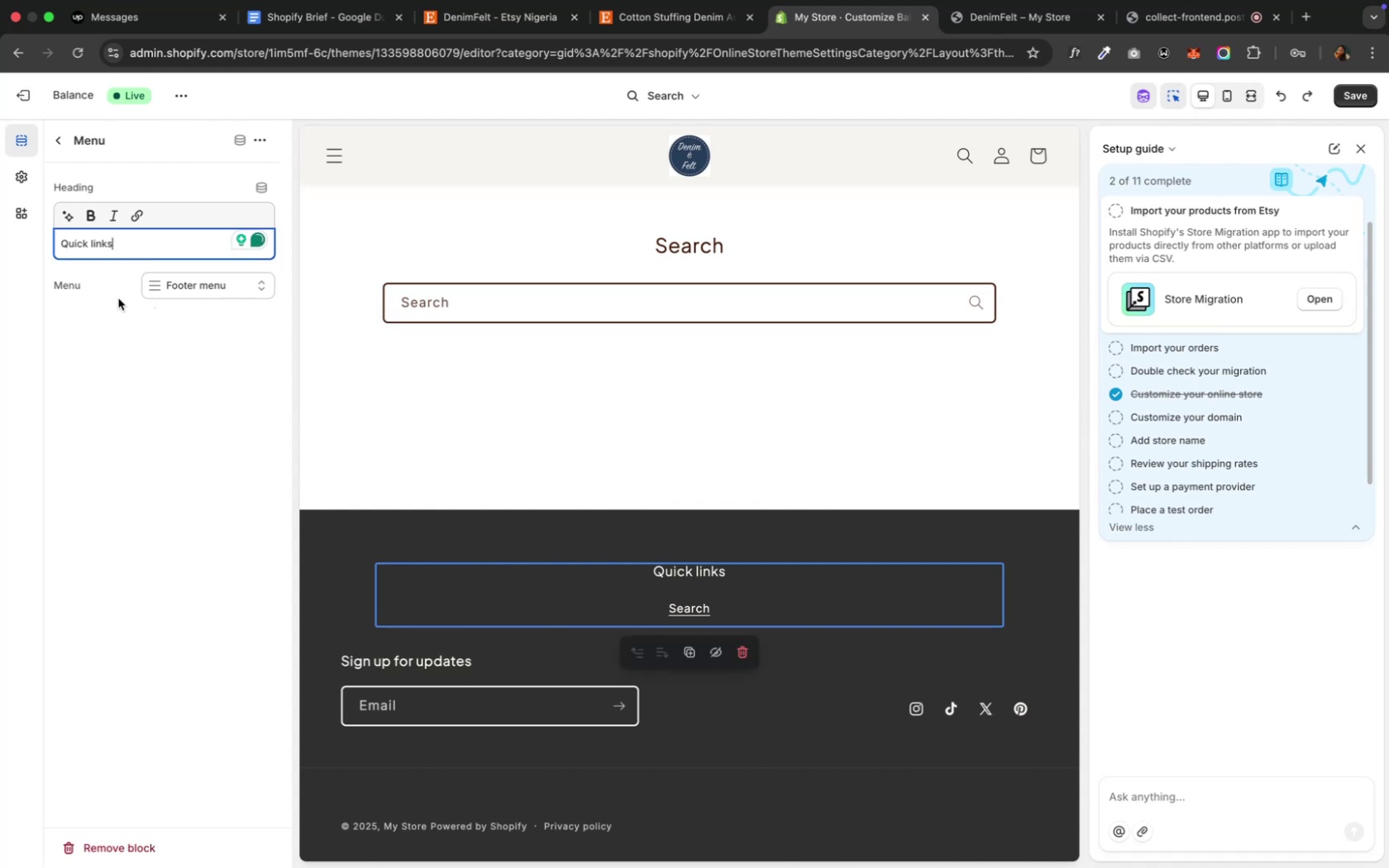 
left_click([212, 294])
 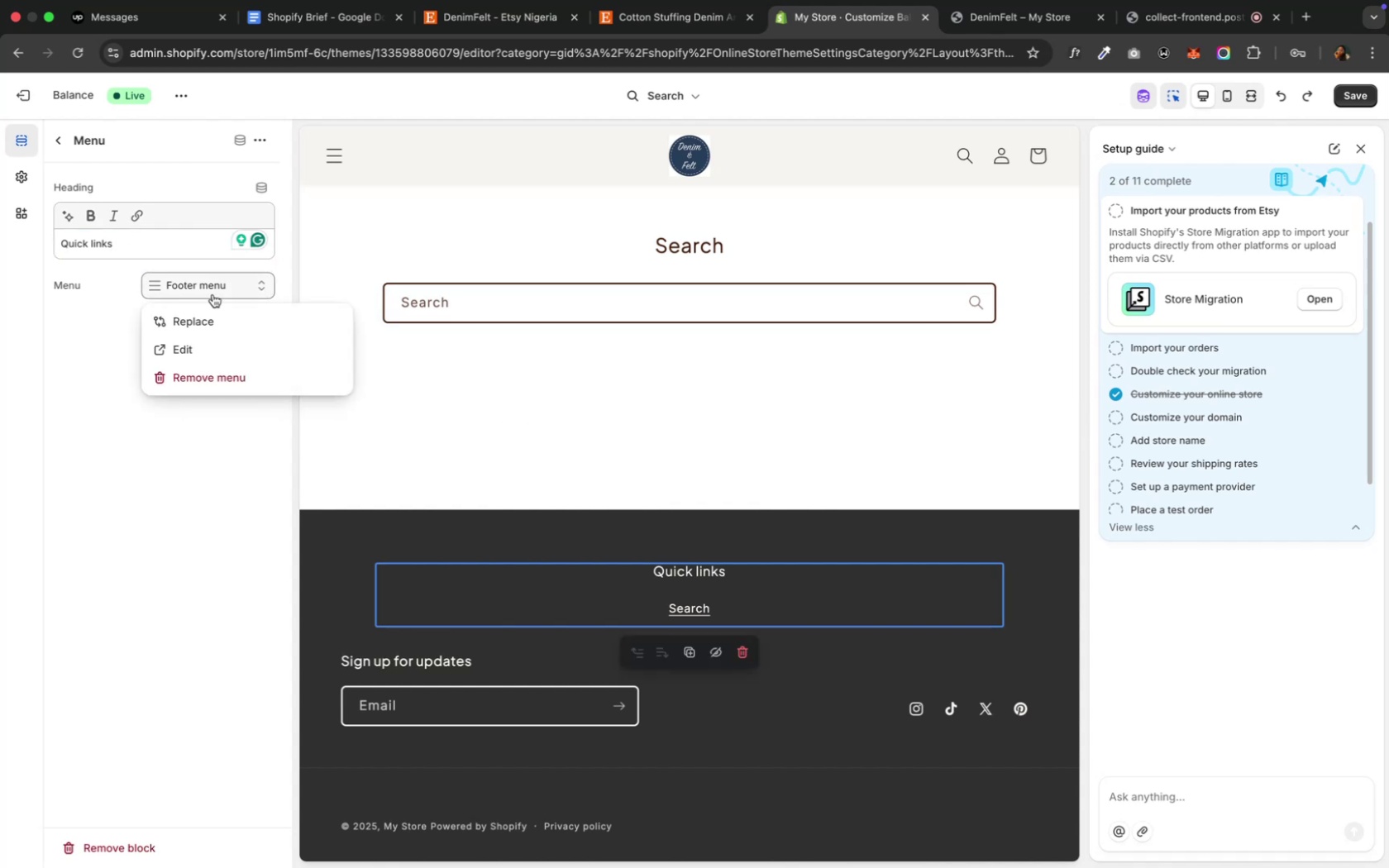 
wait(5.12)
 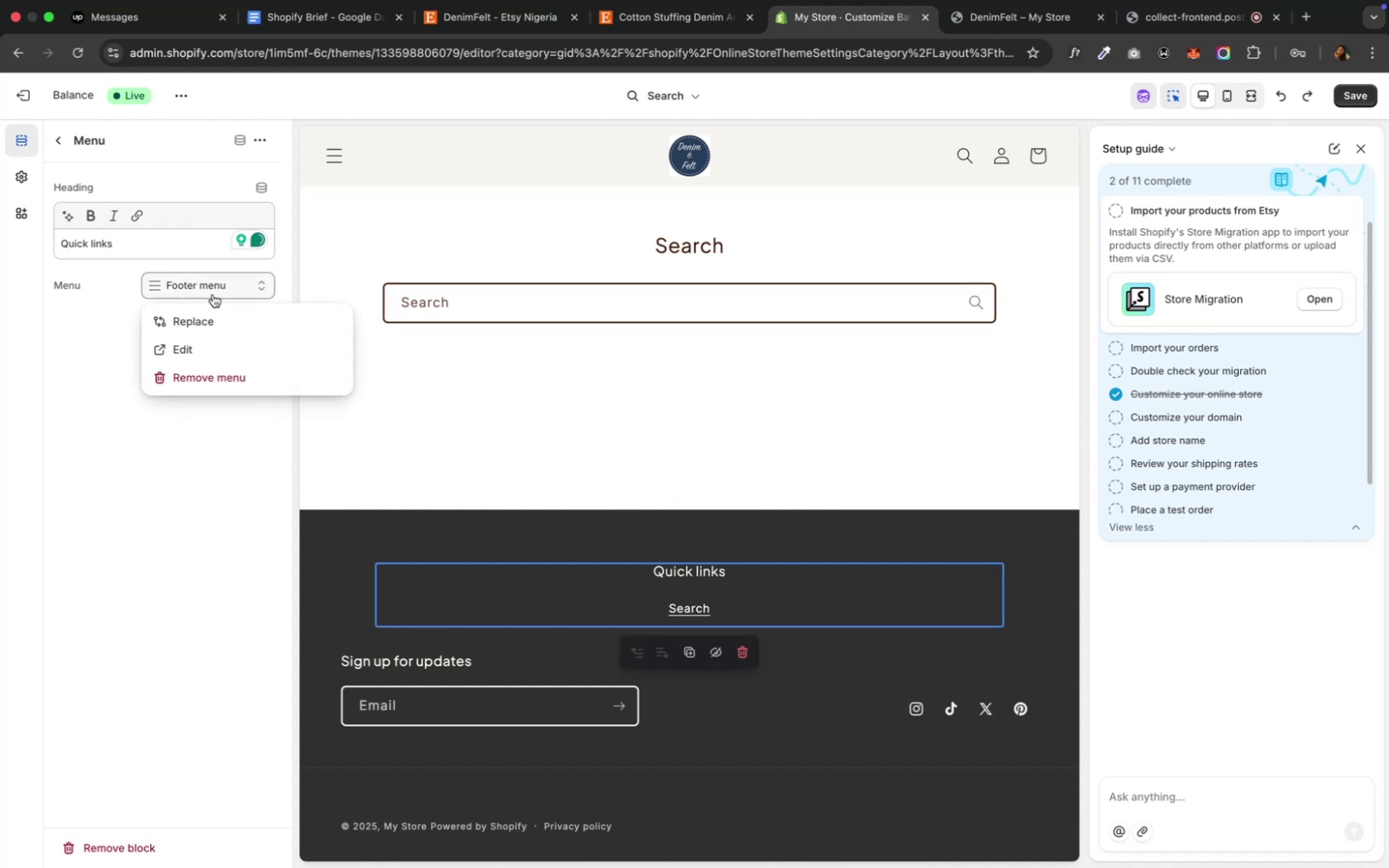 
left_click([187, 355])
 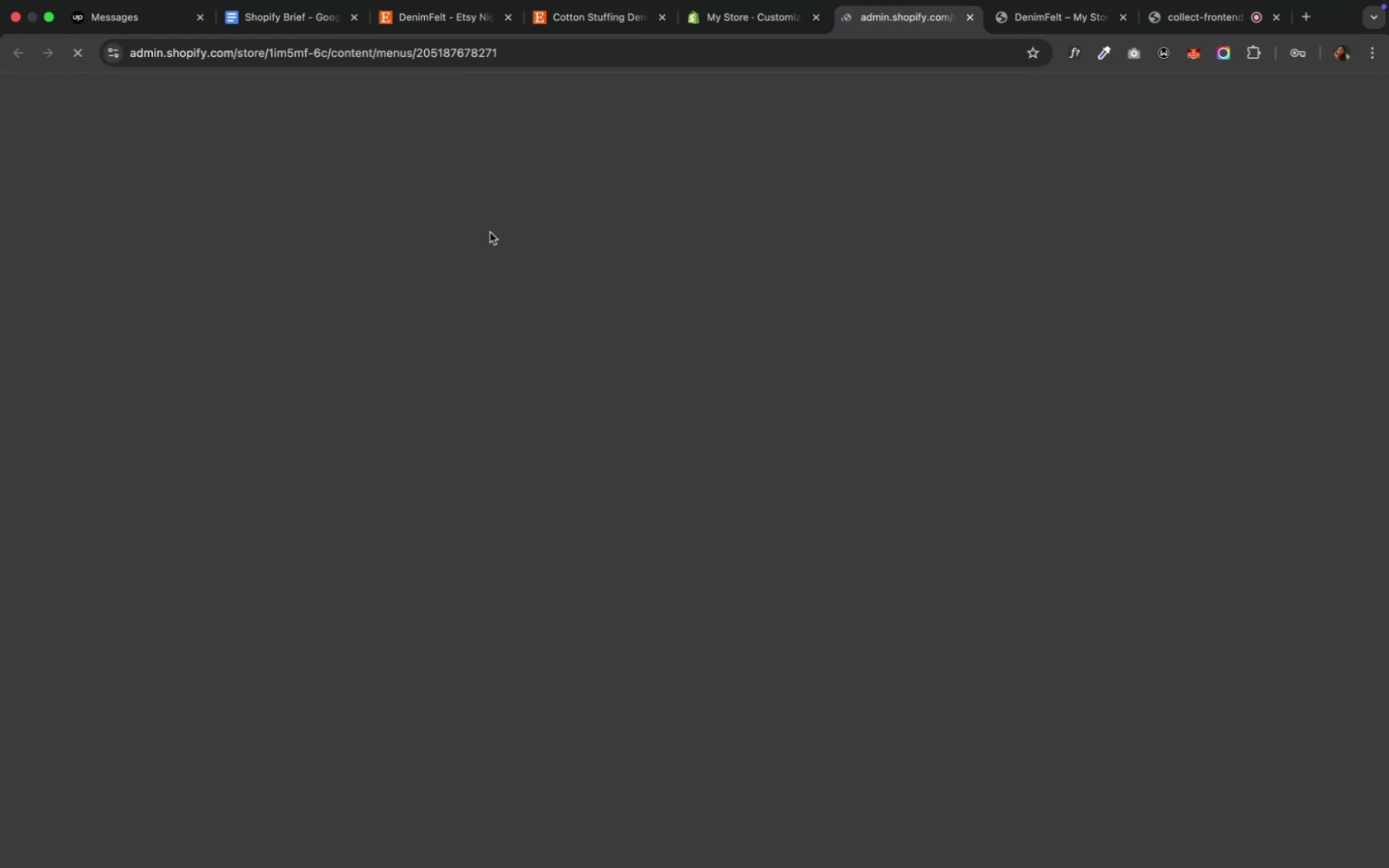 
mouse_move([738, 59])
 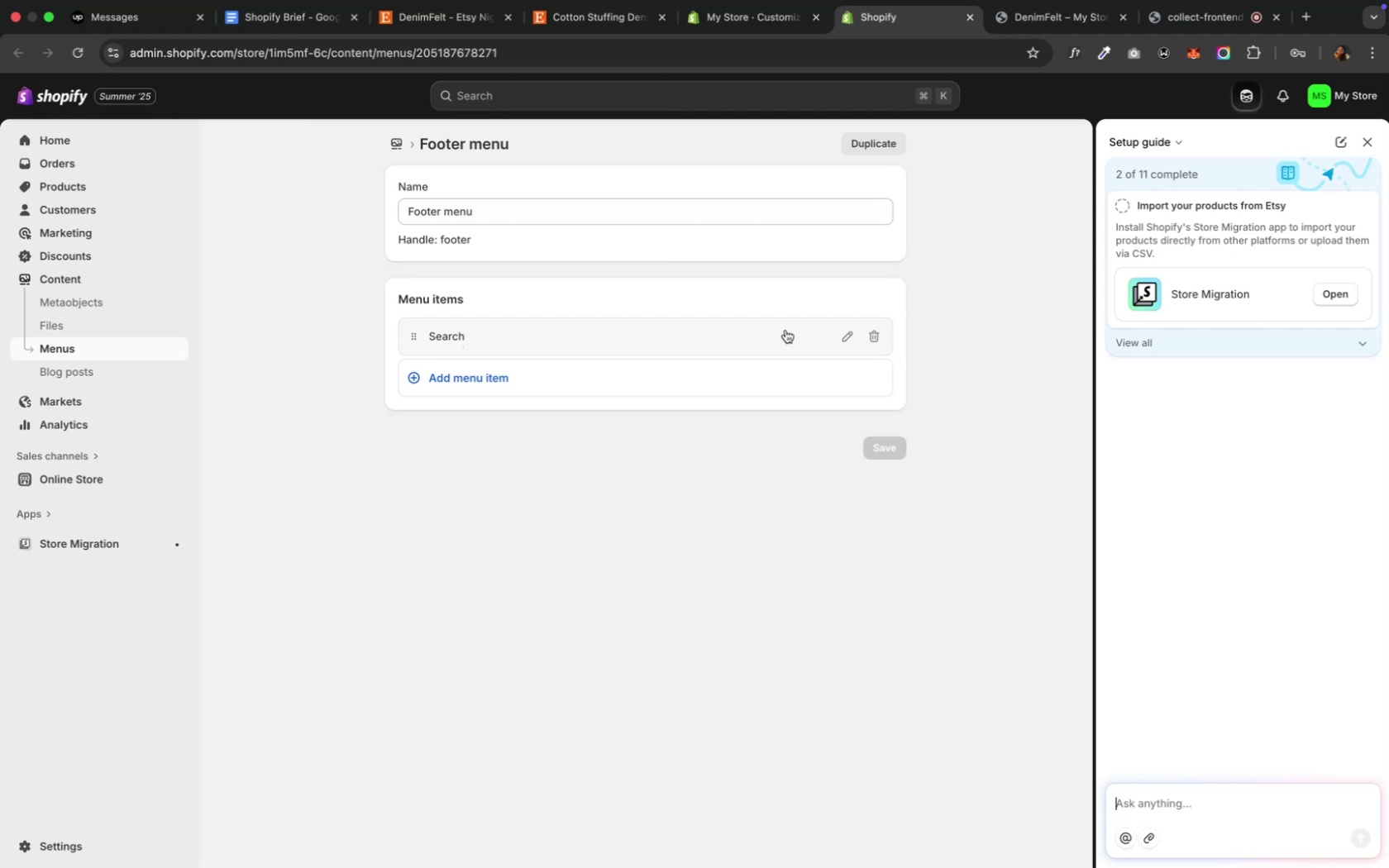 
left_click([849, 336])
 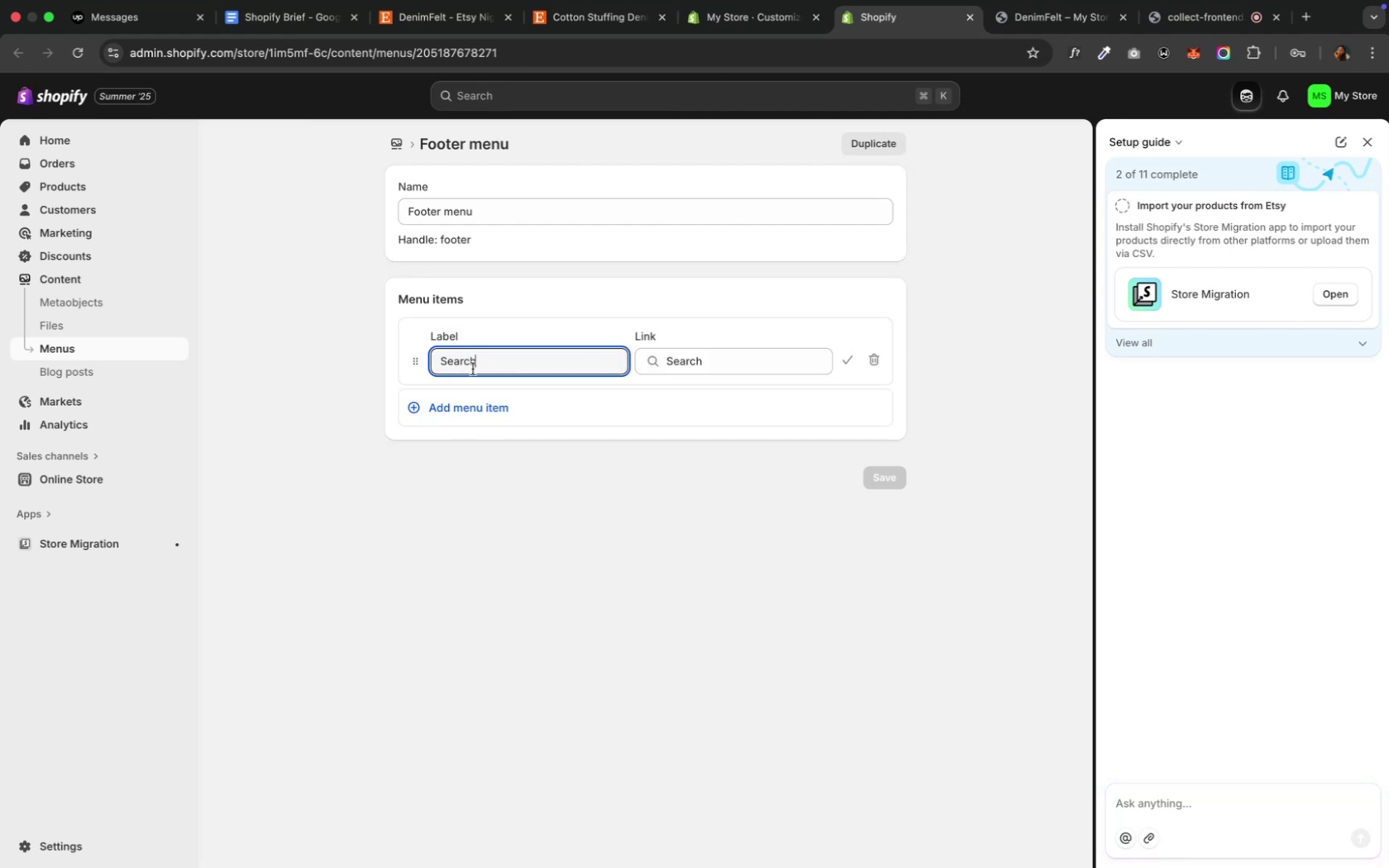 
double_click([469, 364])
 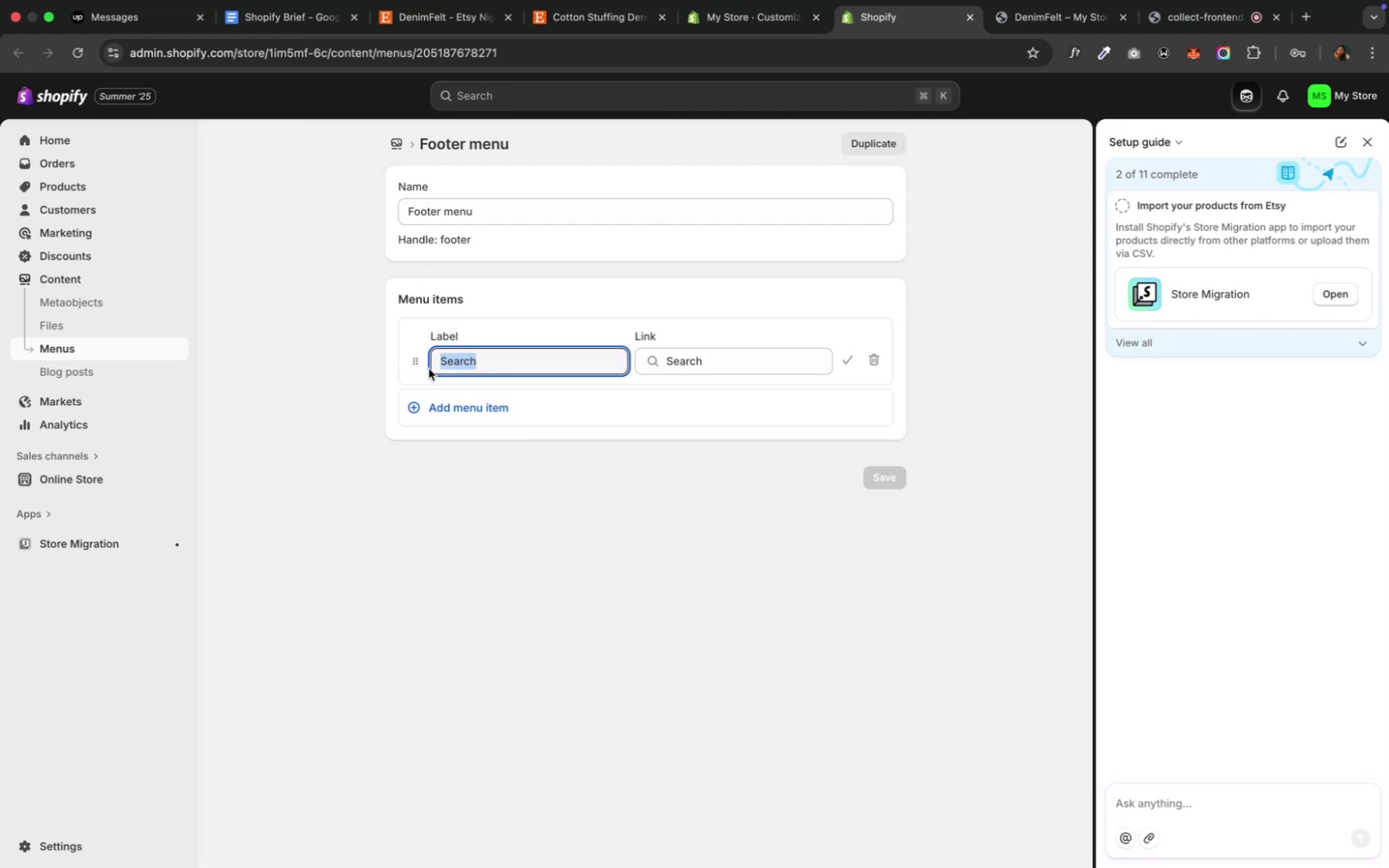 
wait(6.36)
 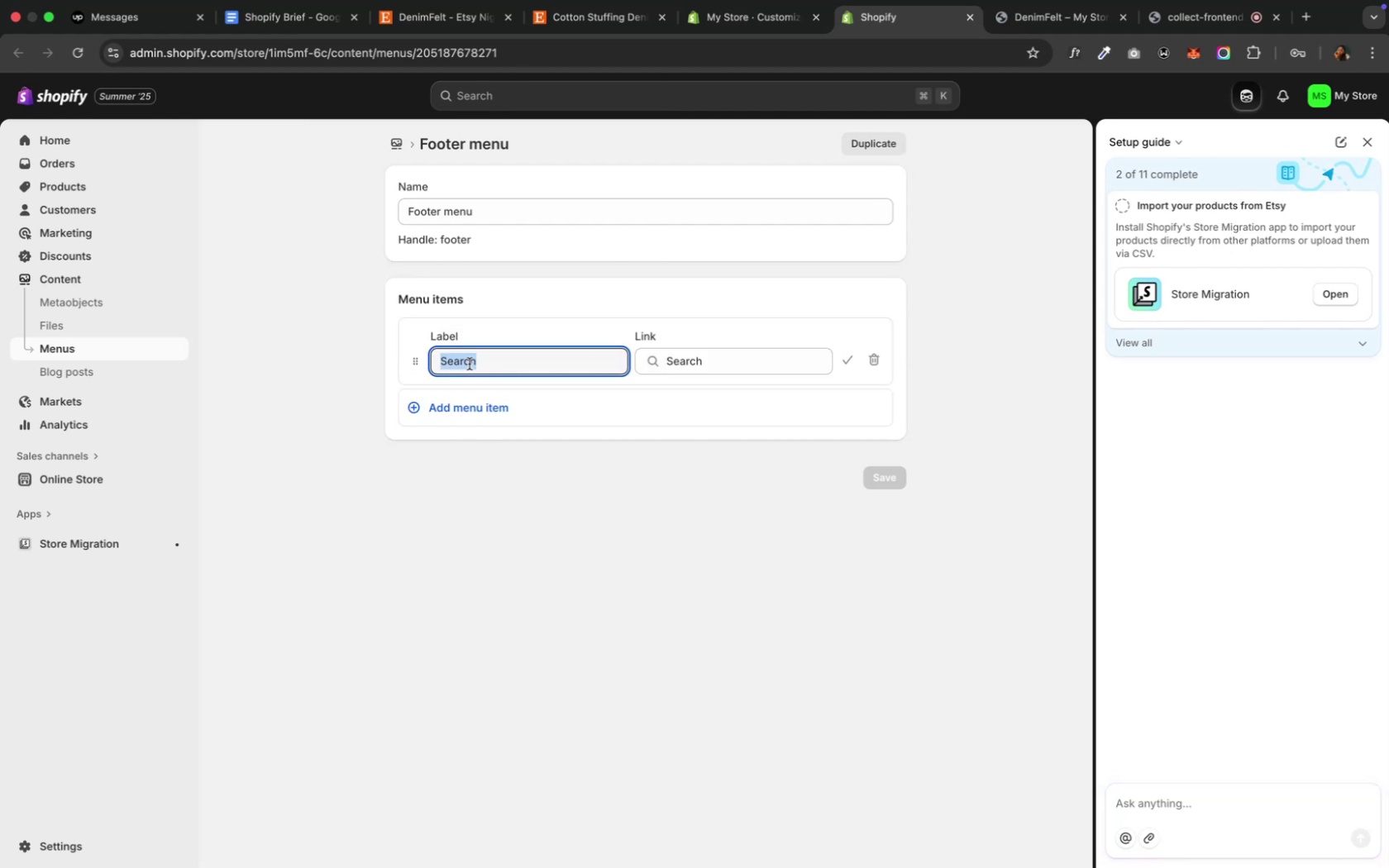 
type(Catalog)
 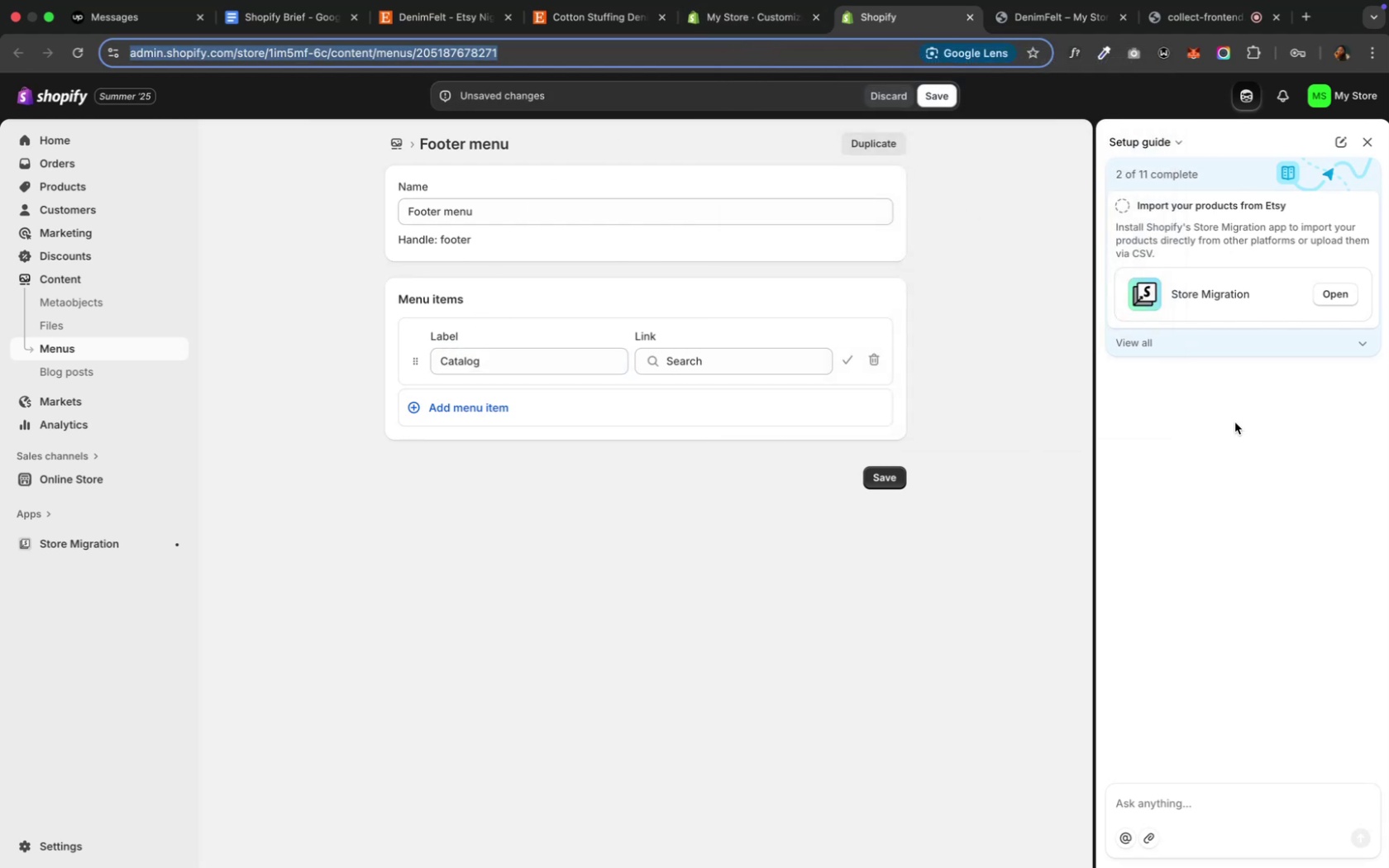 
wait(6.23)
 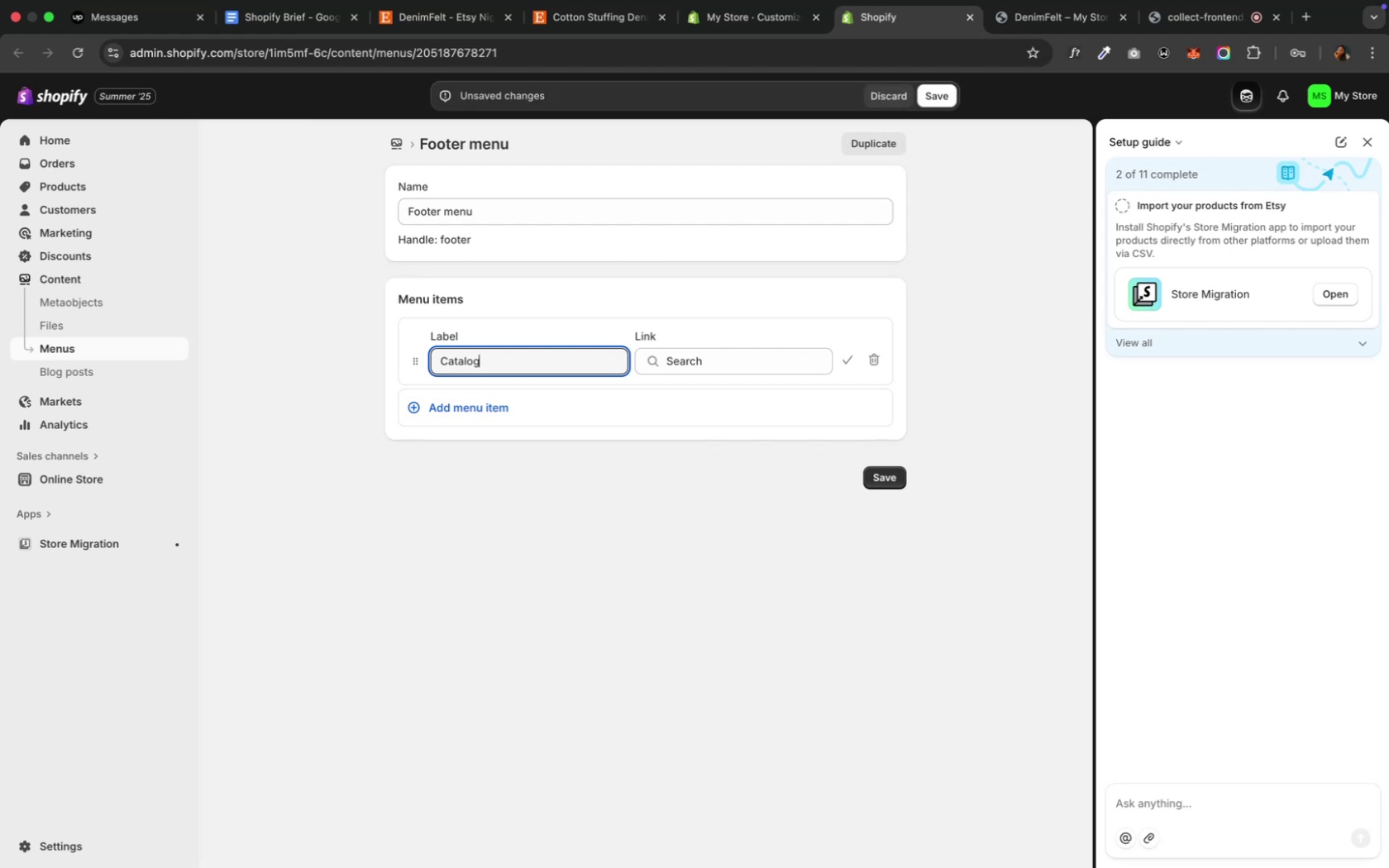 
left_click([790, 17])
 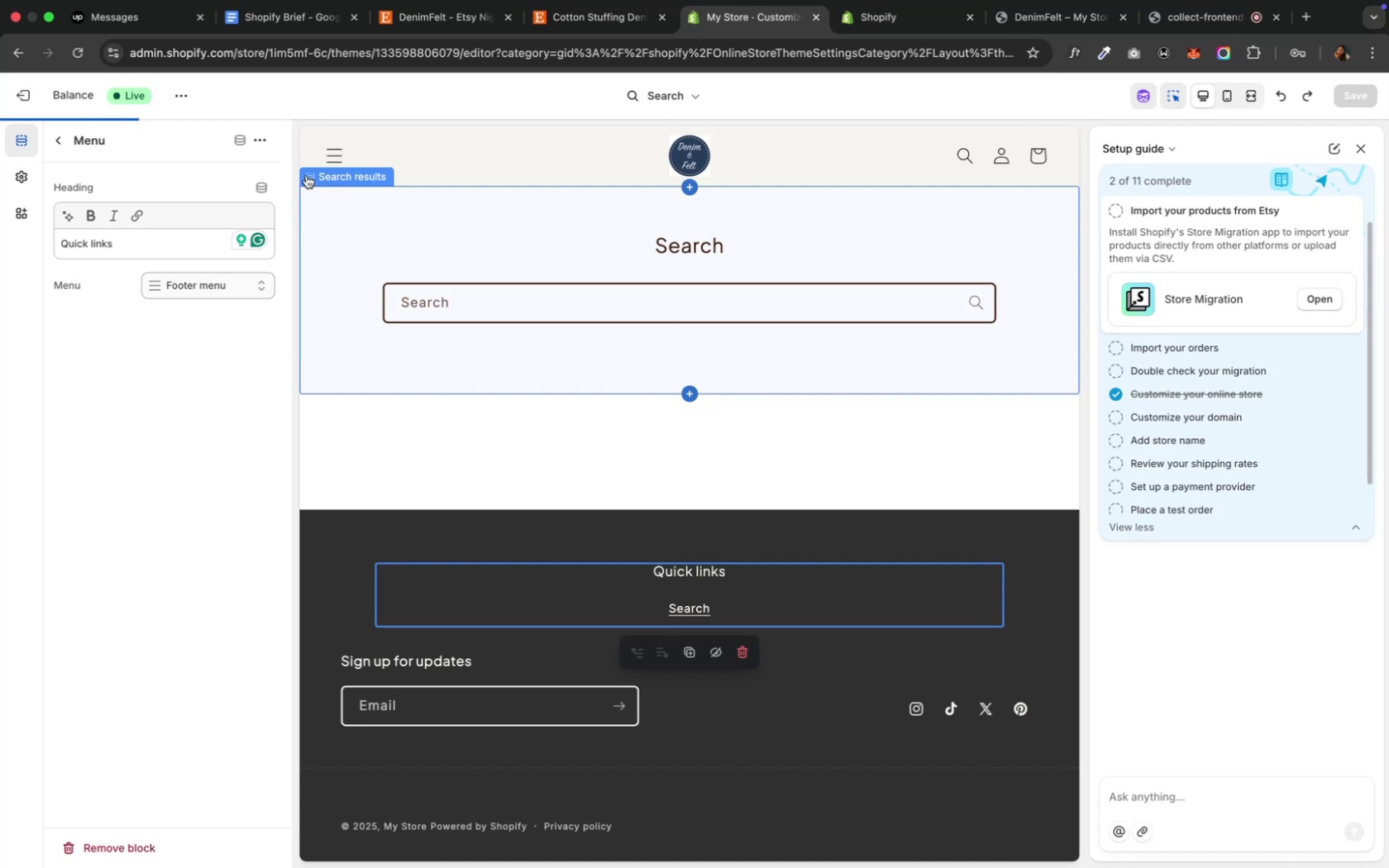 
left_click([337, 158])
 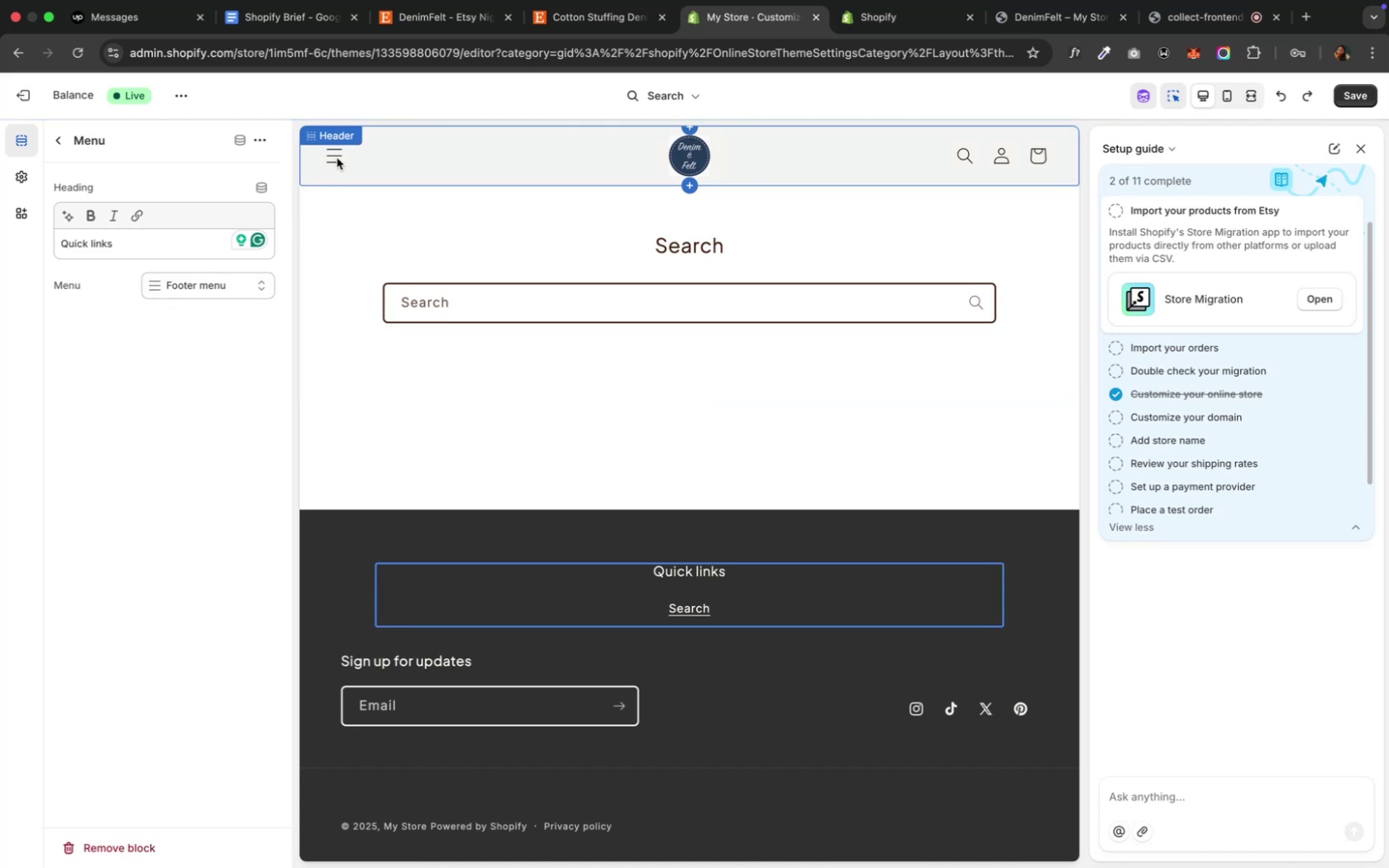 
left_click([337, 158])
 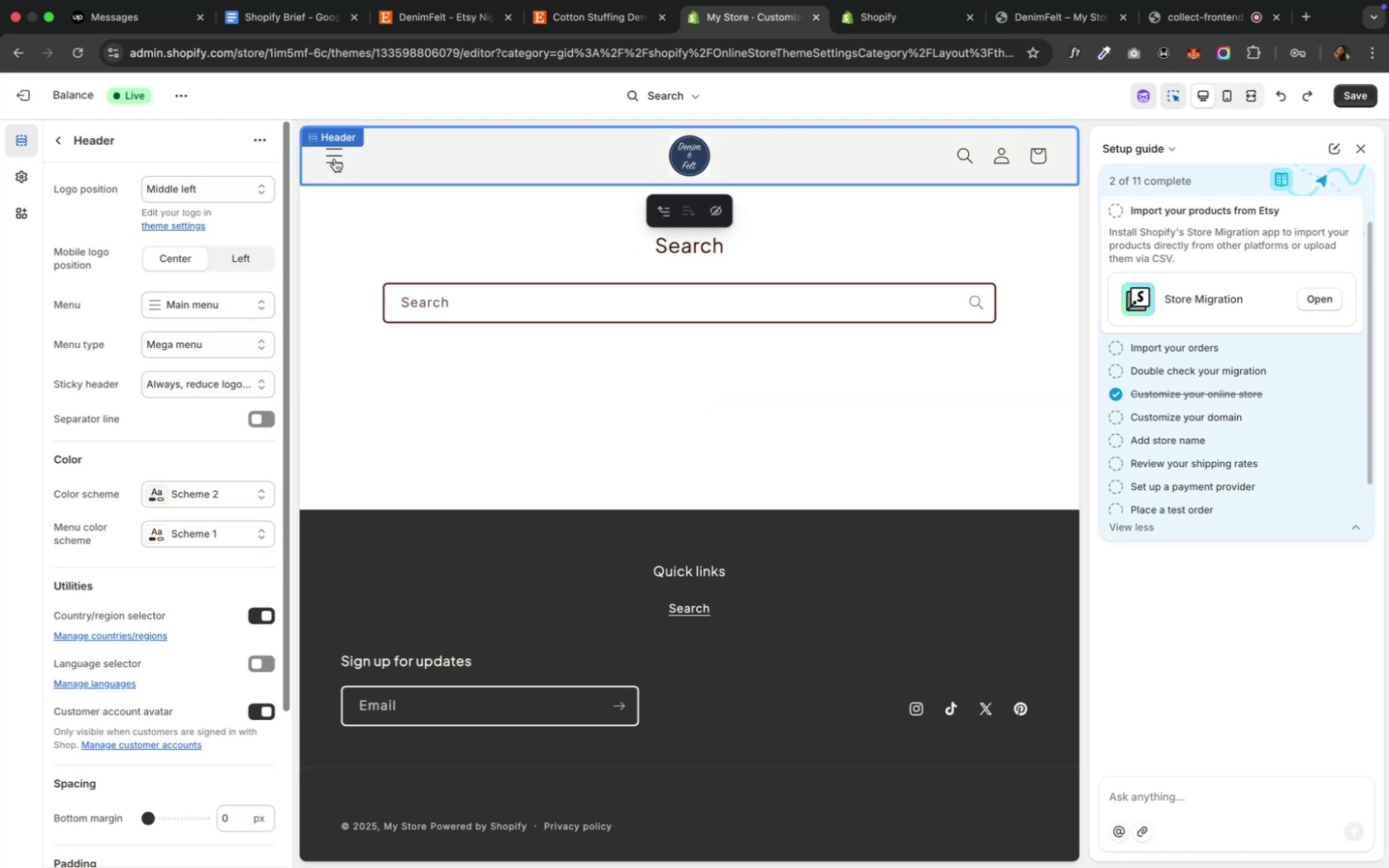 
left_click([334, 159])
 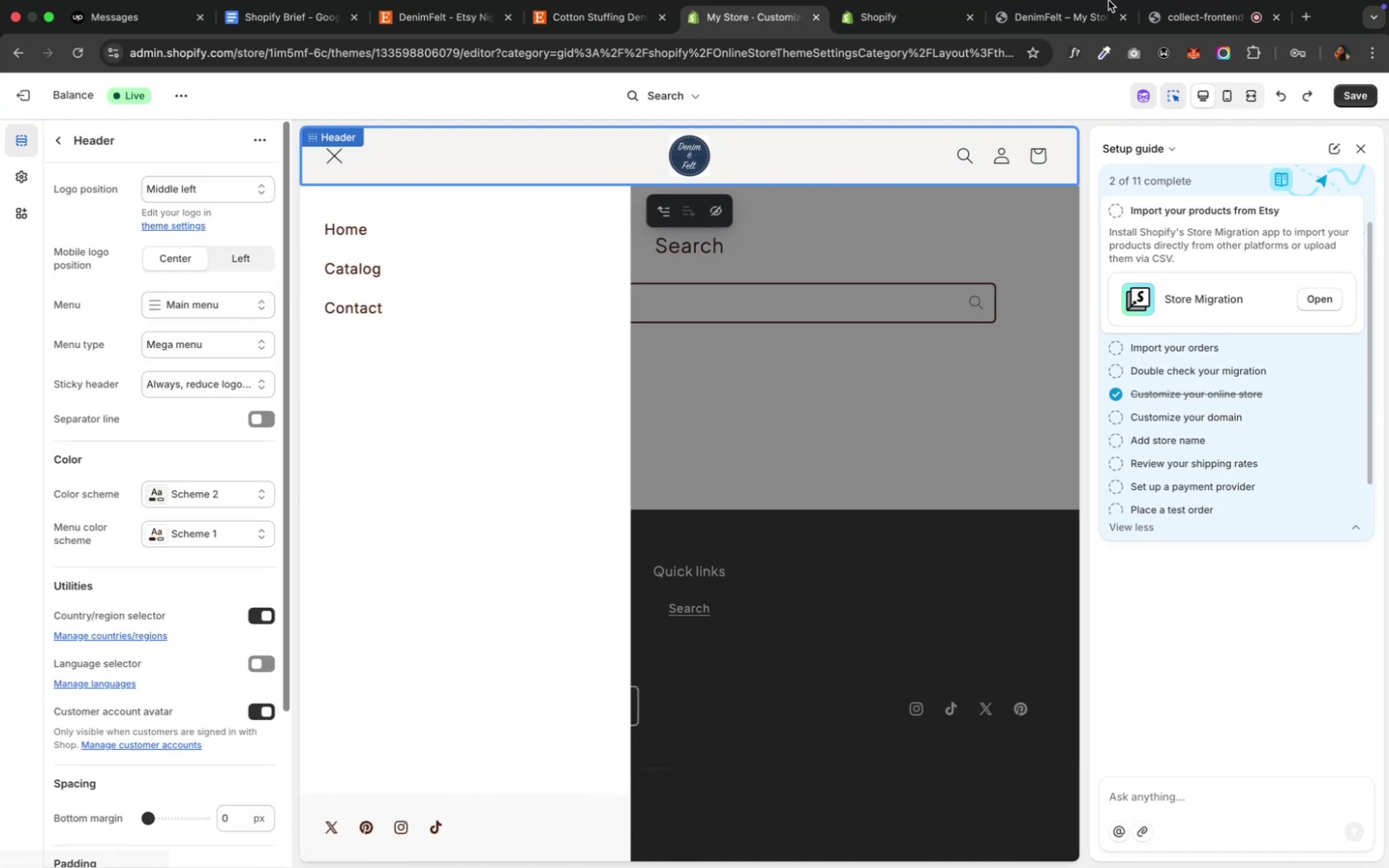 
wait(6.41)
 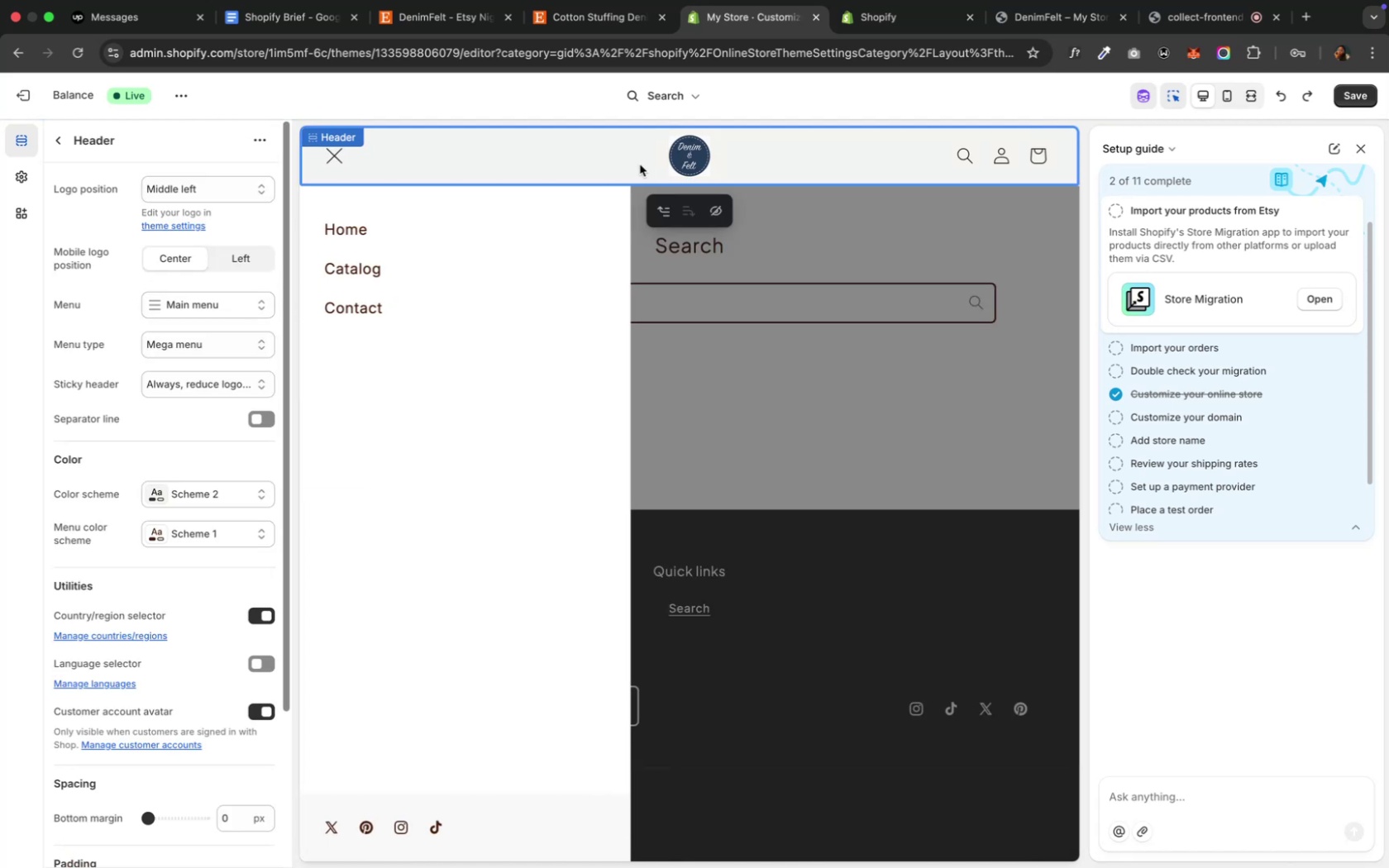 
left_click([881, 49])
 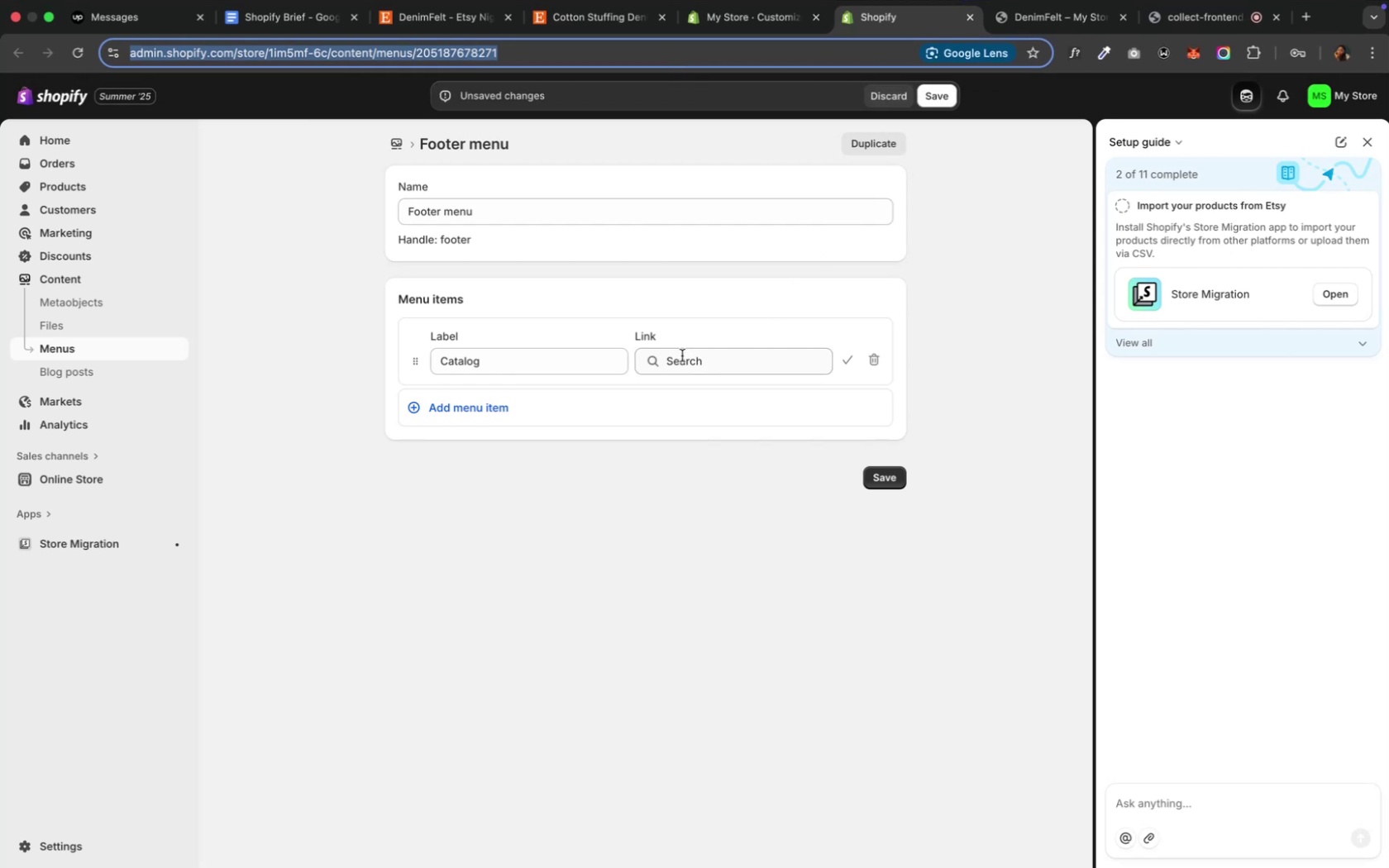 
left_click([727, 367])
 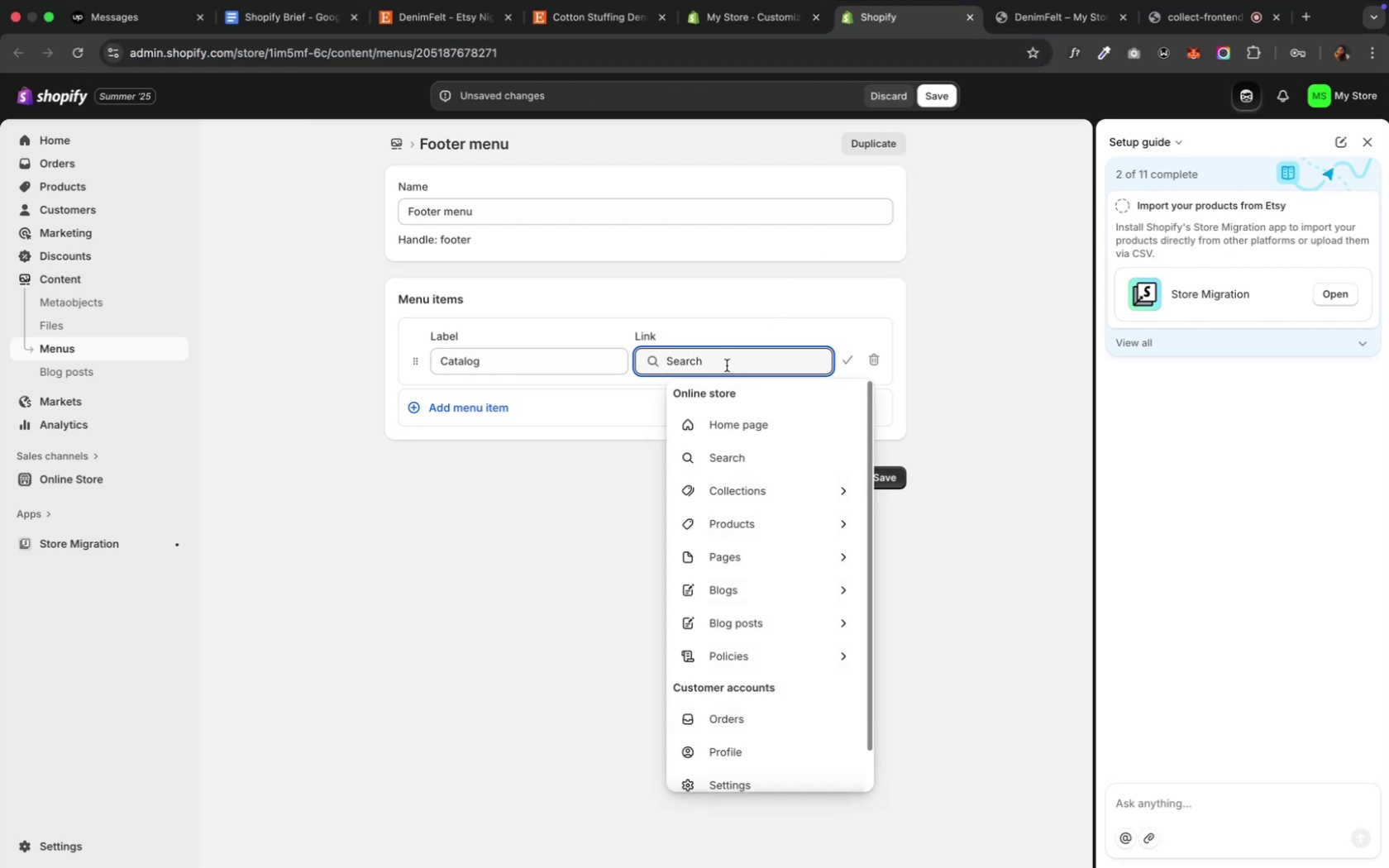 
wait(6.78)
 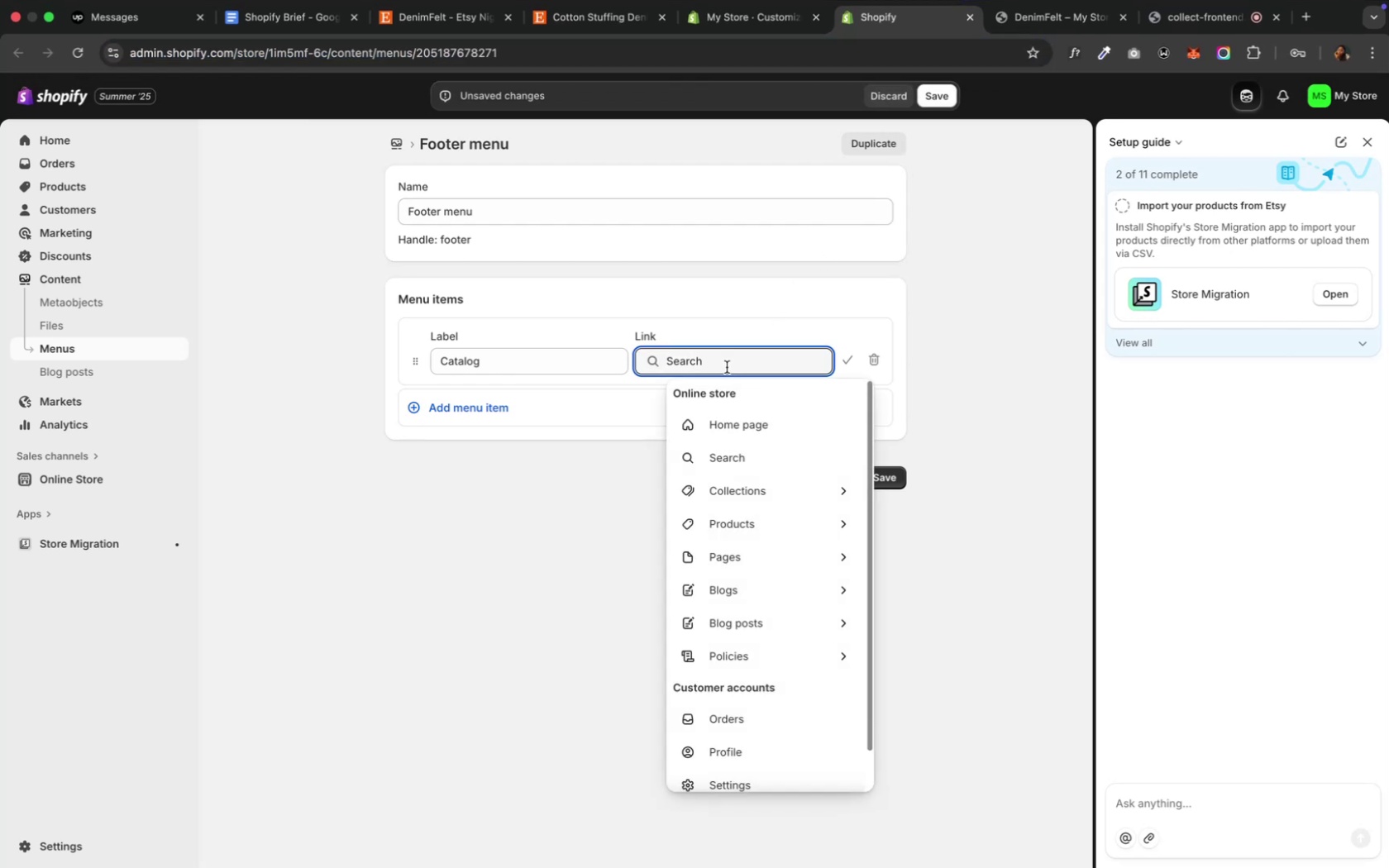 
scroll: coordinate [724, 506], scroll_direction: none, amount: 0.0
 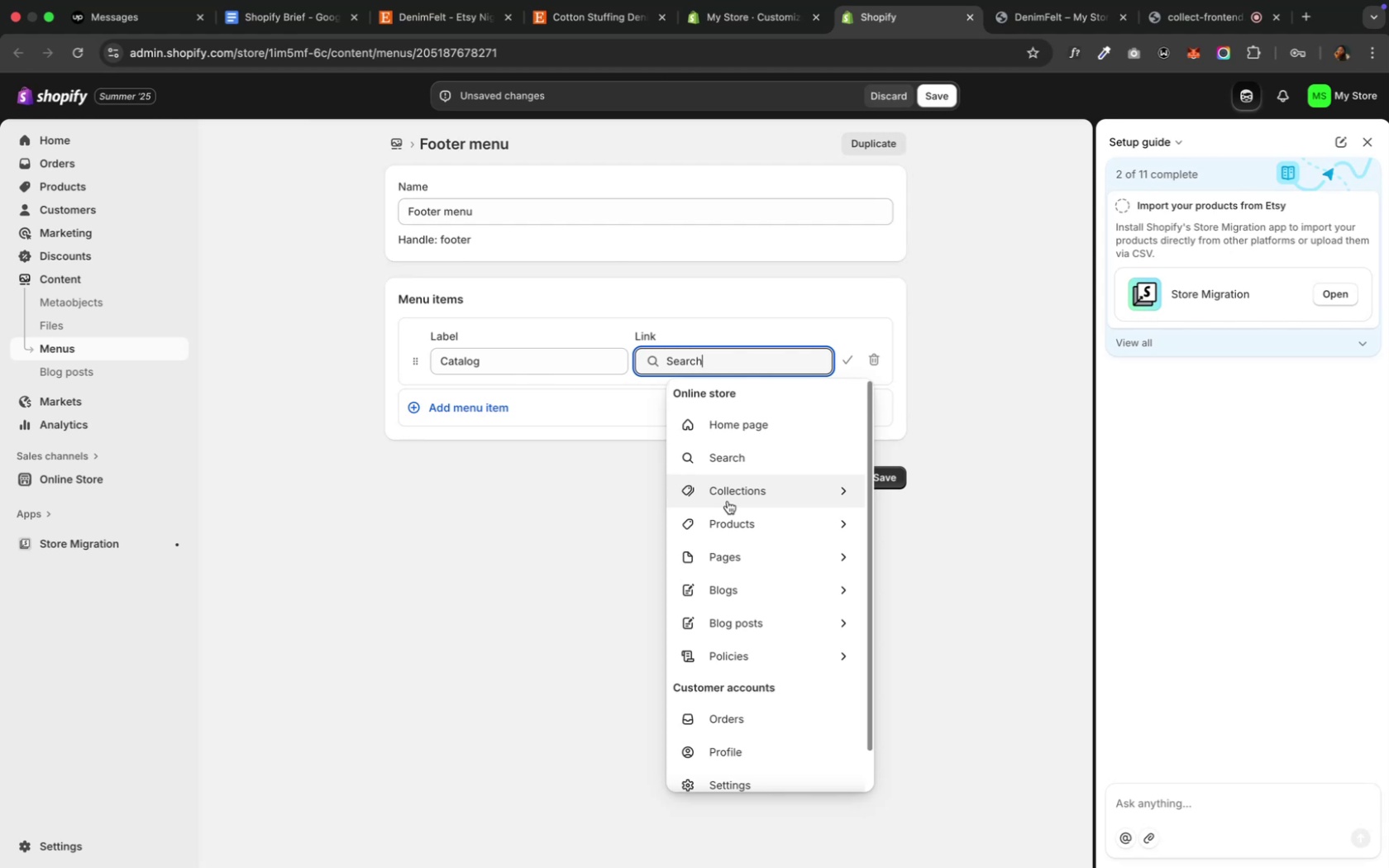 
wait(5.59)
 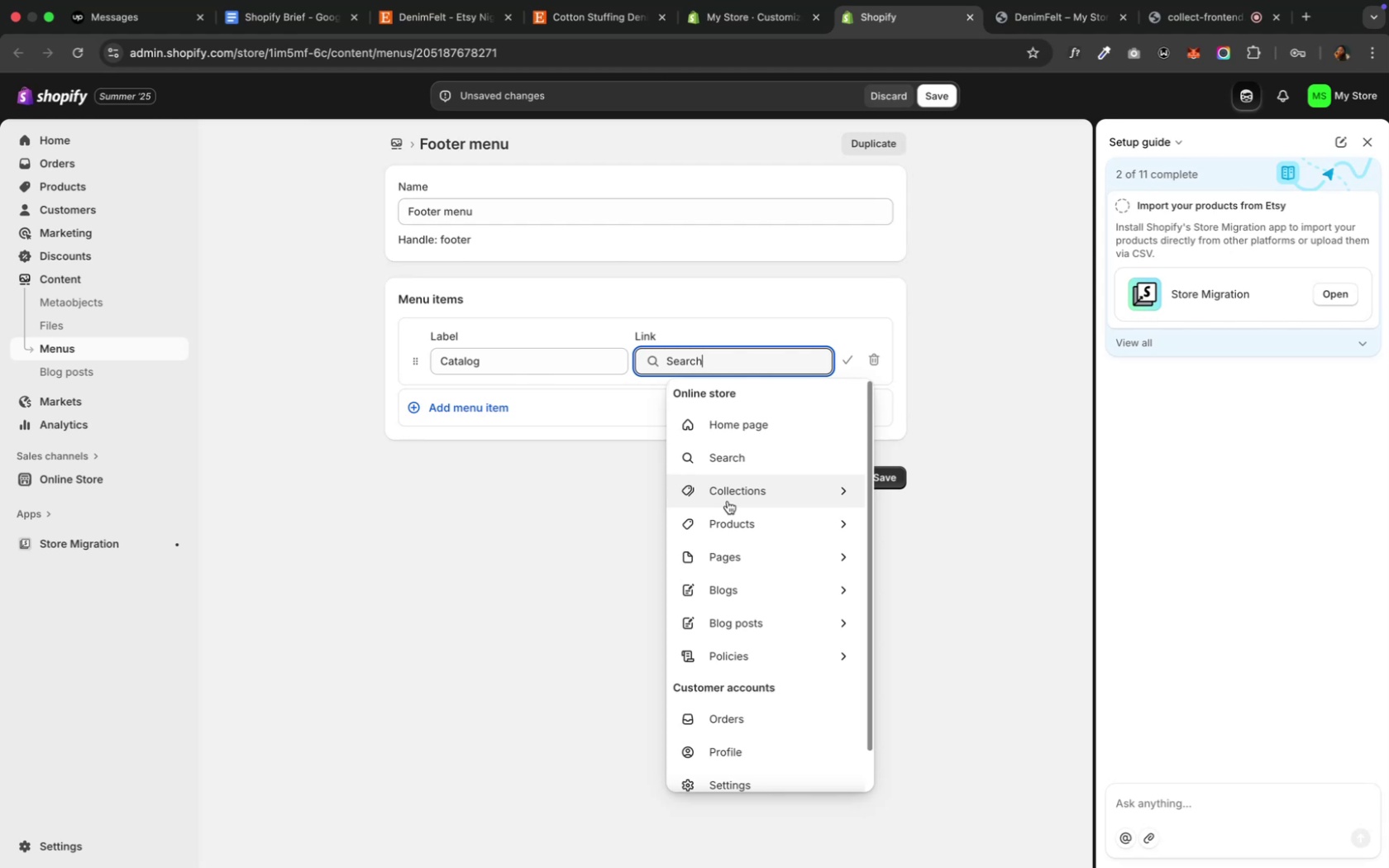 
left_click([727, 499])
 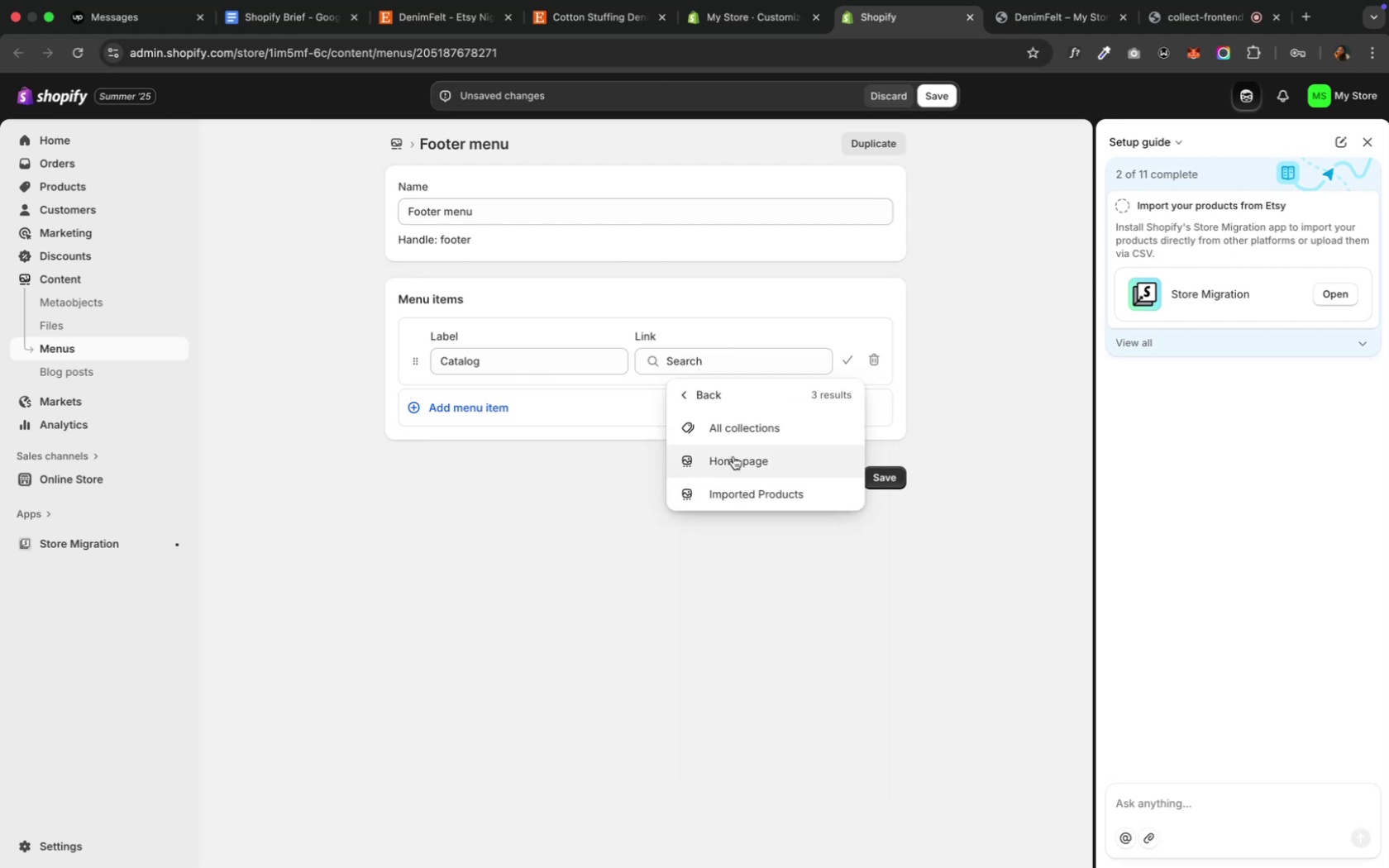 
left_click([732, 436])
 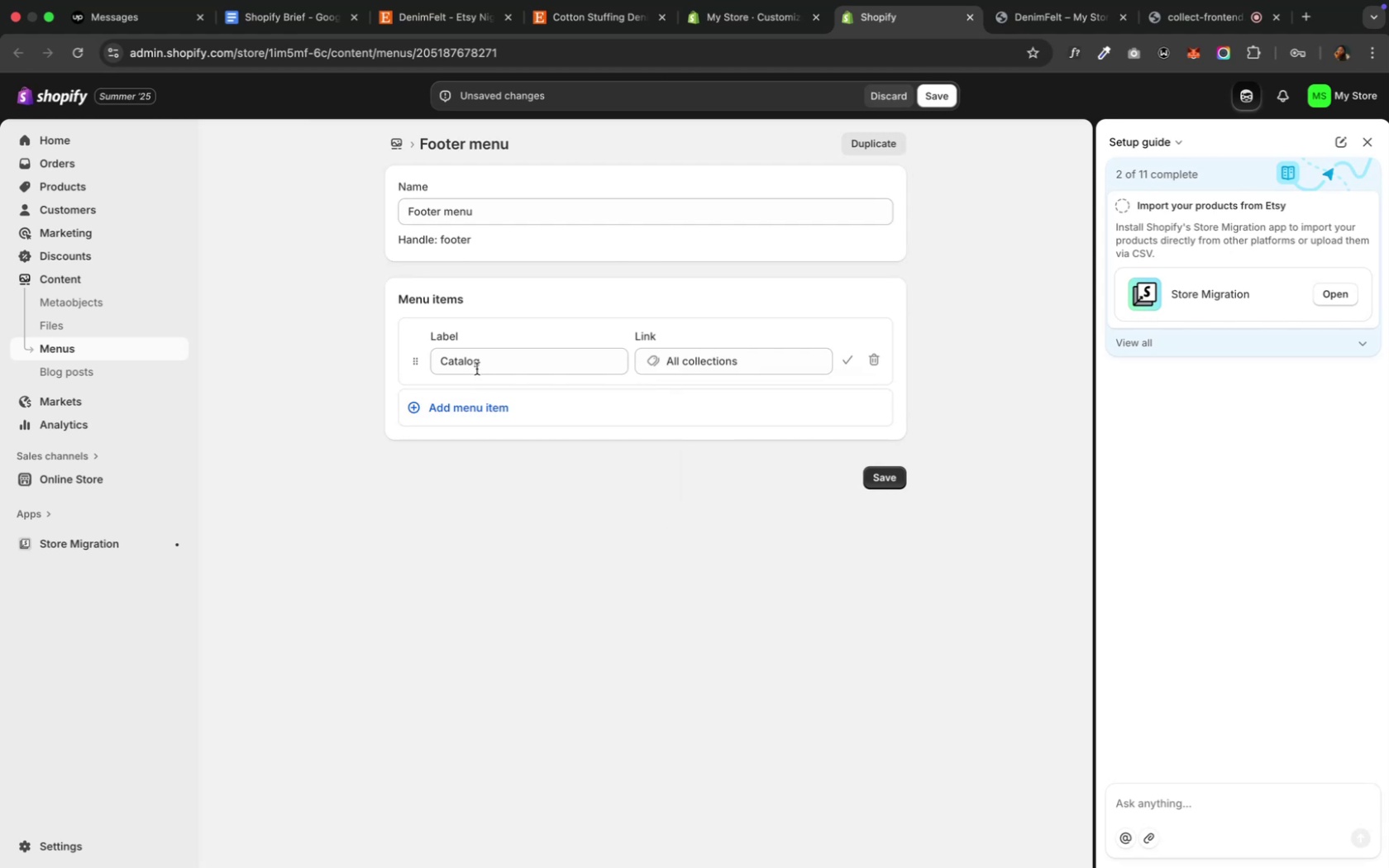 
double_click([466, 364])
 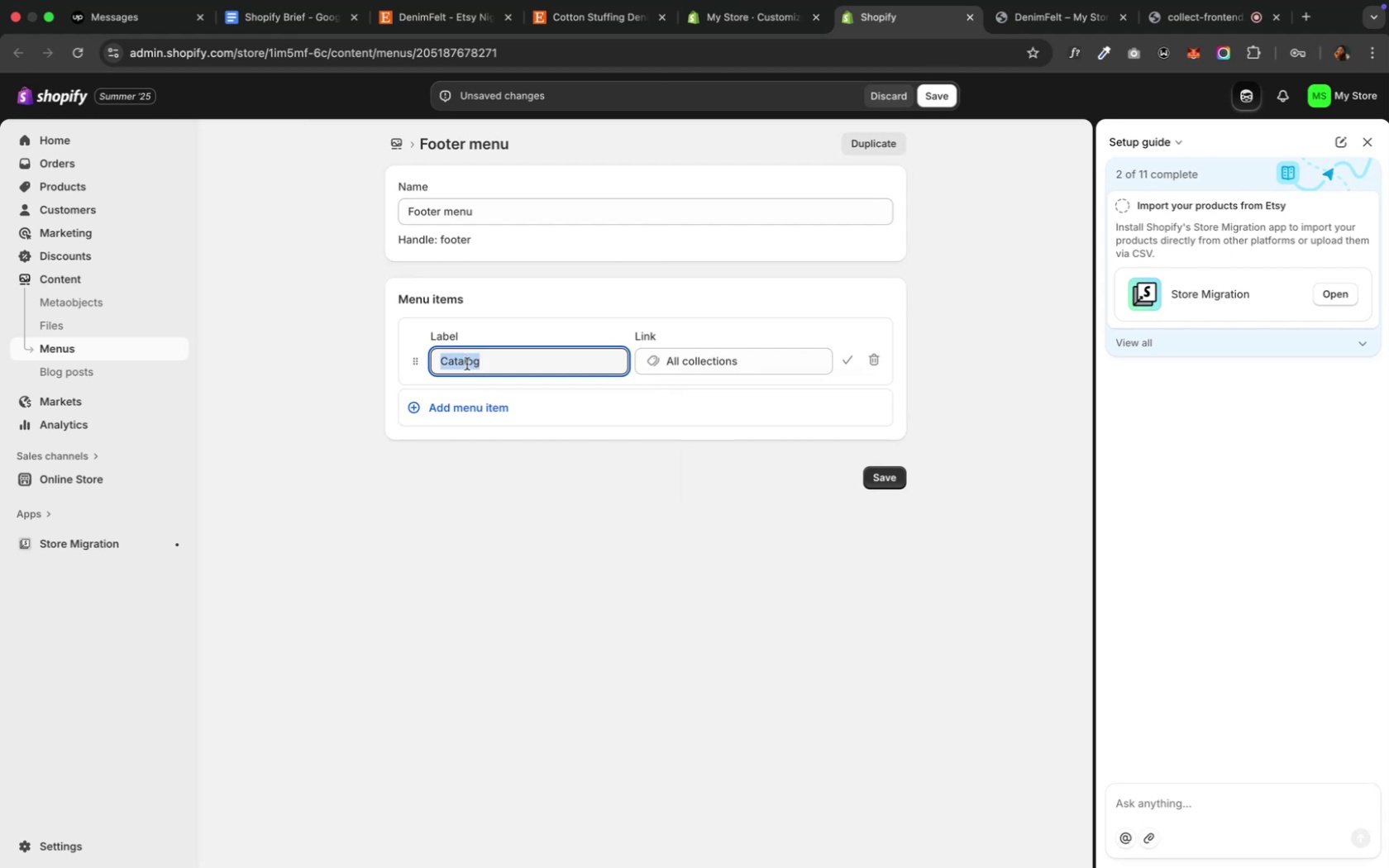 
type(Collections)
 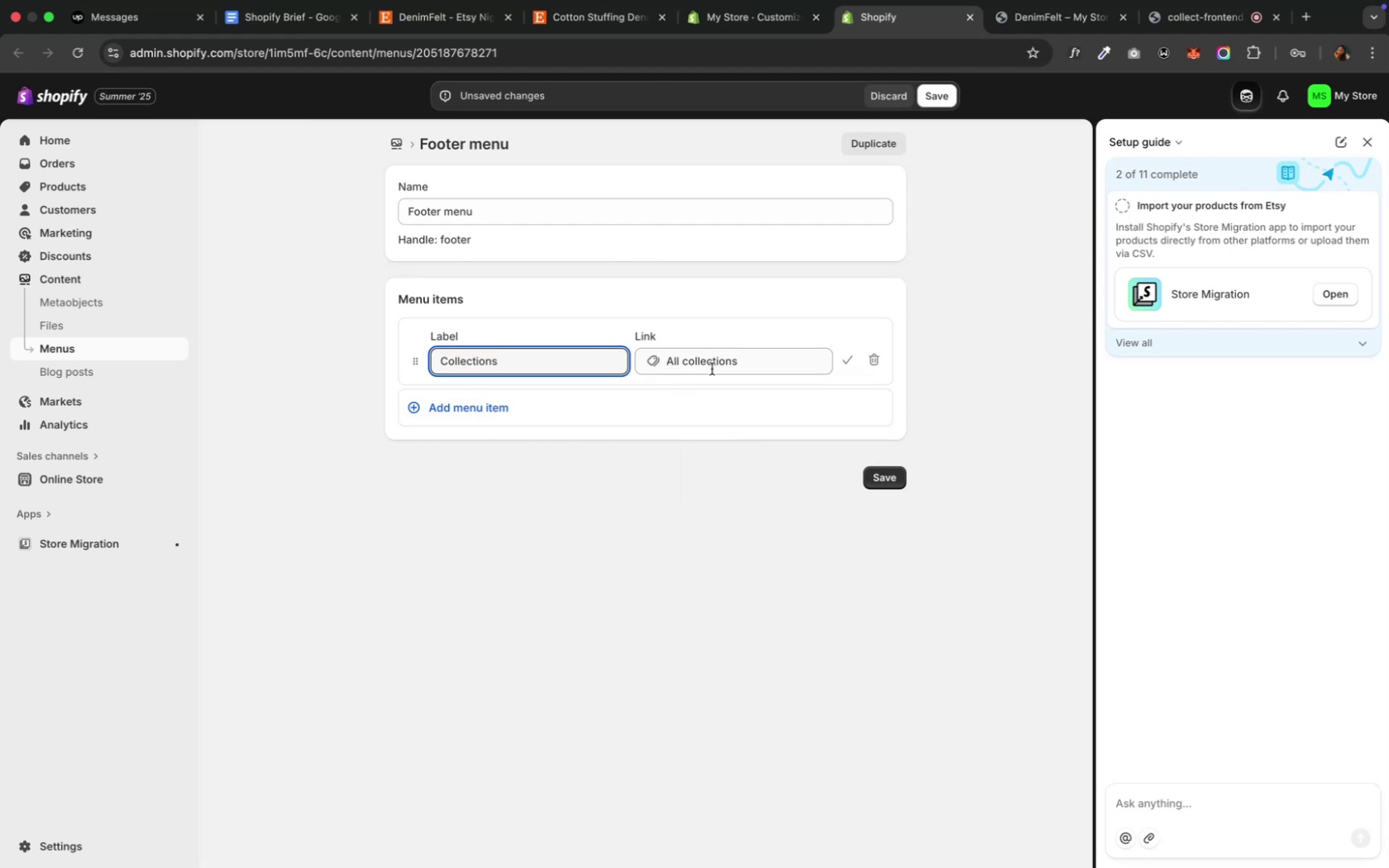 
left_click([532, 404])
 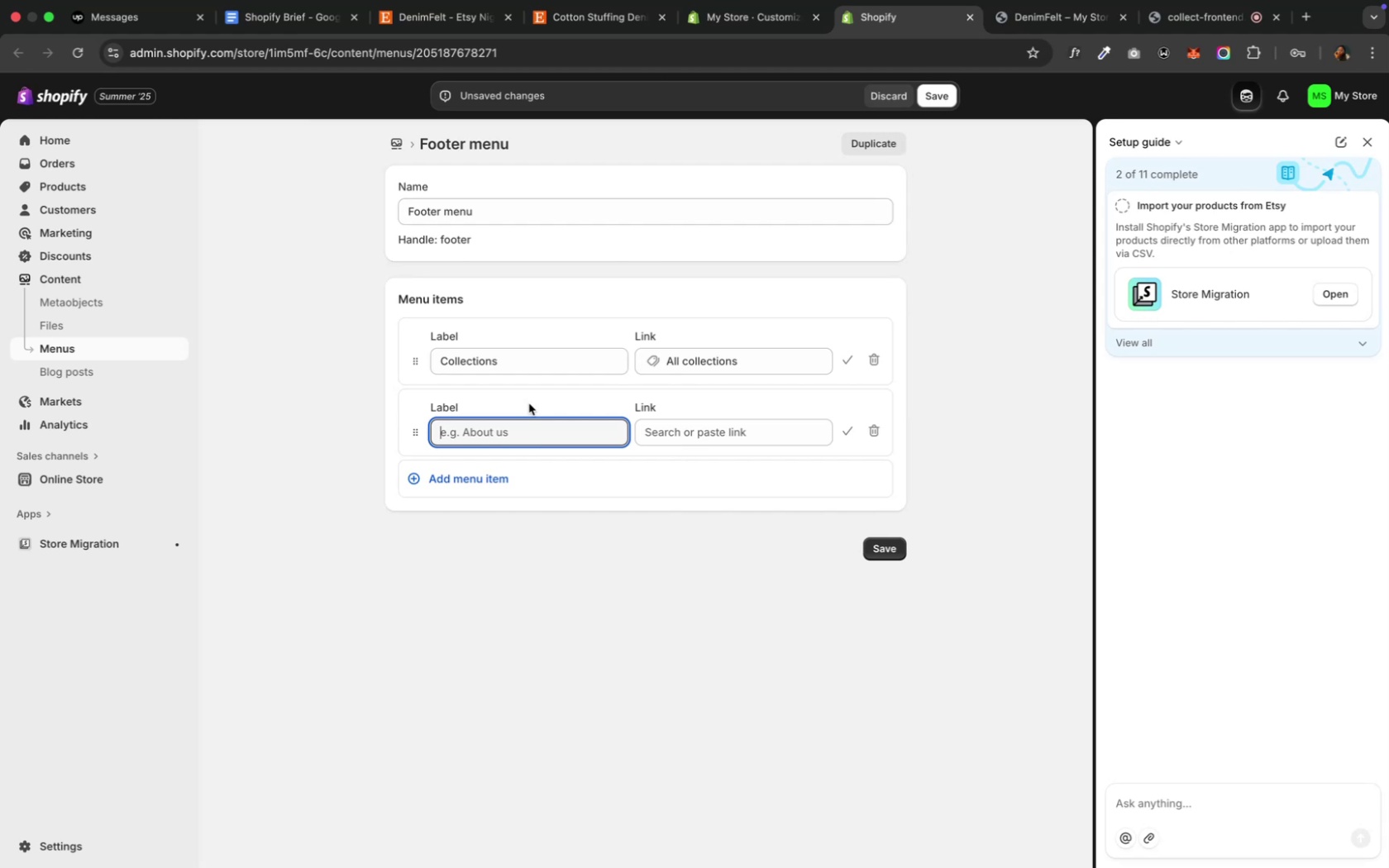 
type(Blog)
 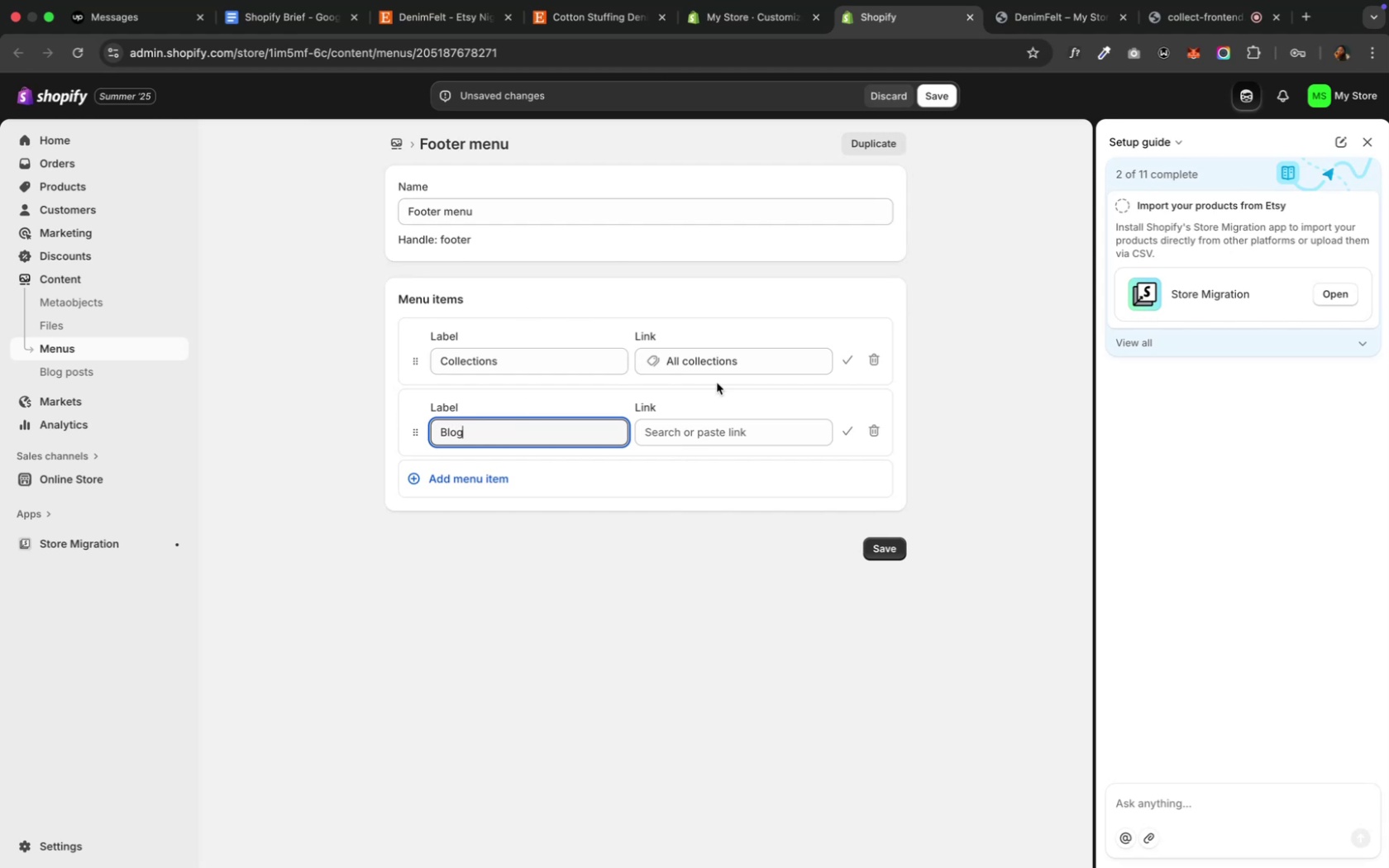 
left_click([733, 435])
 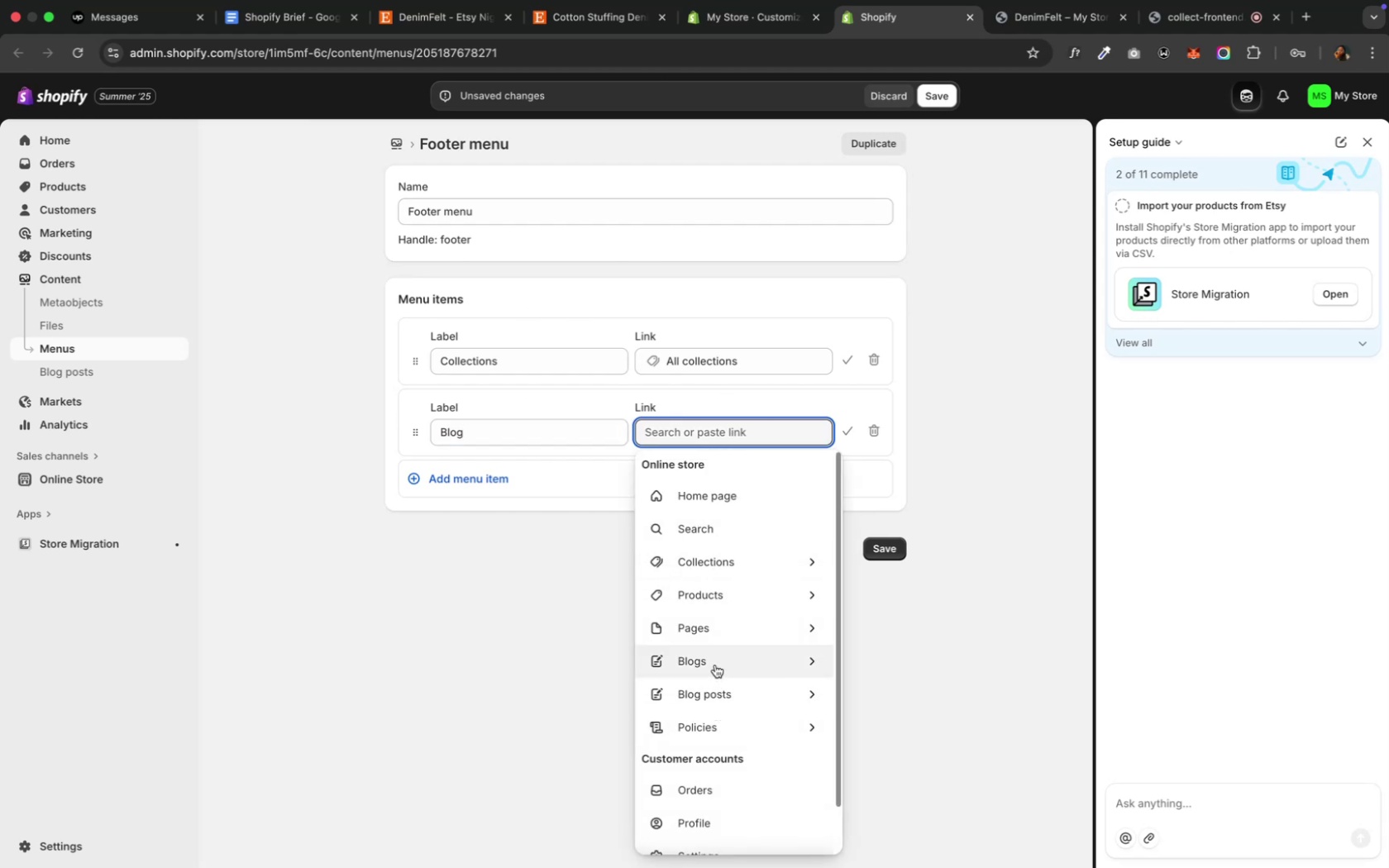 
left_click([714, 665])
 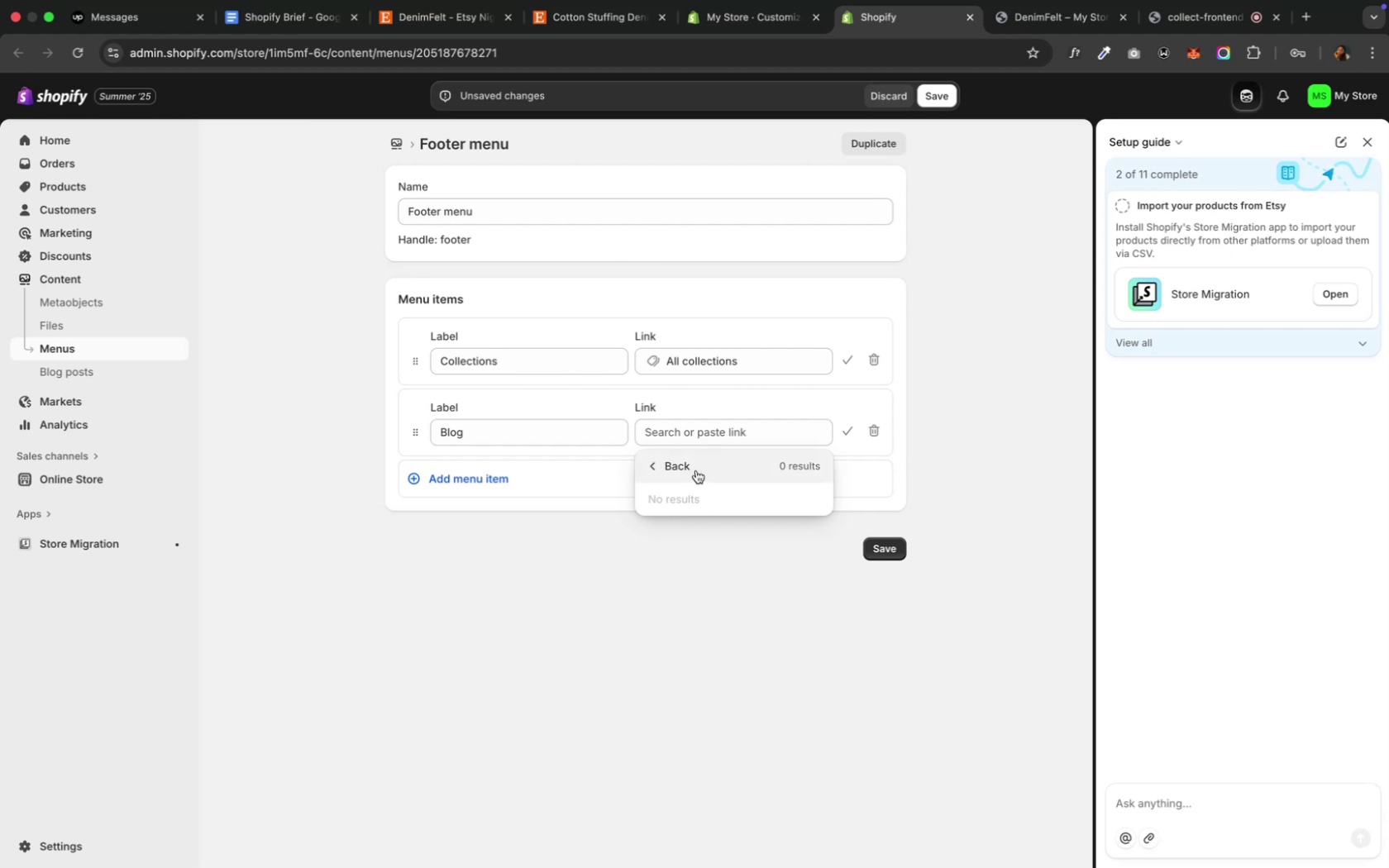 
left_click([695, 470])
 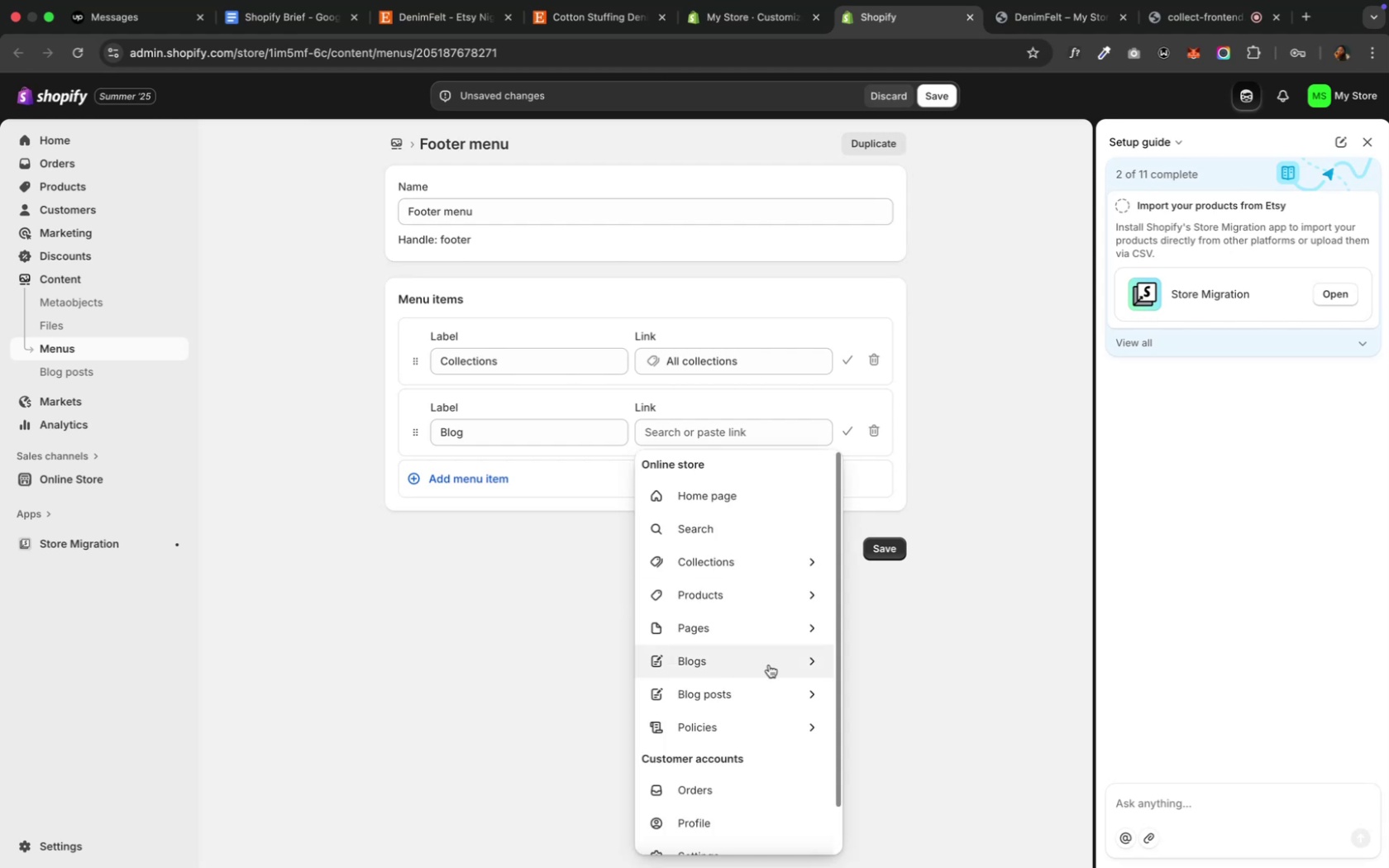 
left_click([769, 683])
 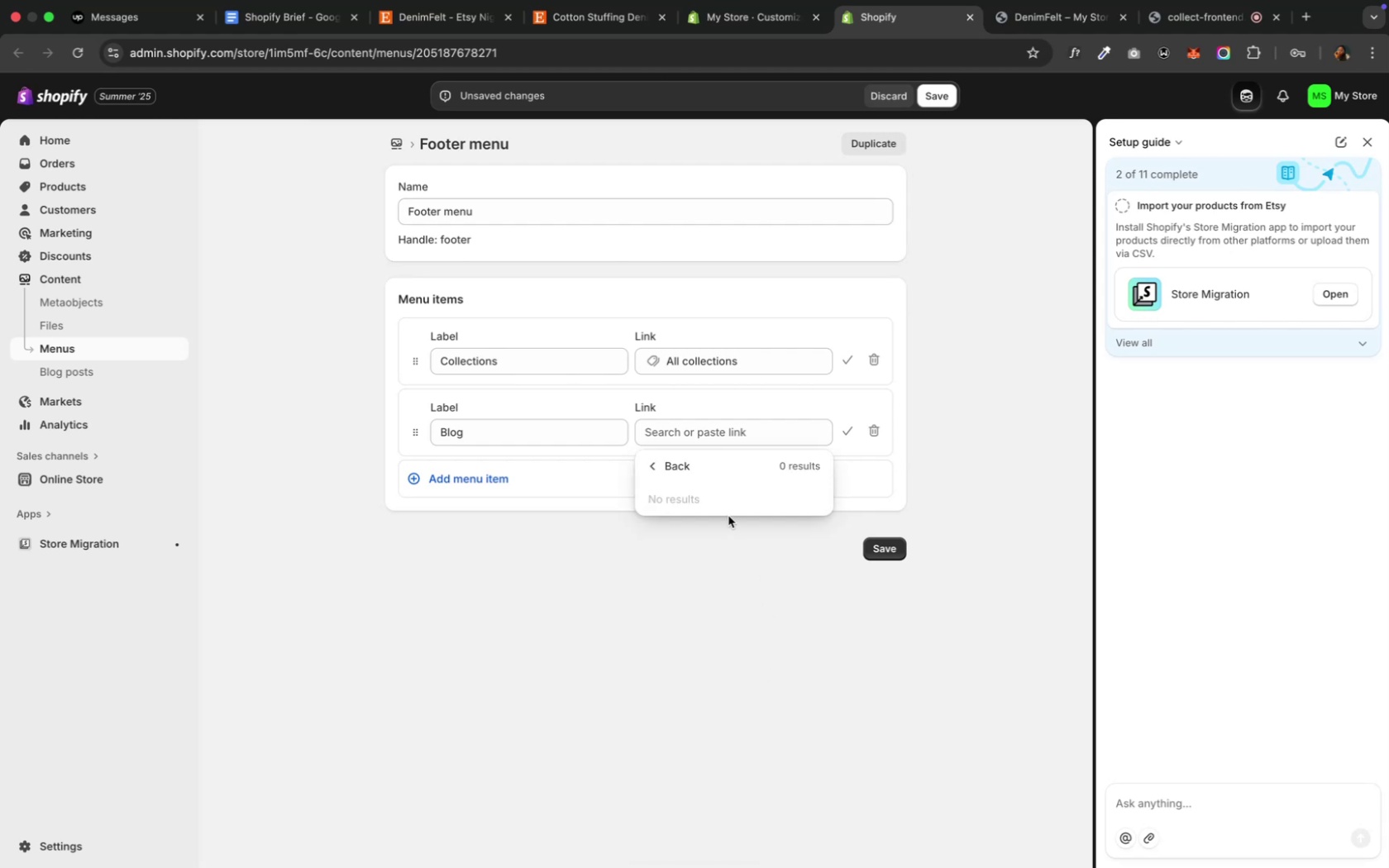 
left_click([723, 465])
 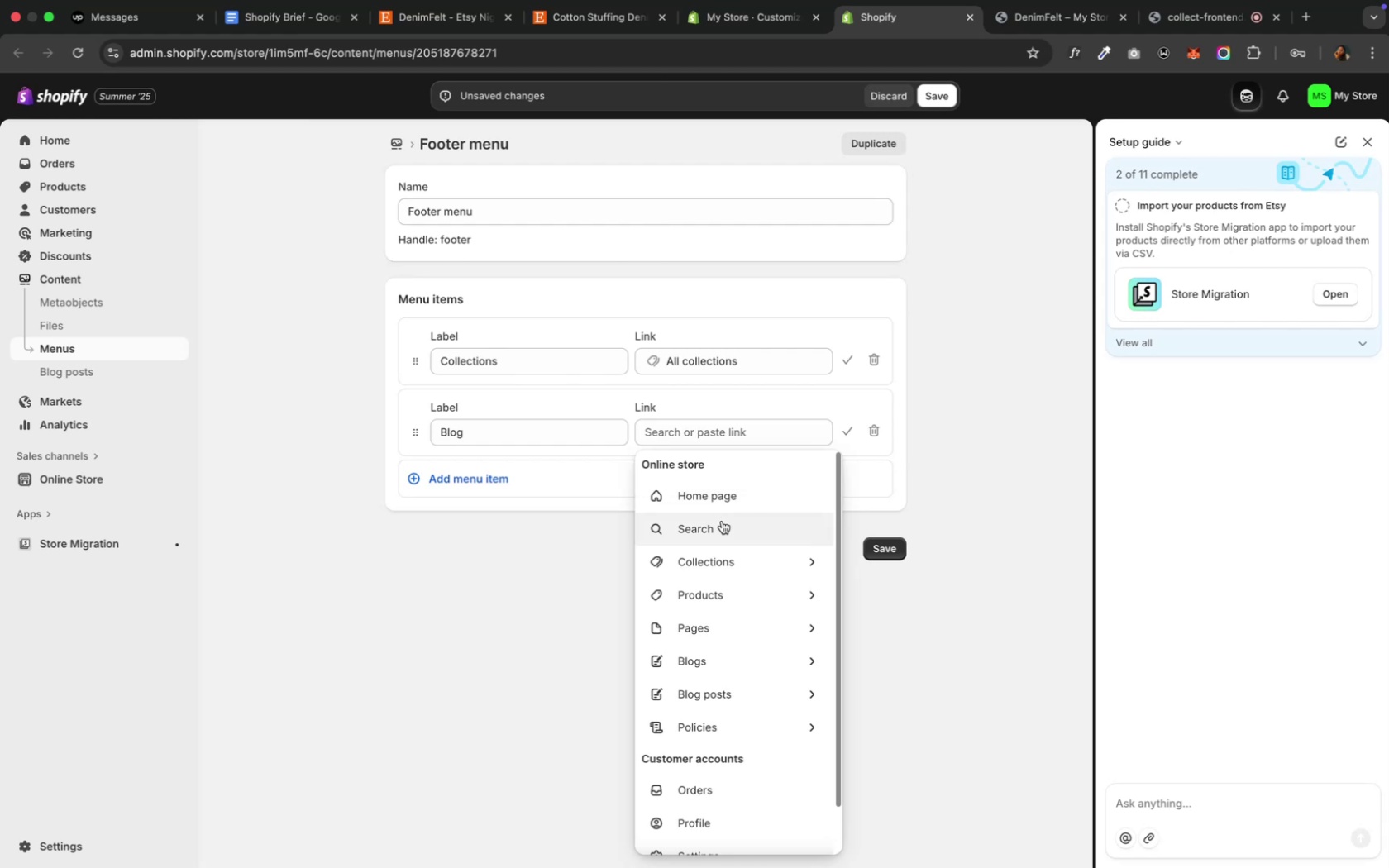 
wait(7.7)
 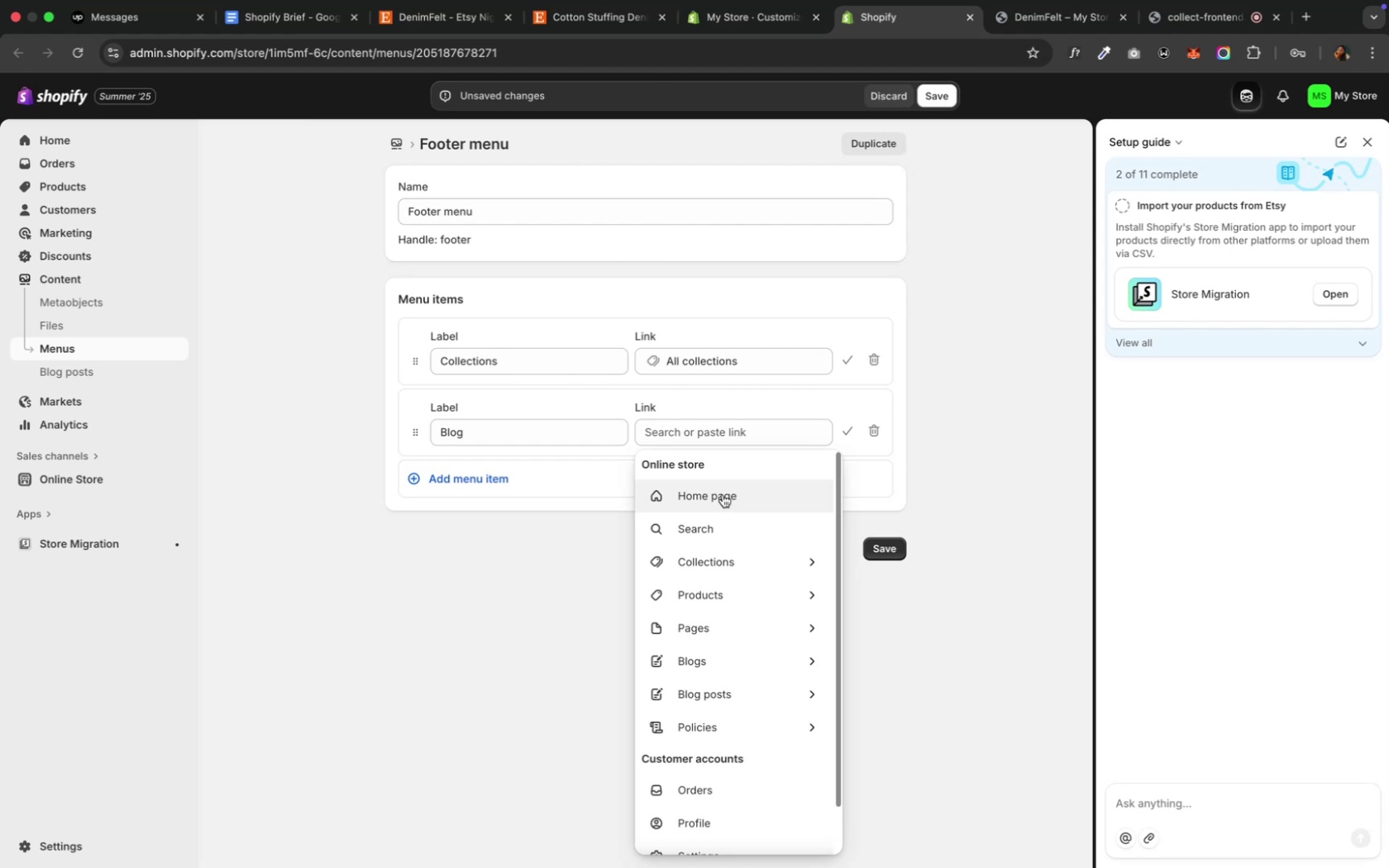 
left_click([746, 731])
 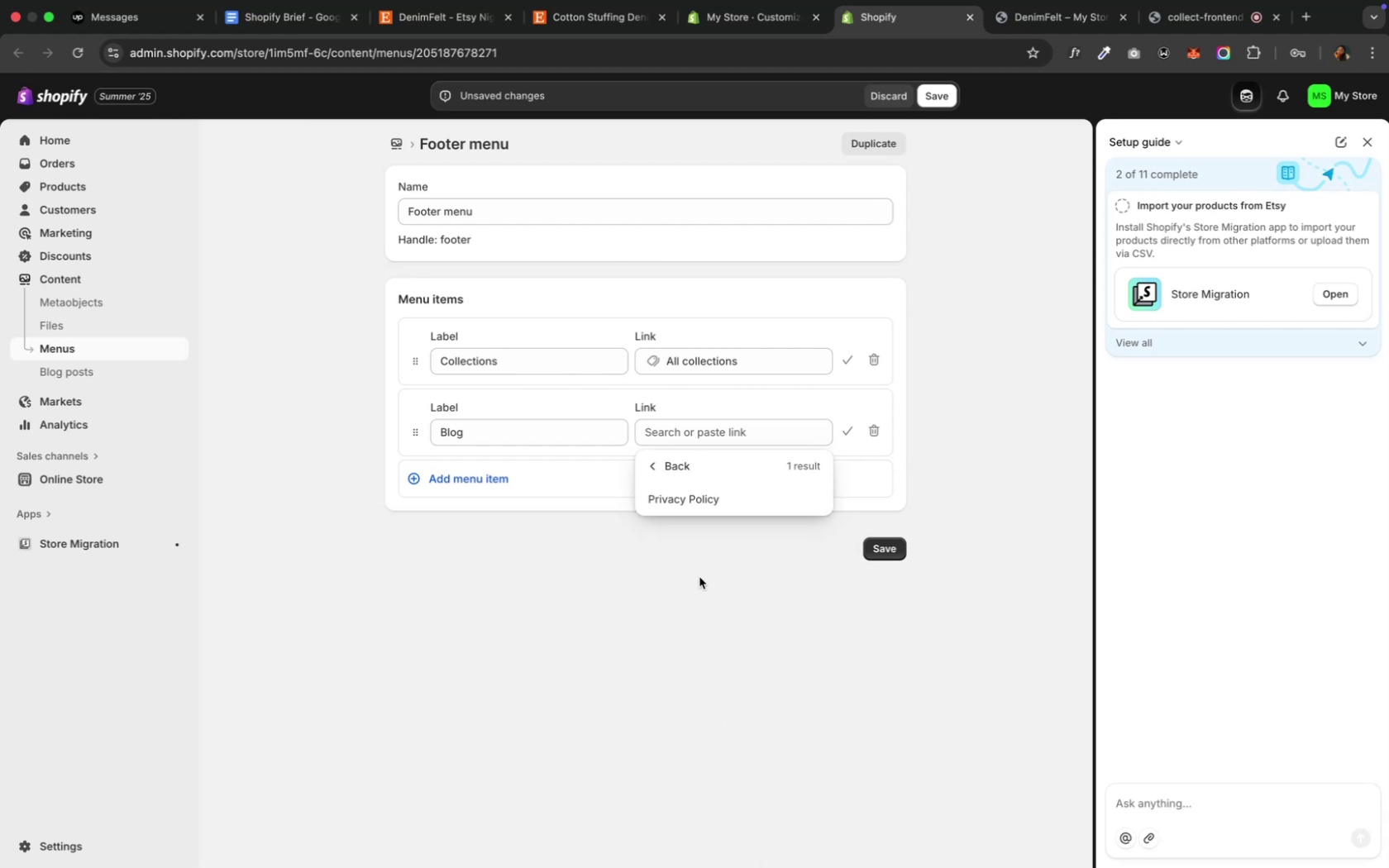 
left_click([688, 508])
 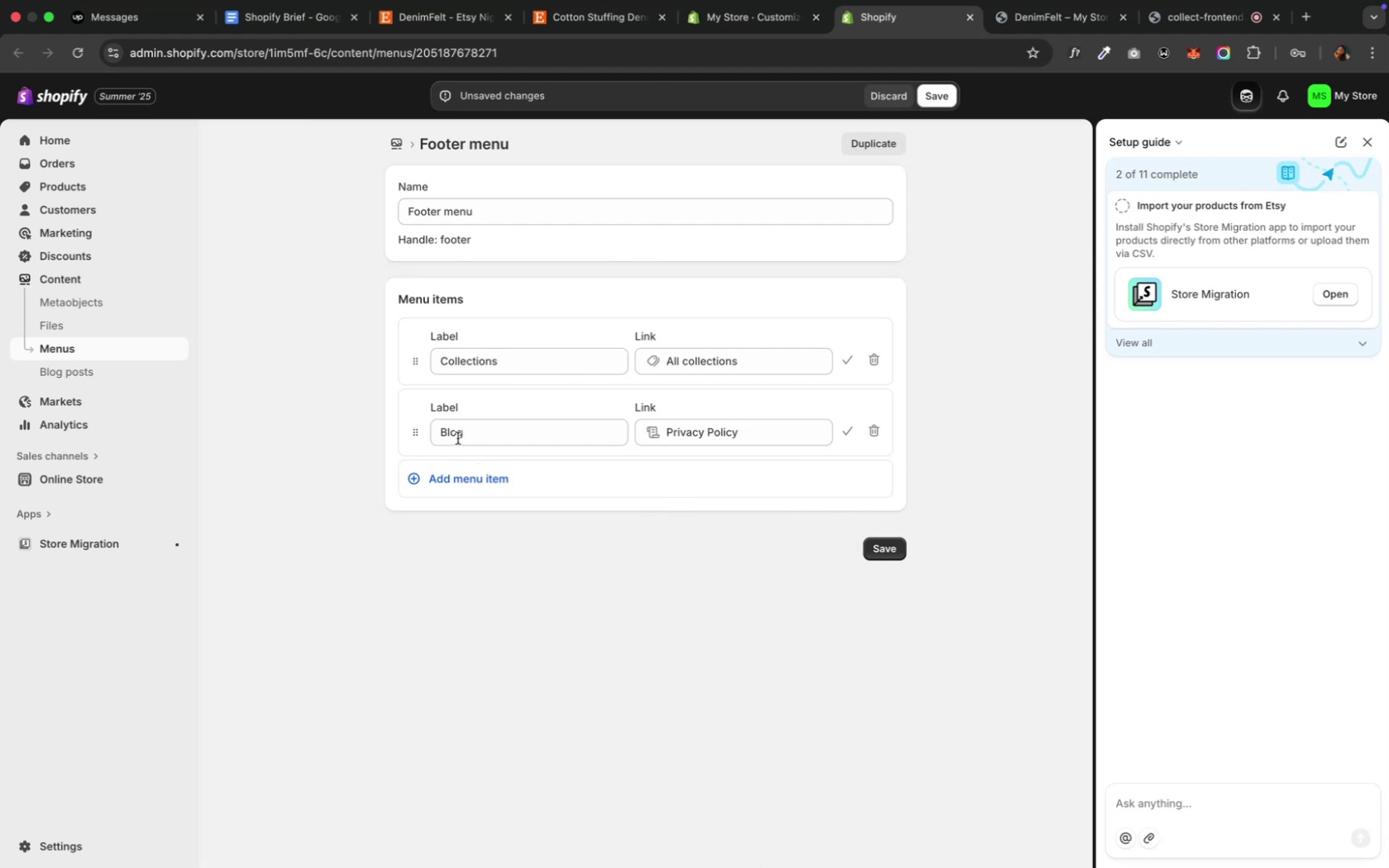 
double_click([457, 438])
 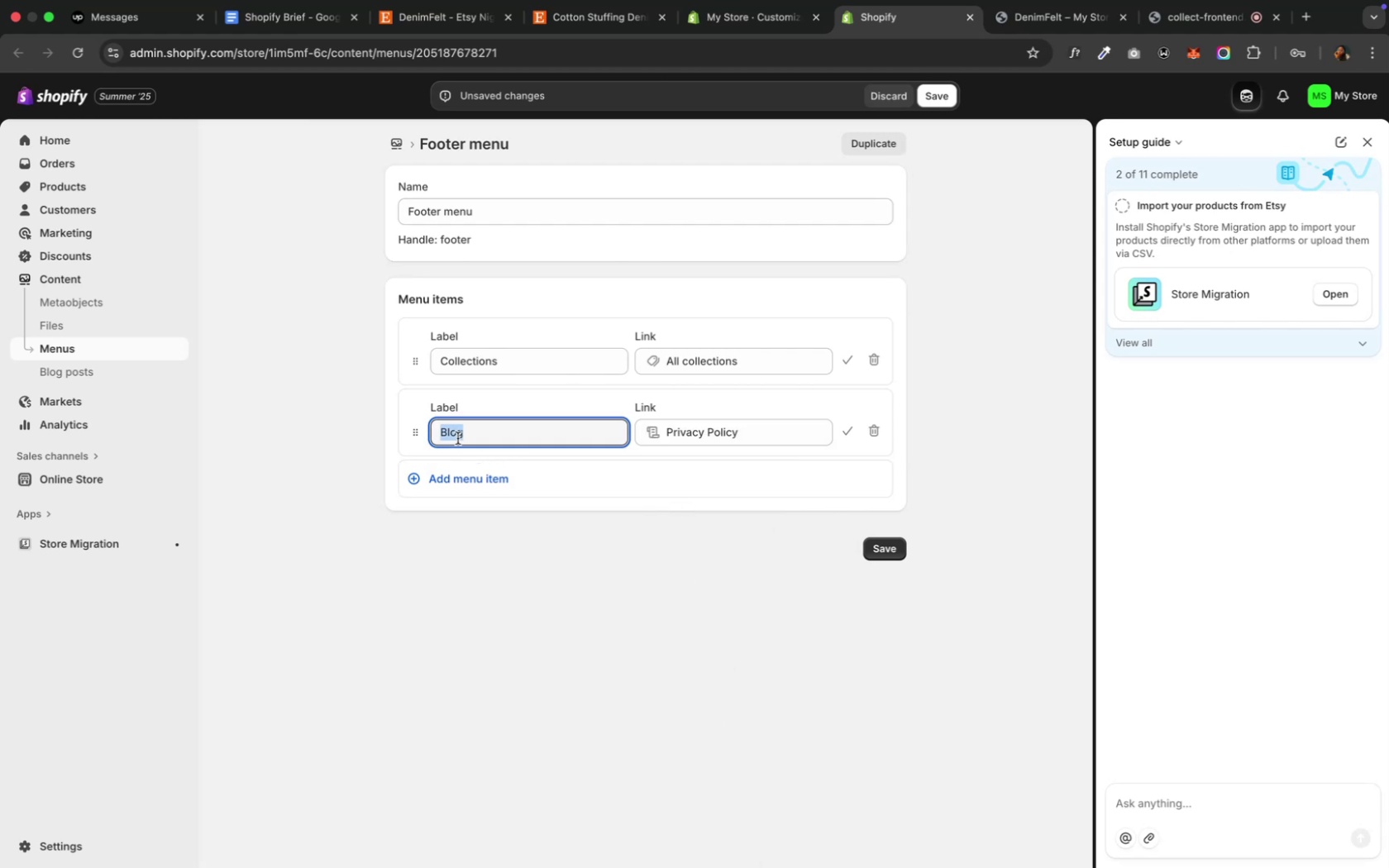 
type(Privacy Policy)
 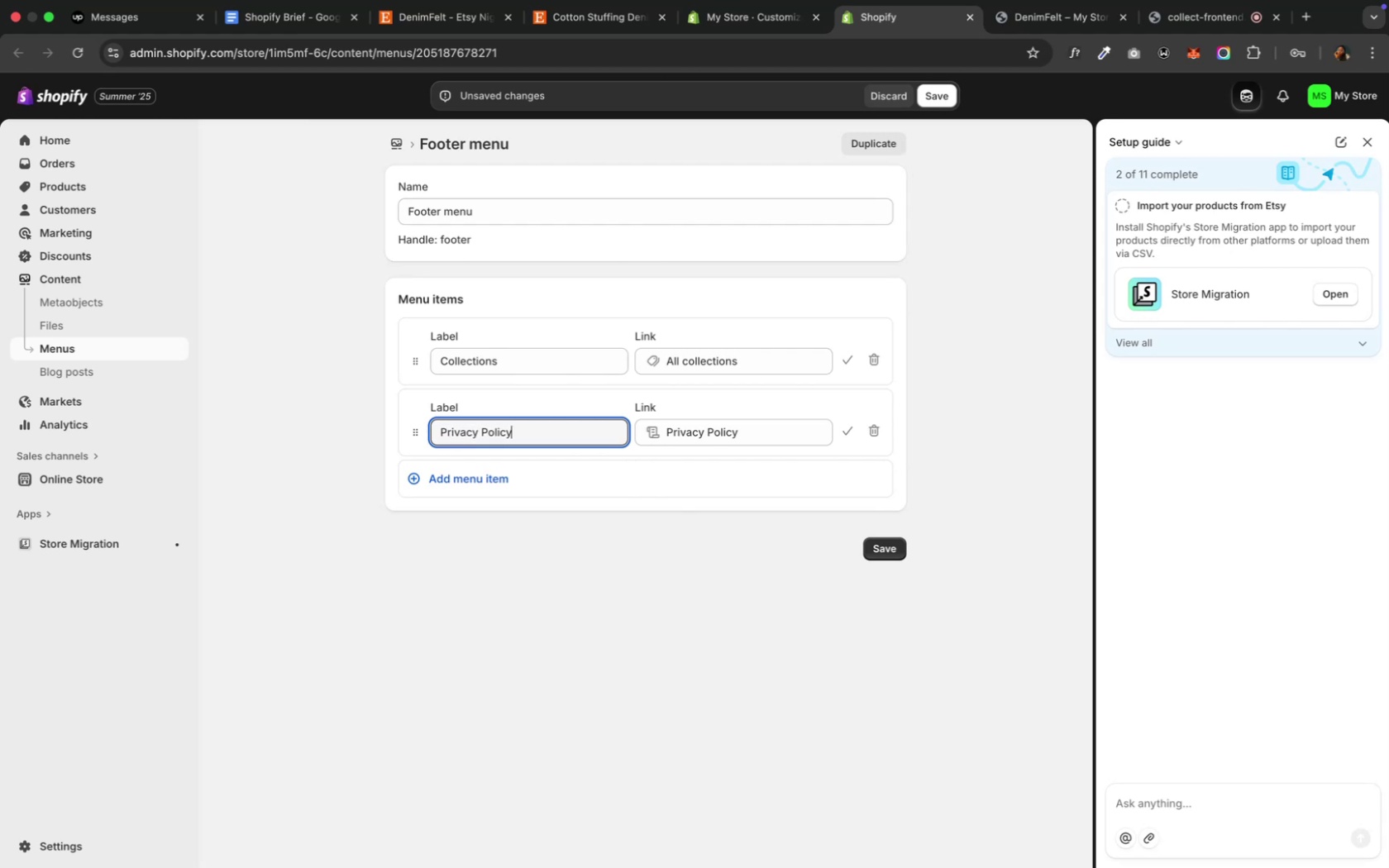 
left_click([378, 361])
 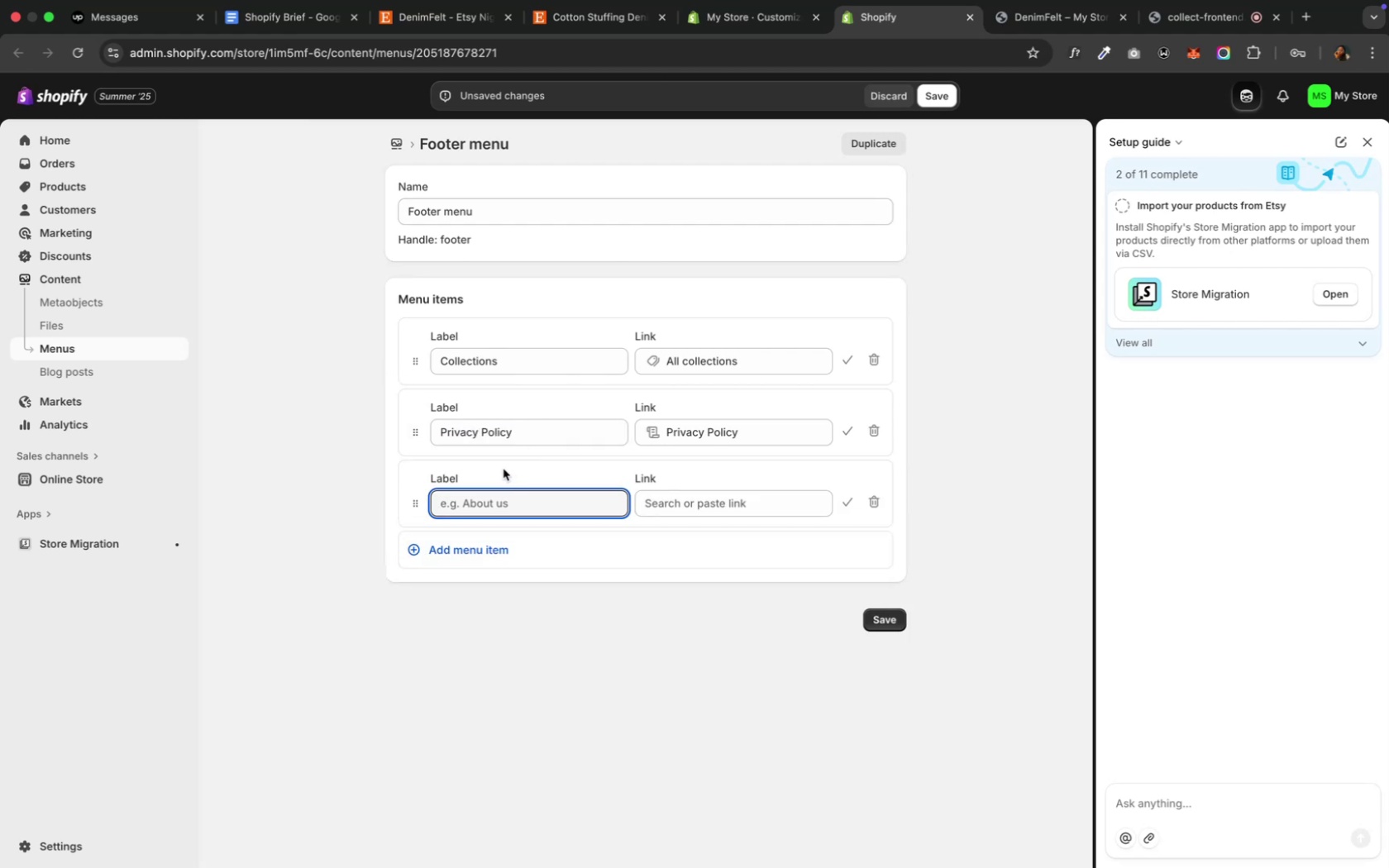 
left_click_drag(start_coordinate=[411, 507], to_coordinate=[451, 355])
 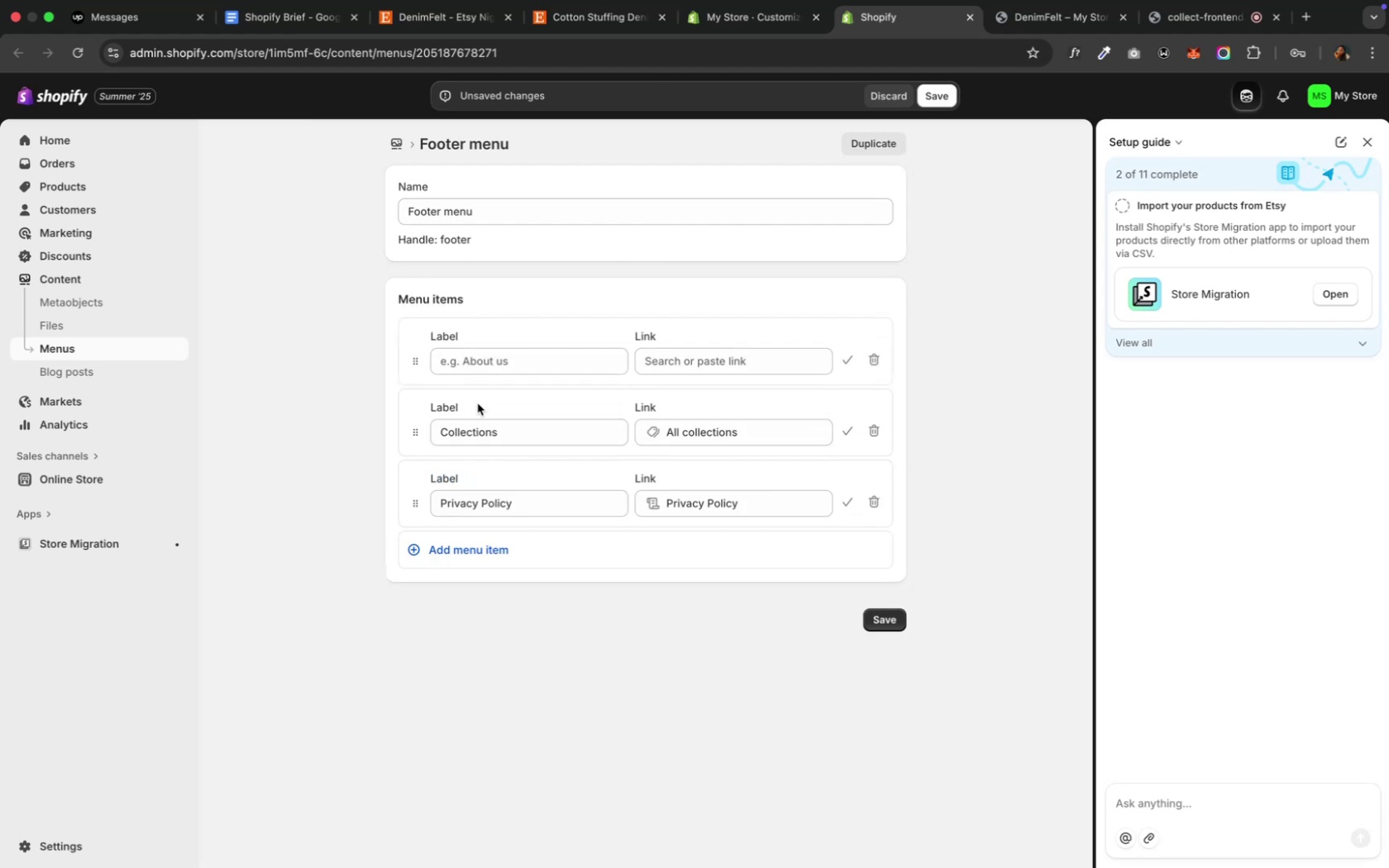 
left_click([499, 359])
 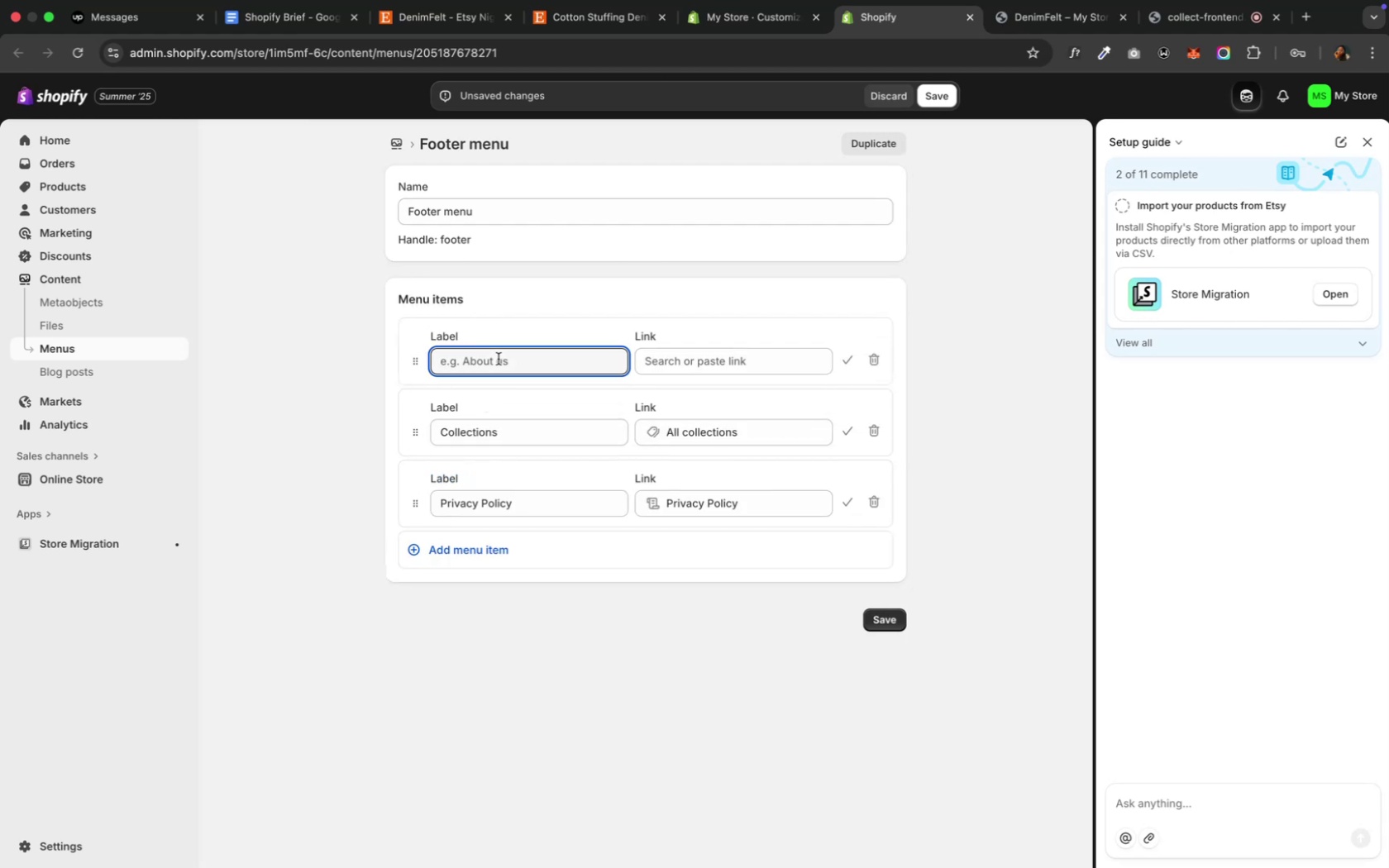 
type(Home)
 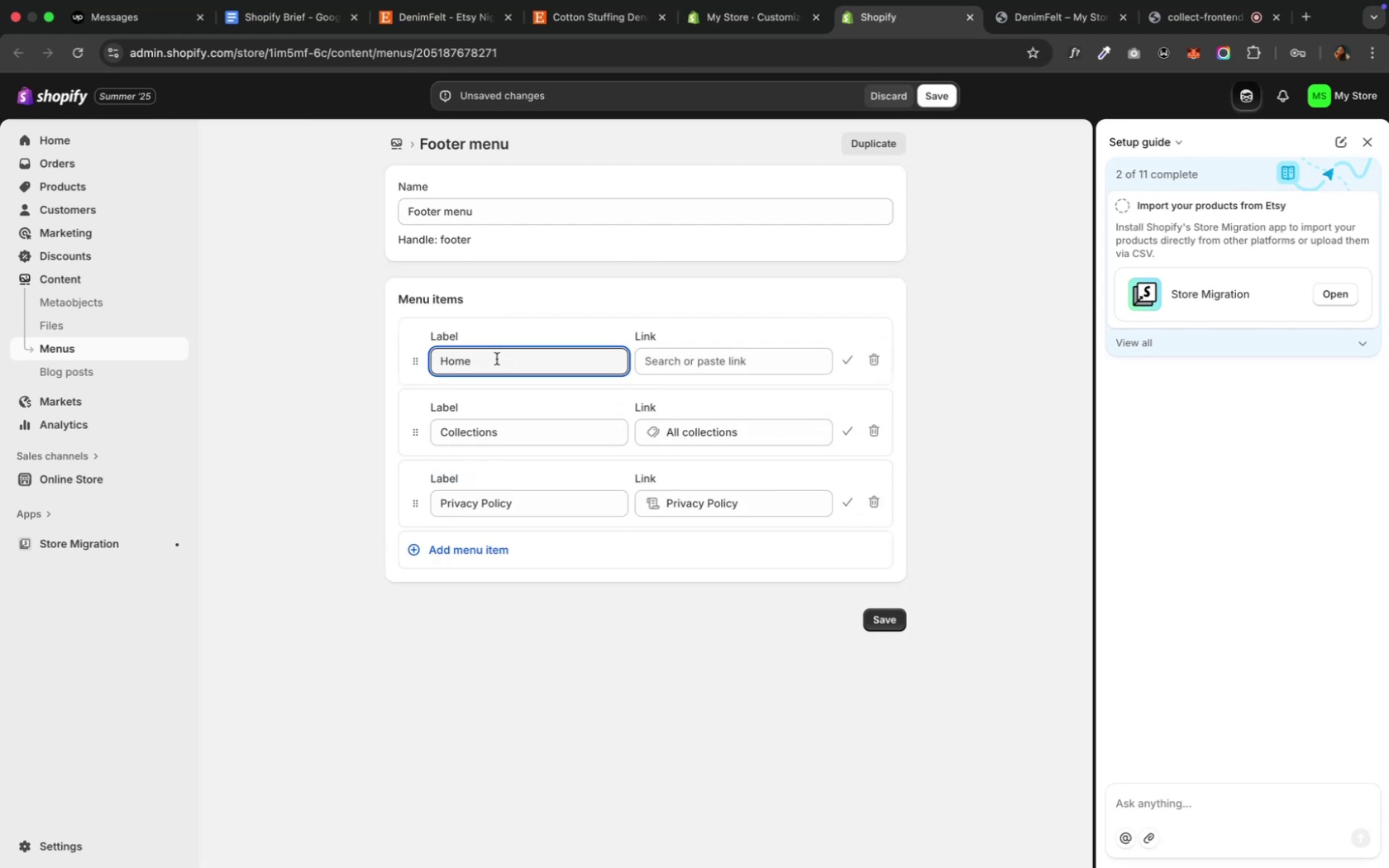 
mouse_move([694, 376])
 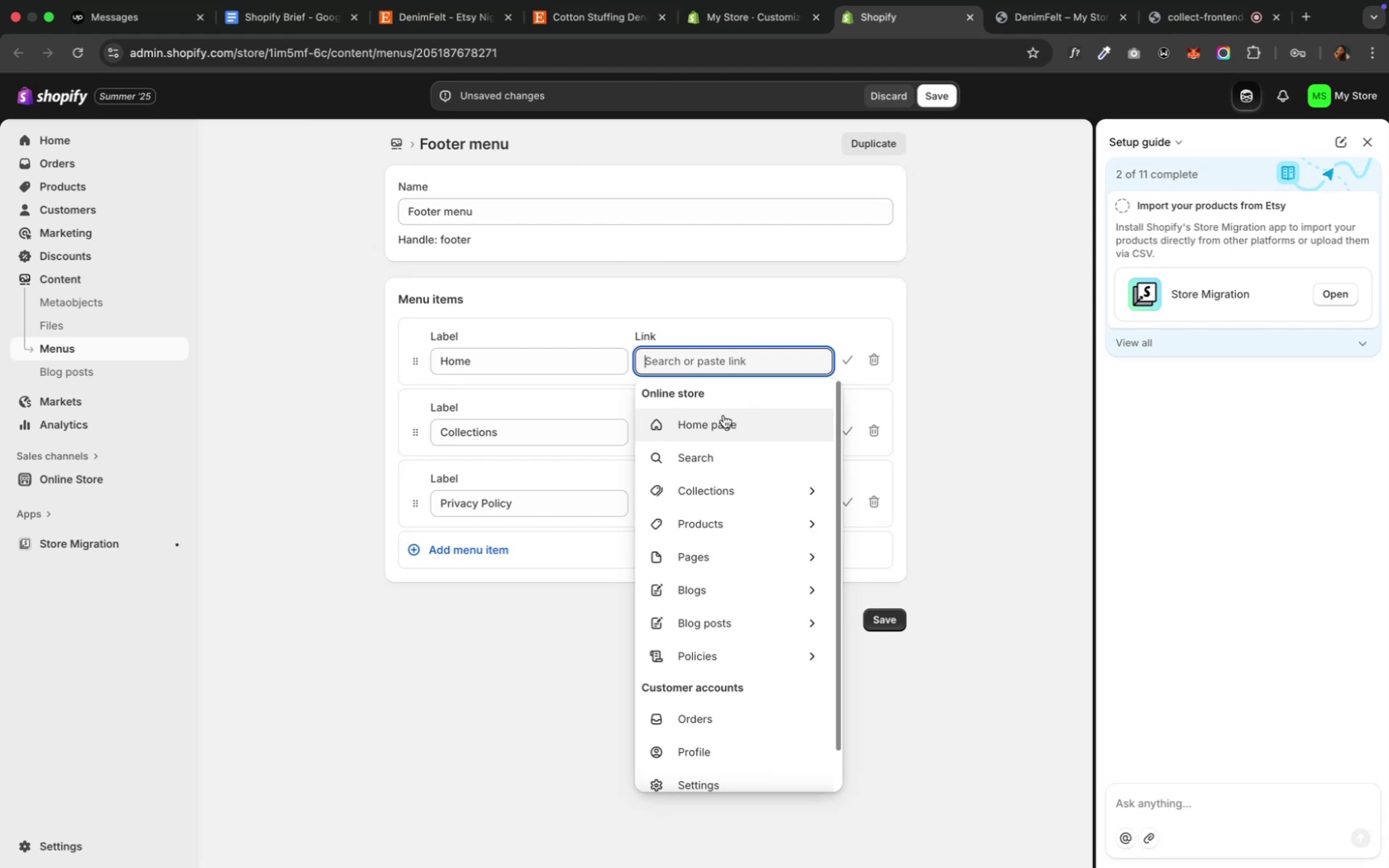 
wait(8.69)
 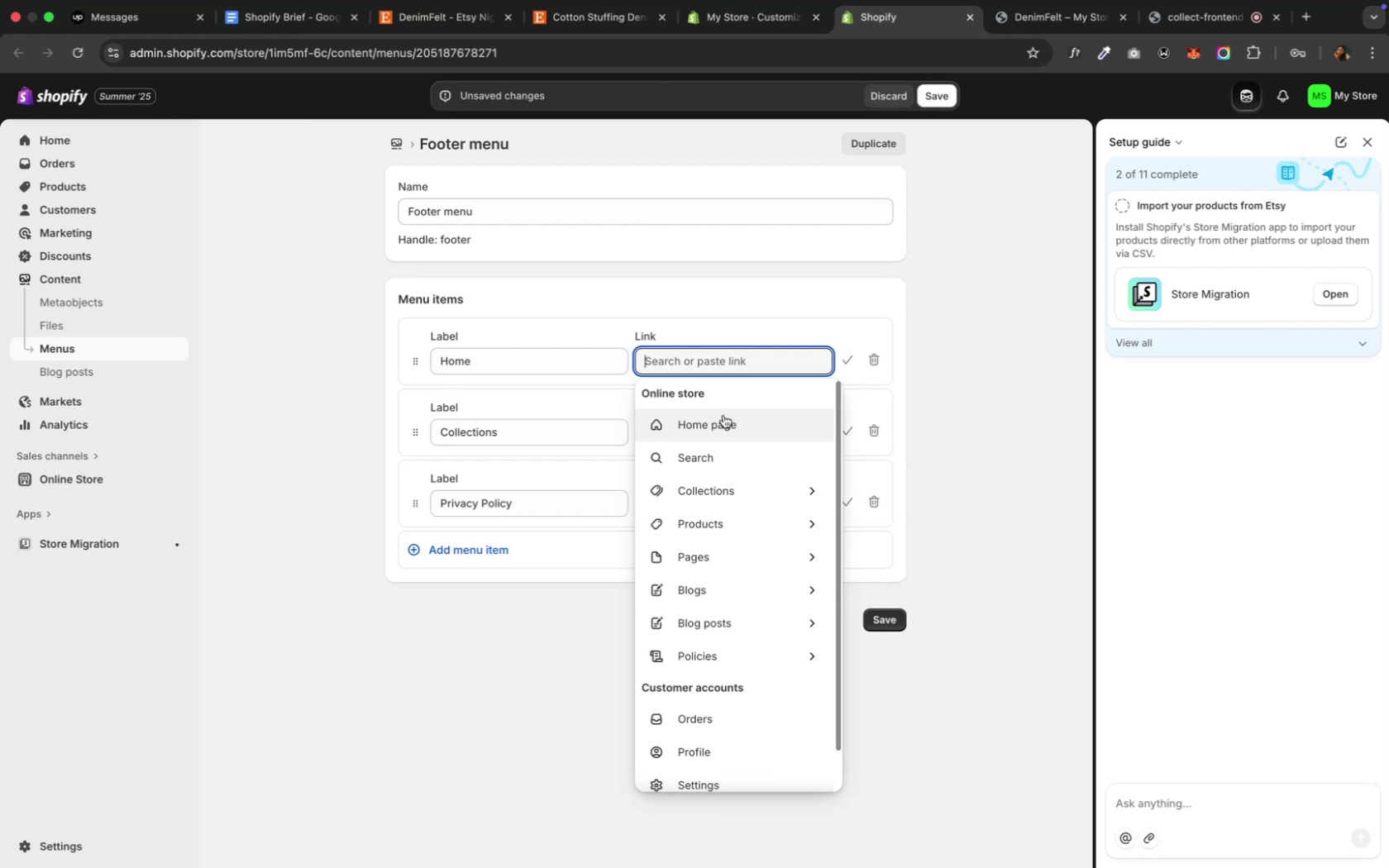 
left_click([723, 415])
 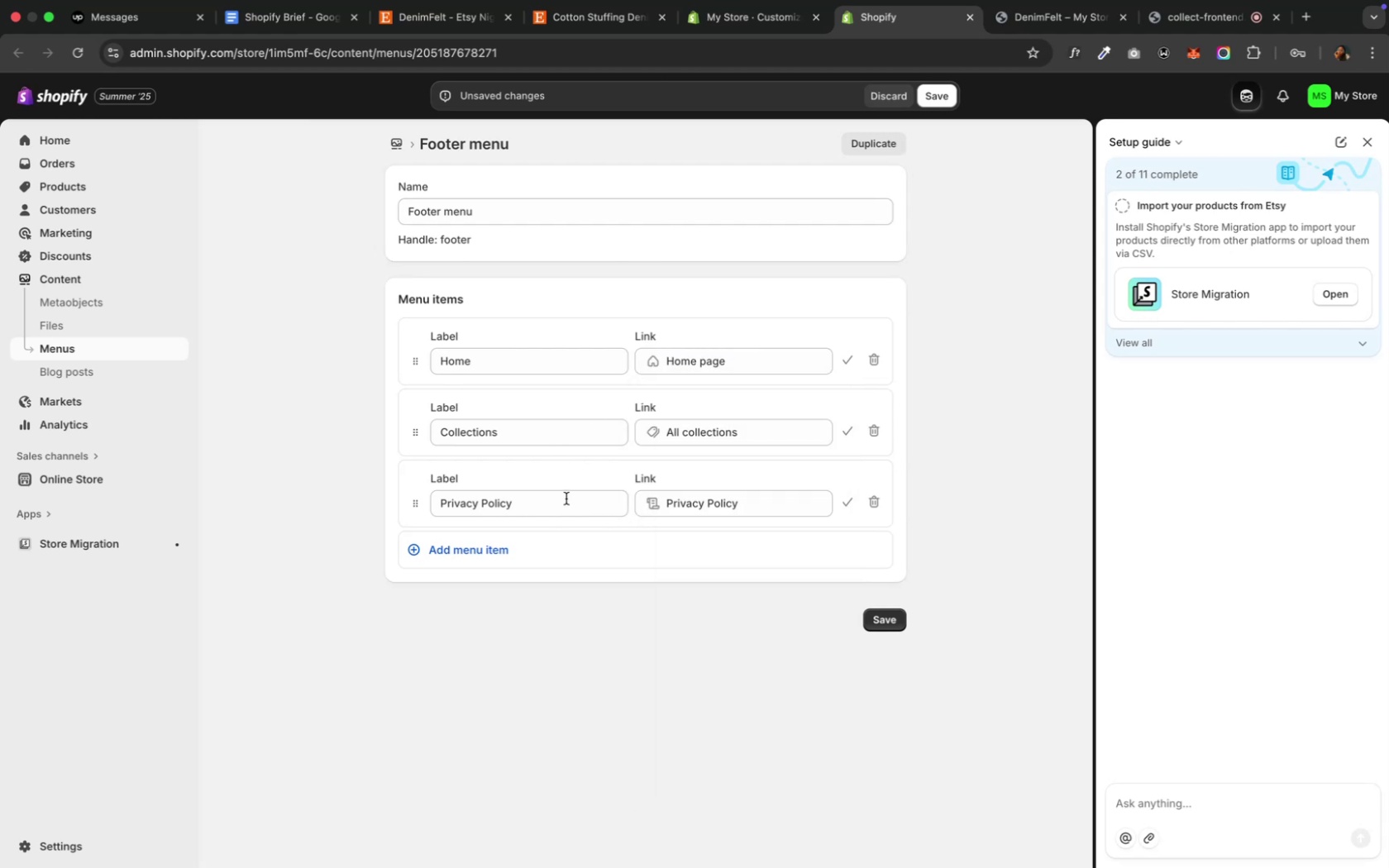 
left_click([740, 362])
 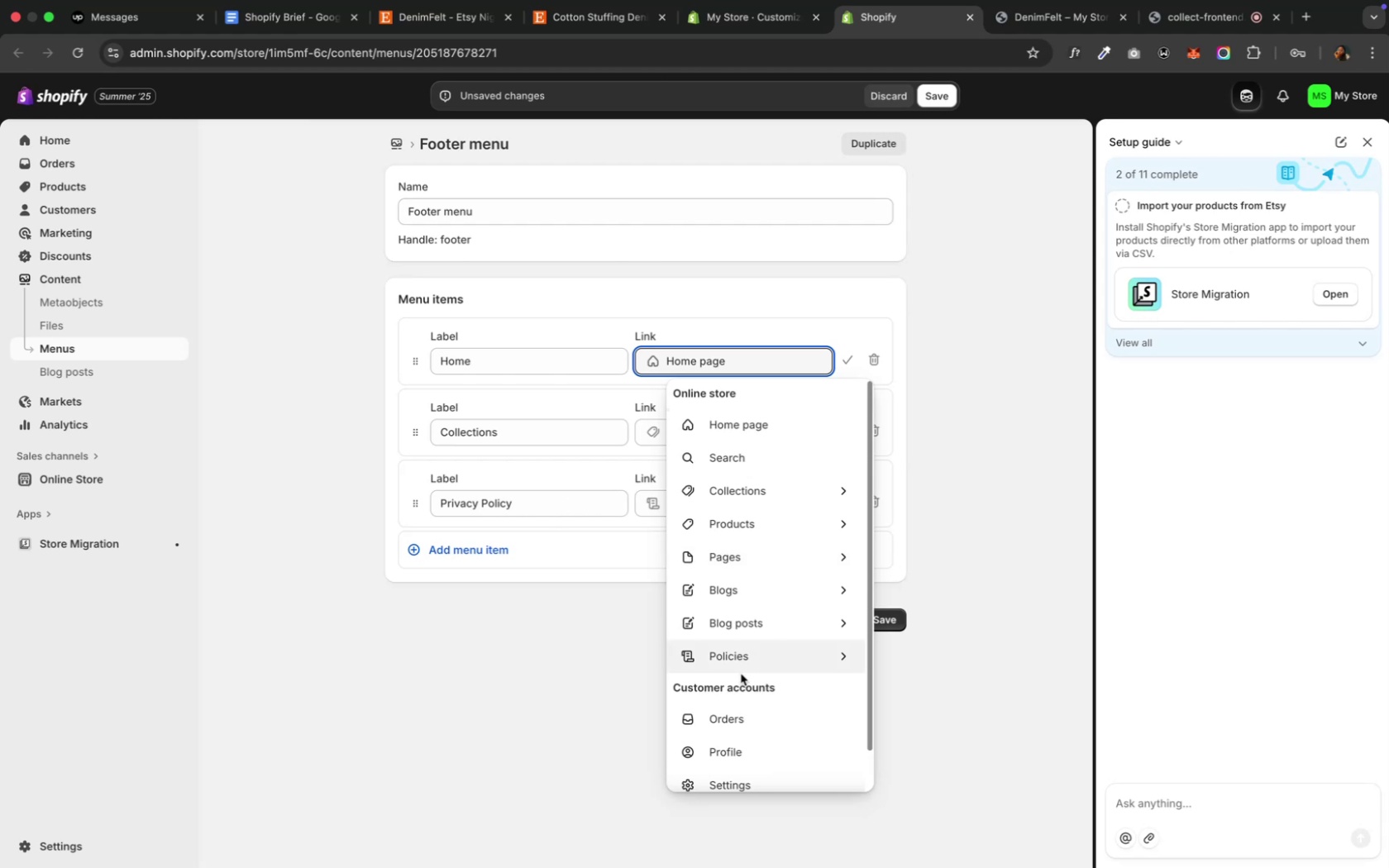 
left_click([752, 714])
 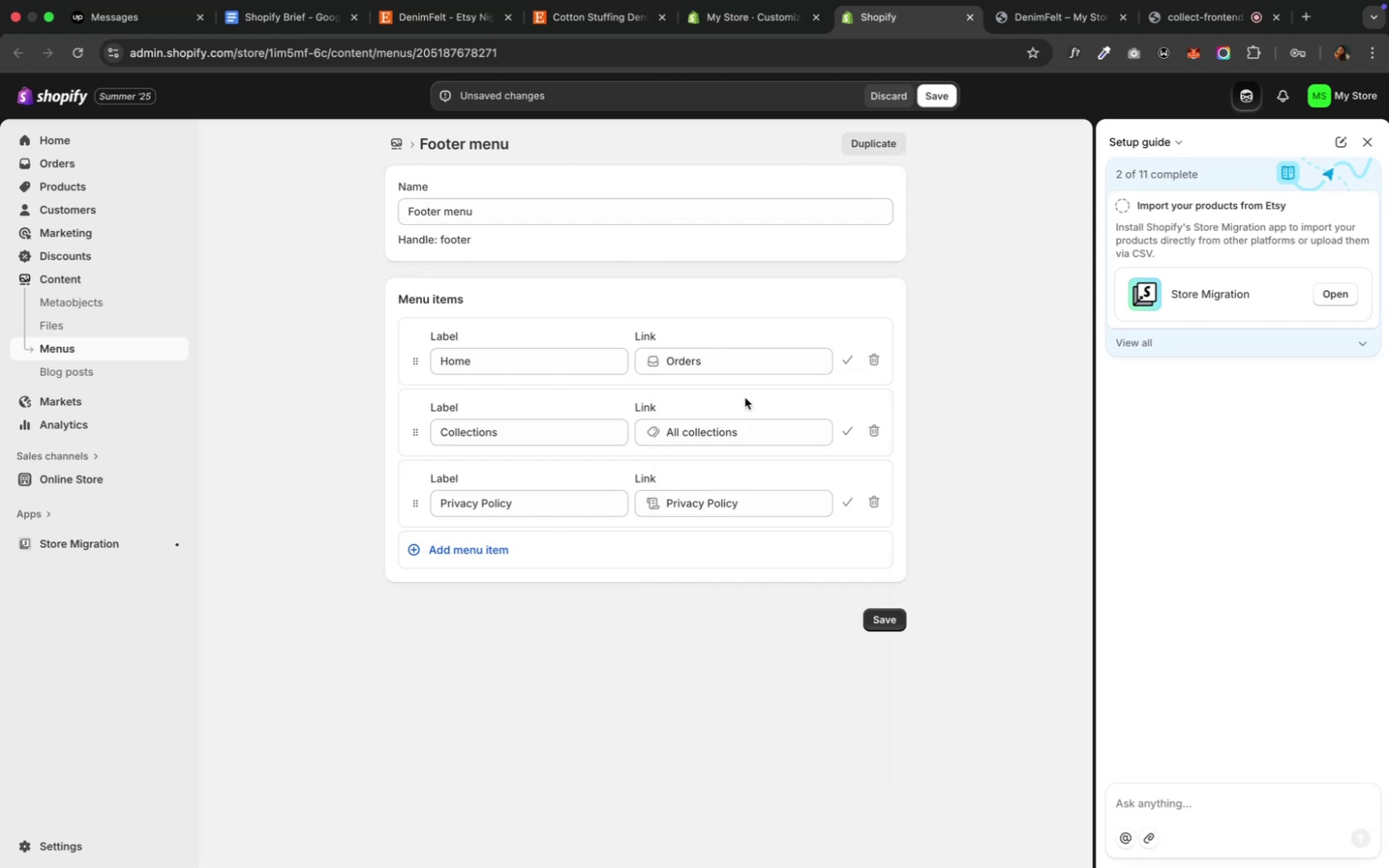 
left_click([742, 355])
 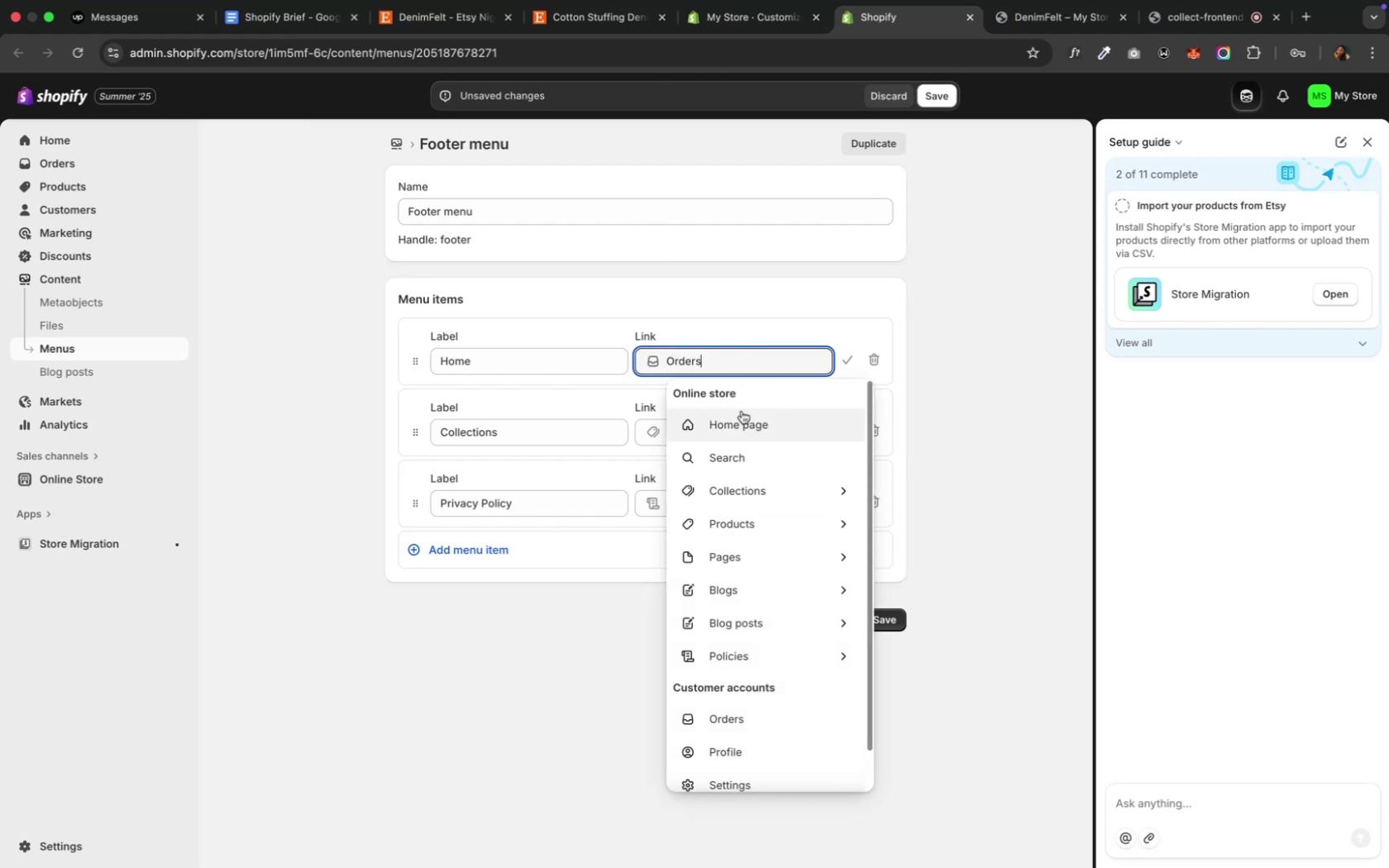 
left_click([741, 417])
 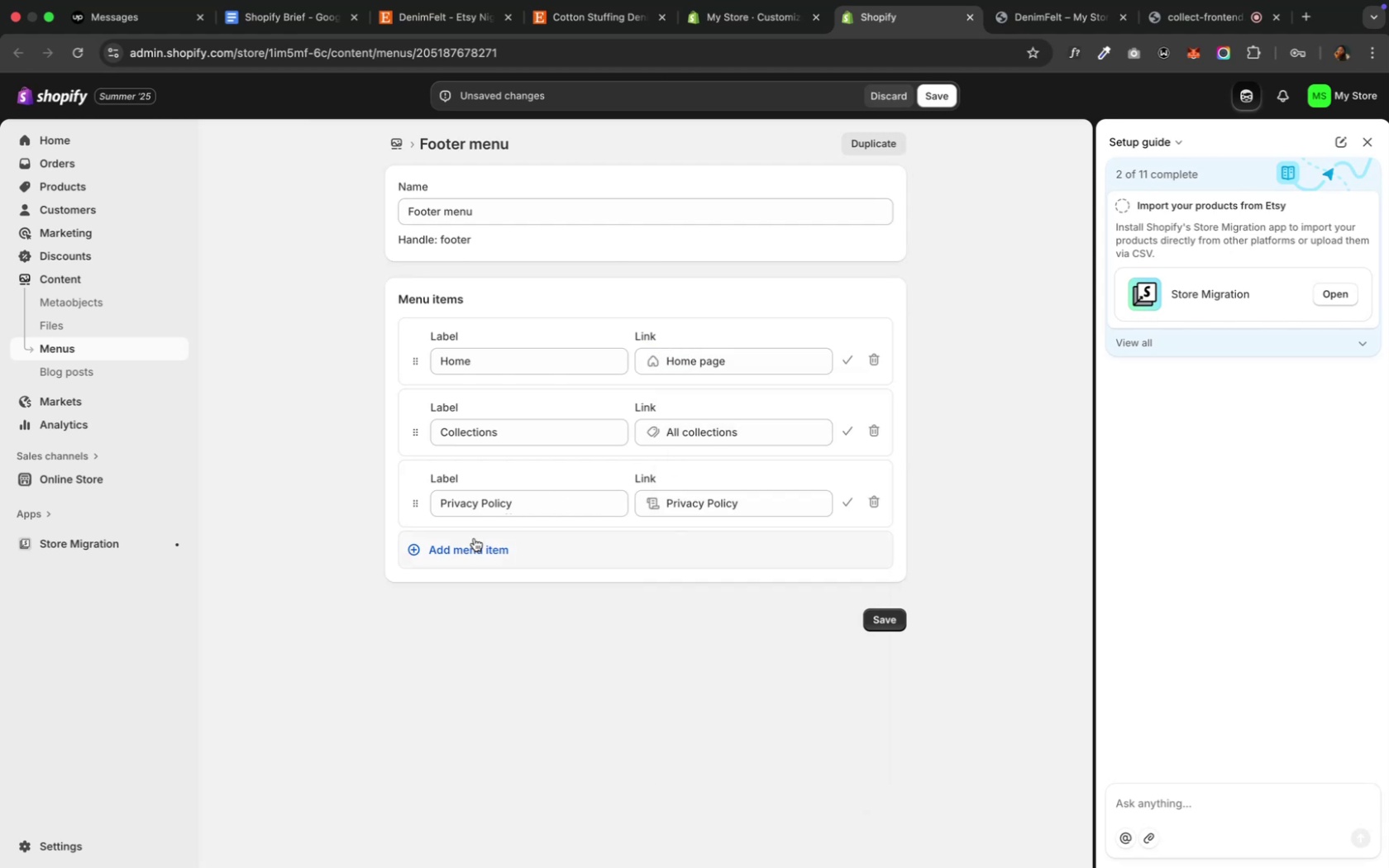 
left_click([467, 546])
 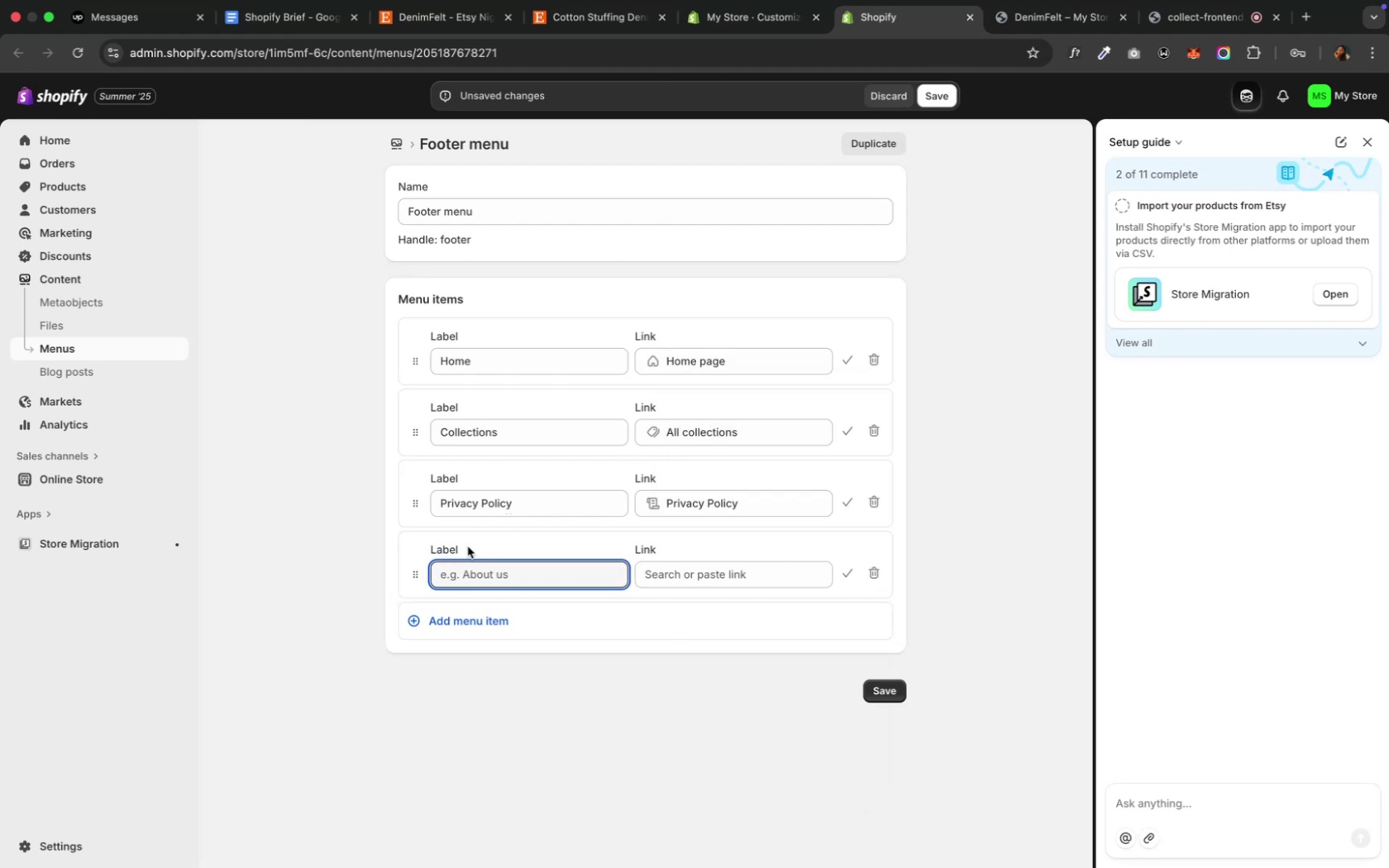 
type(Order)
 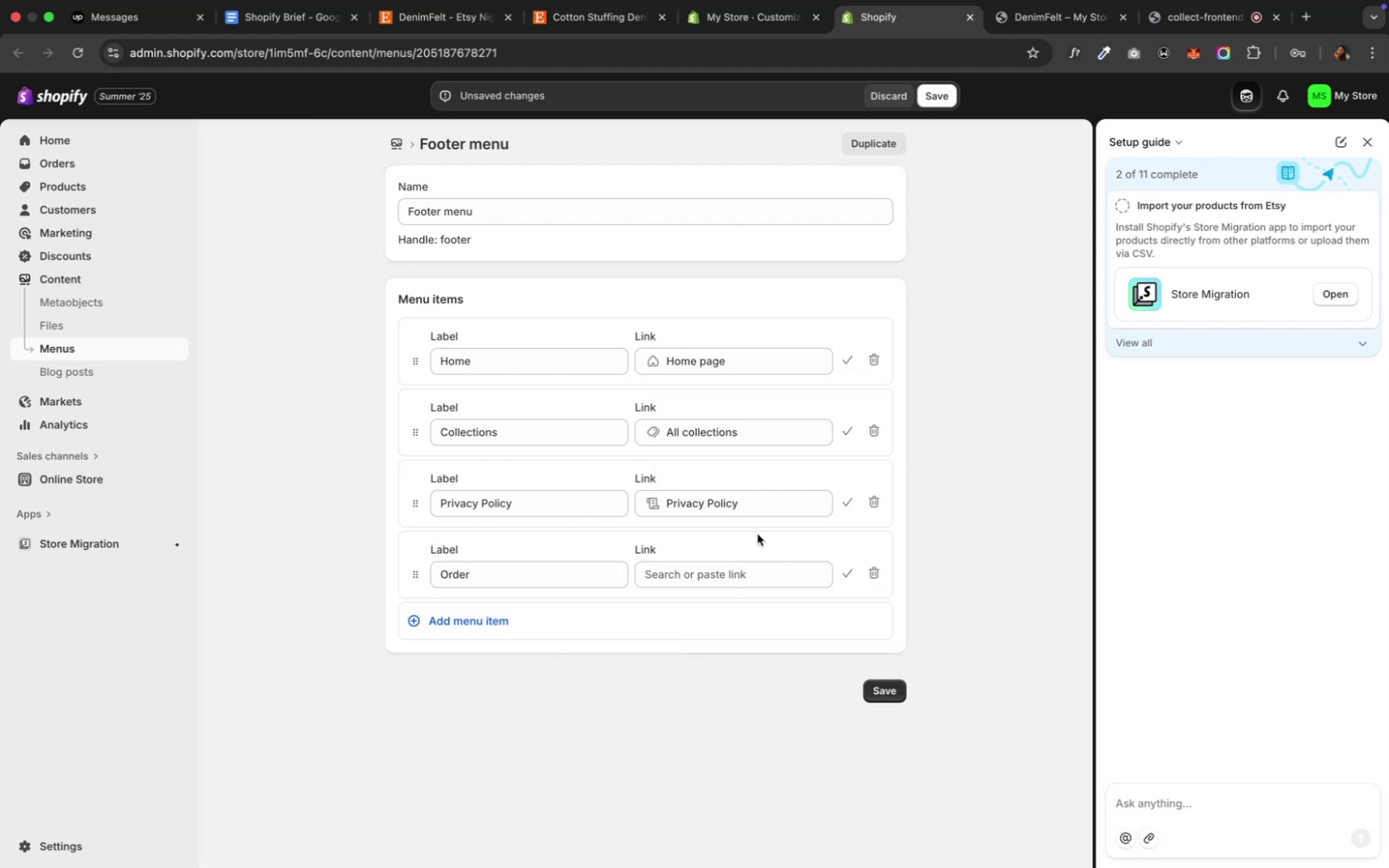 
left_click([742, 569])
 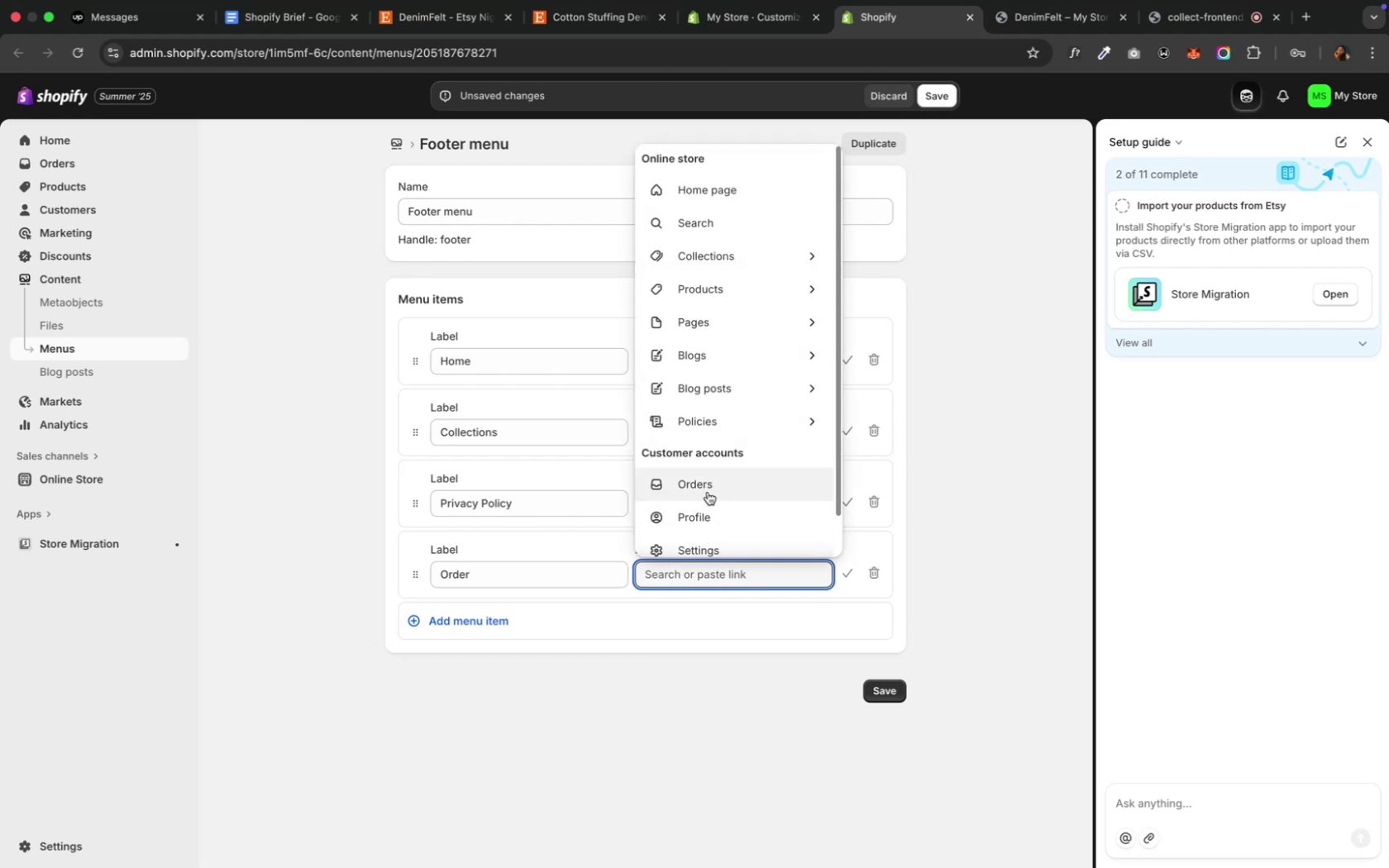 
wait(6.3)
 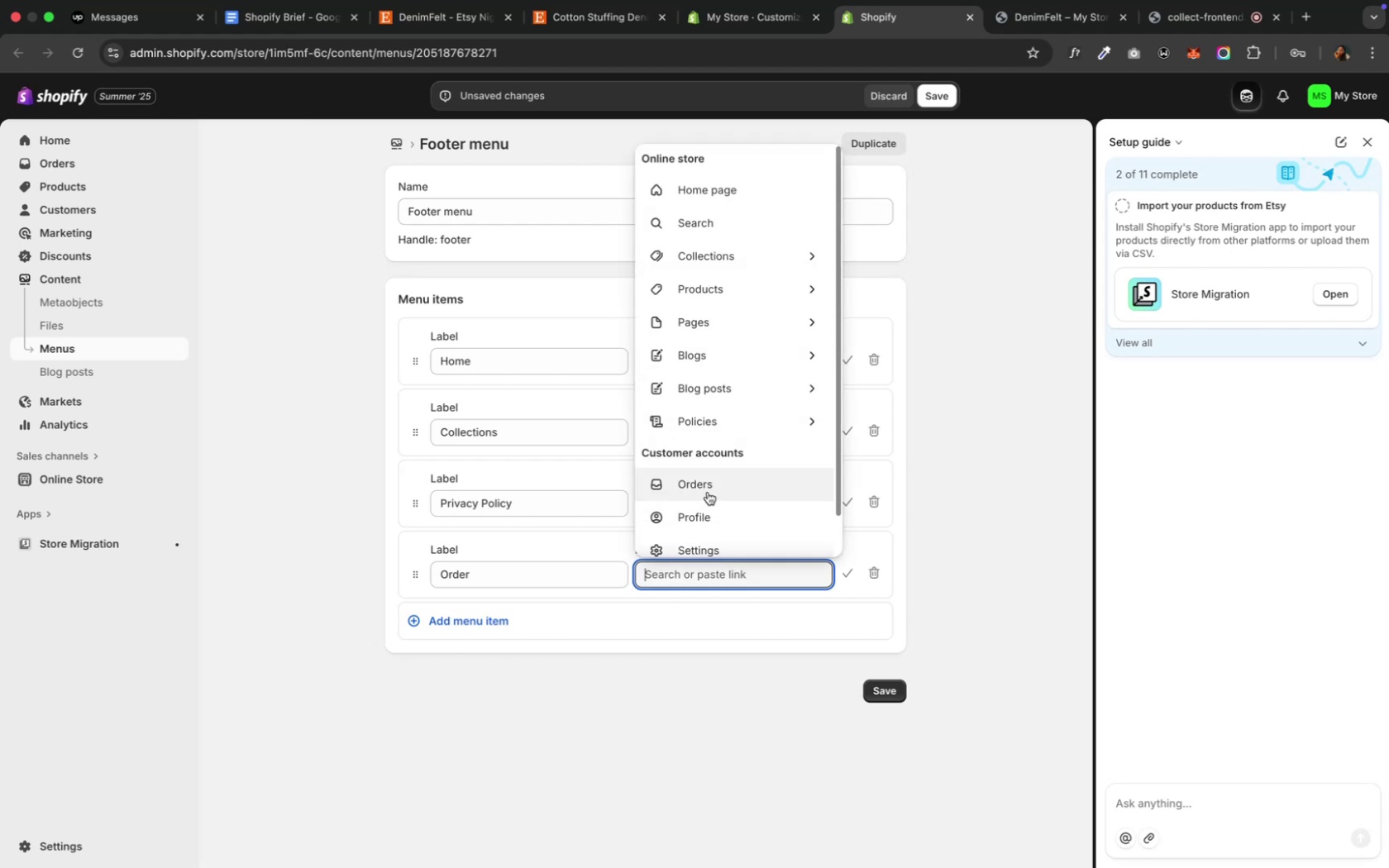 
left_click([879, 569])
 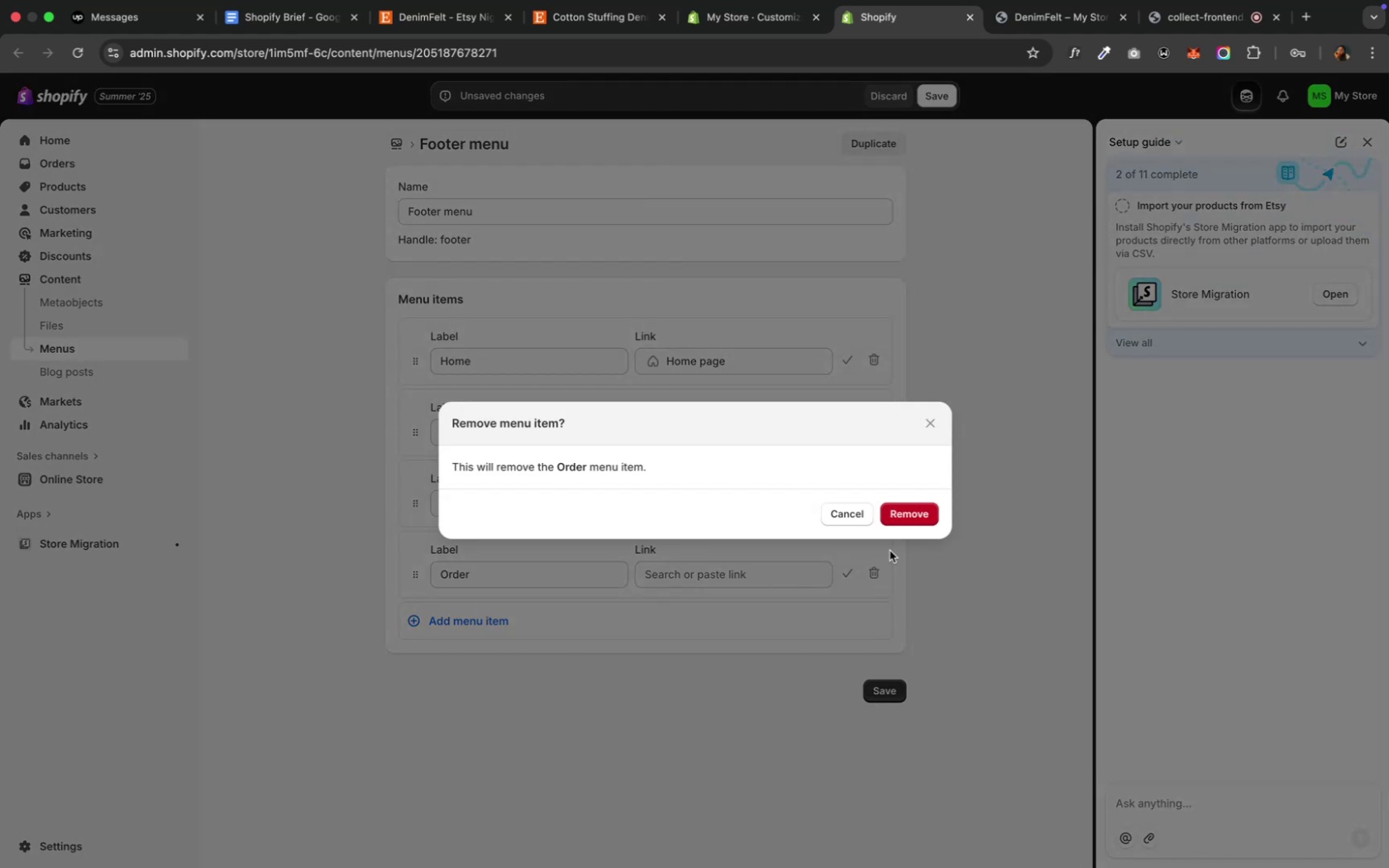 
left_click([900, 515])
 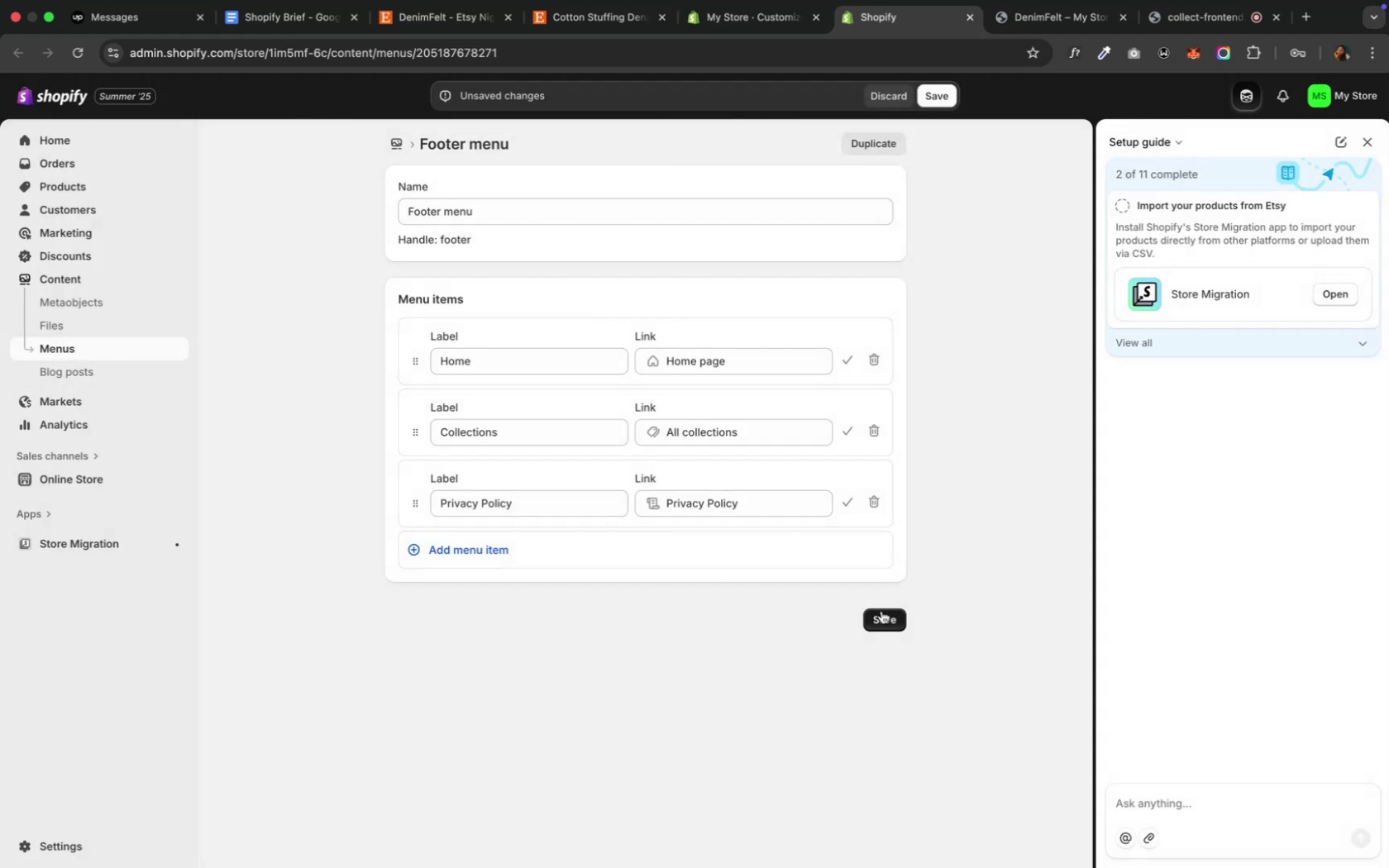 
left_click([880, 615])
 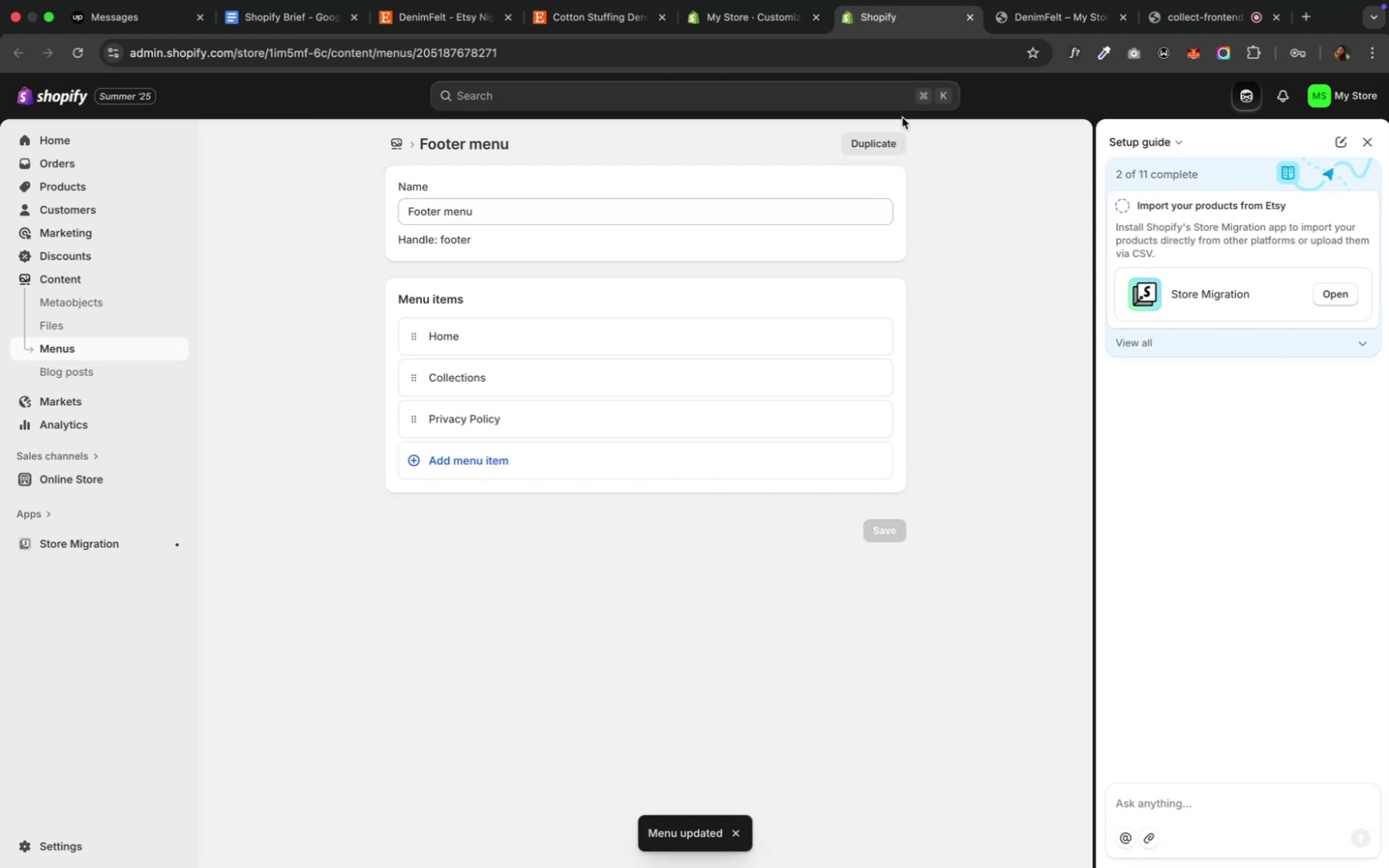 
left_click([766, 27])
 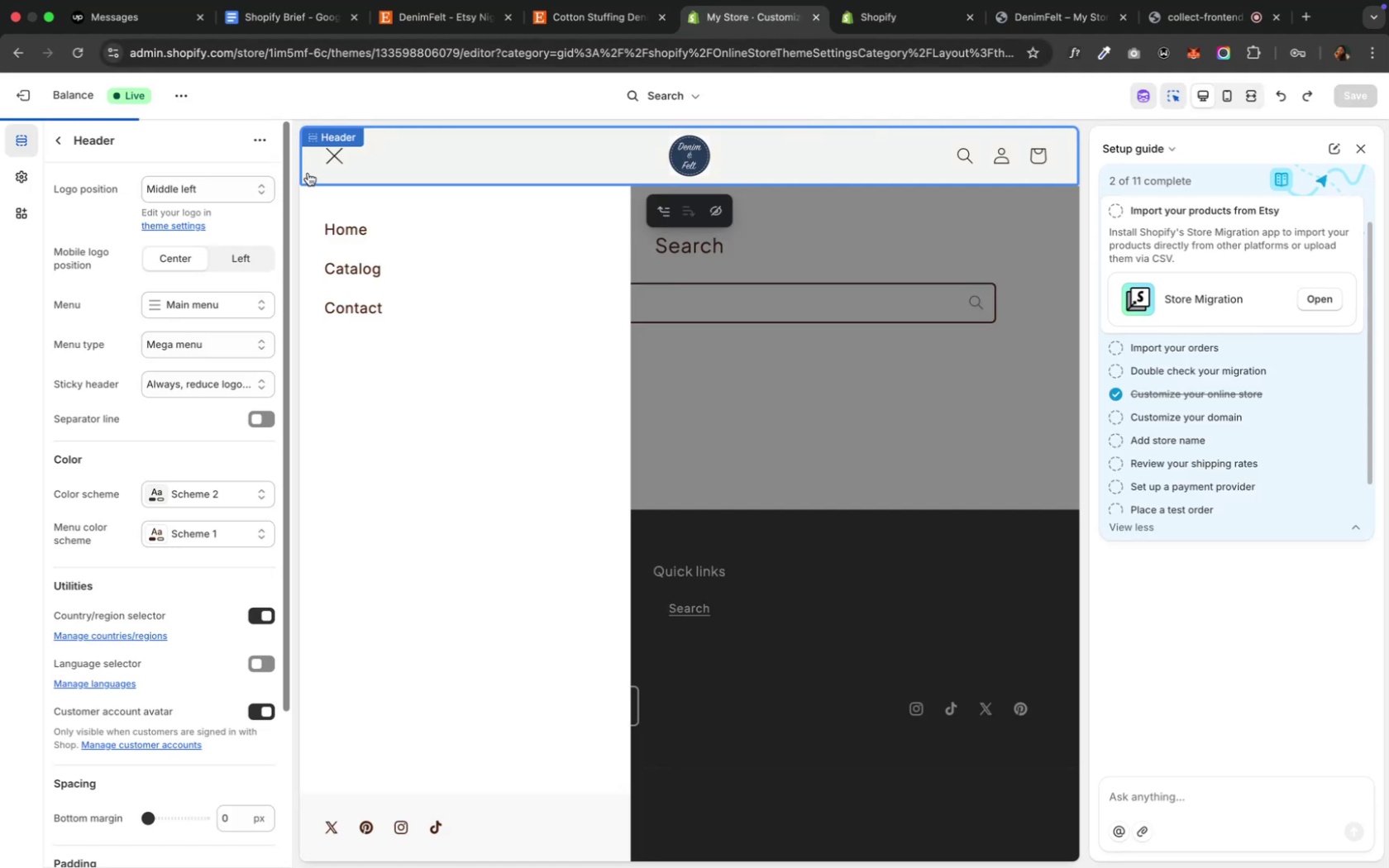 
left_click([326, 162])
 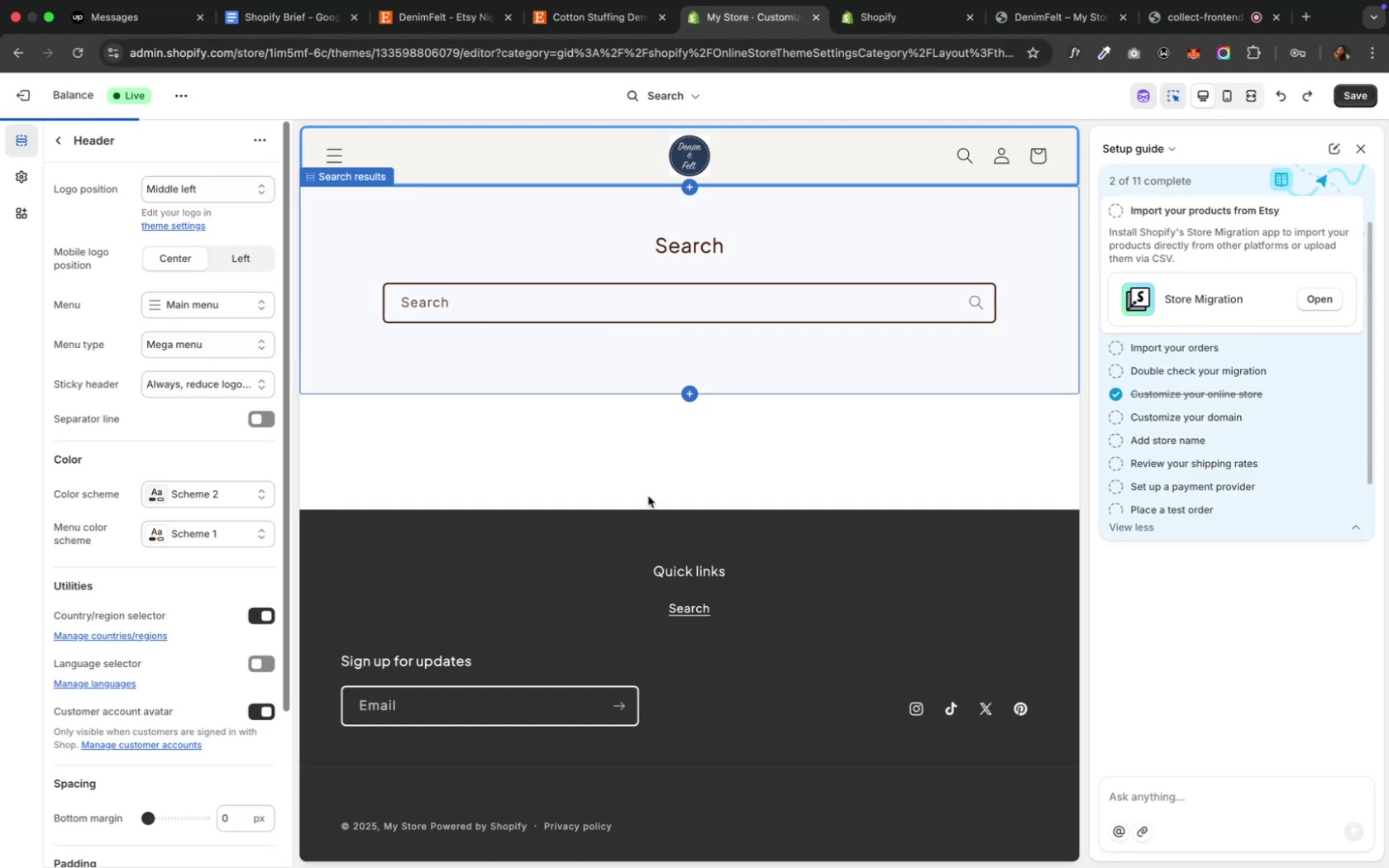 
wait(5.25)
 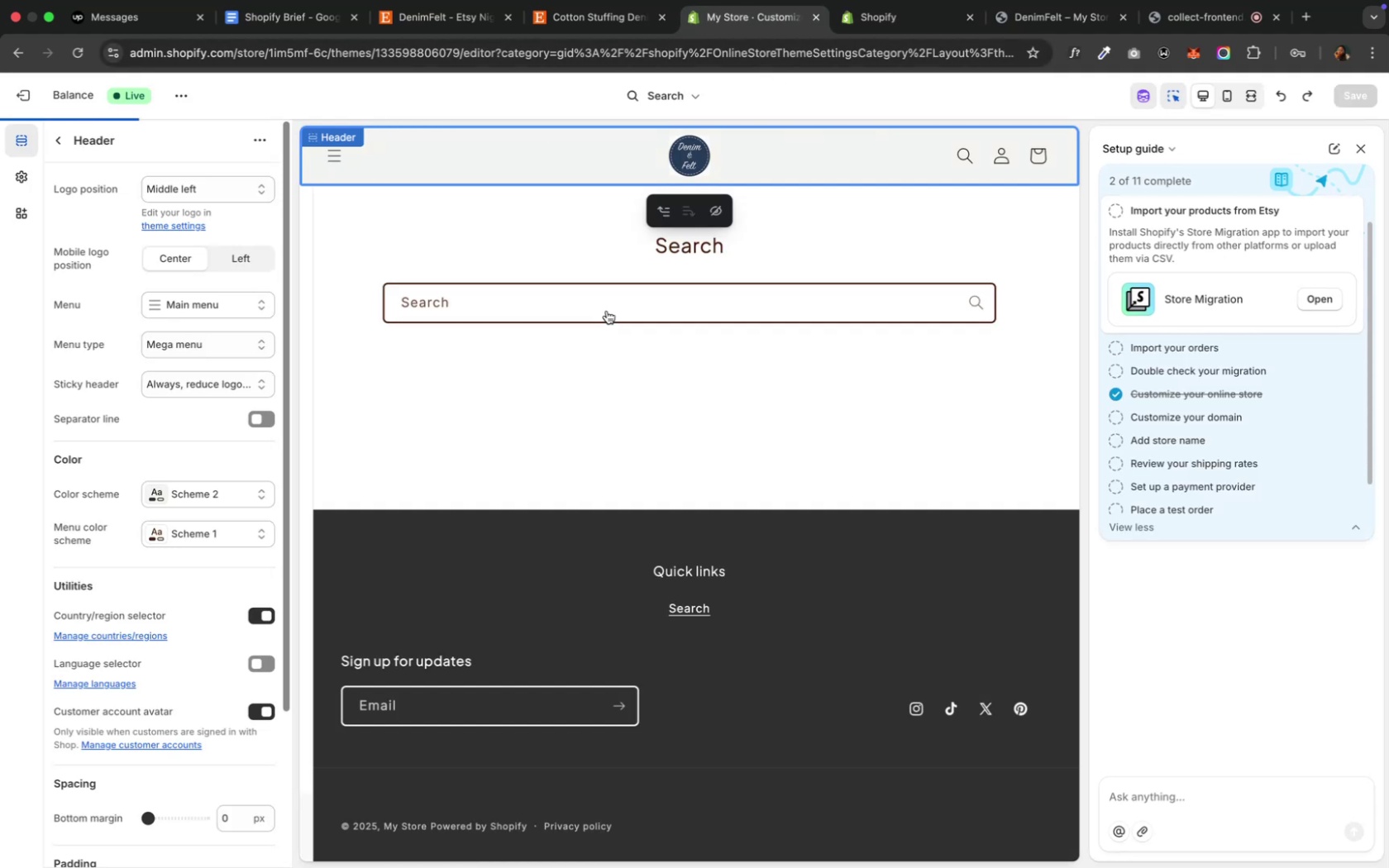 
left_click([699, 603])
 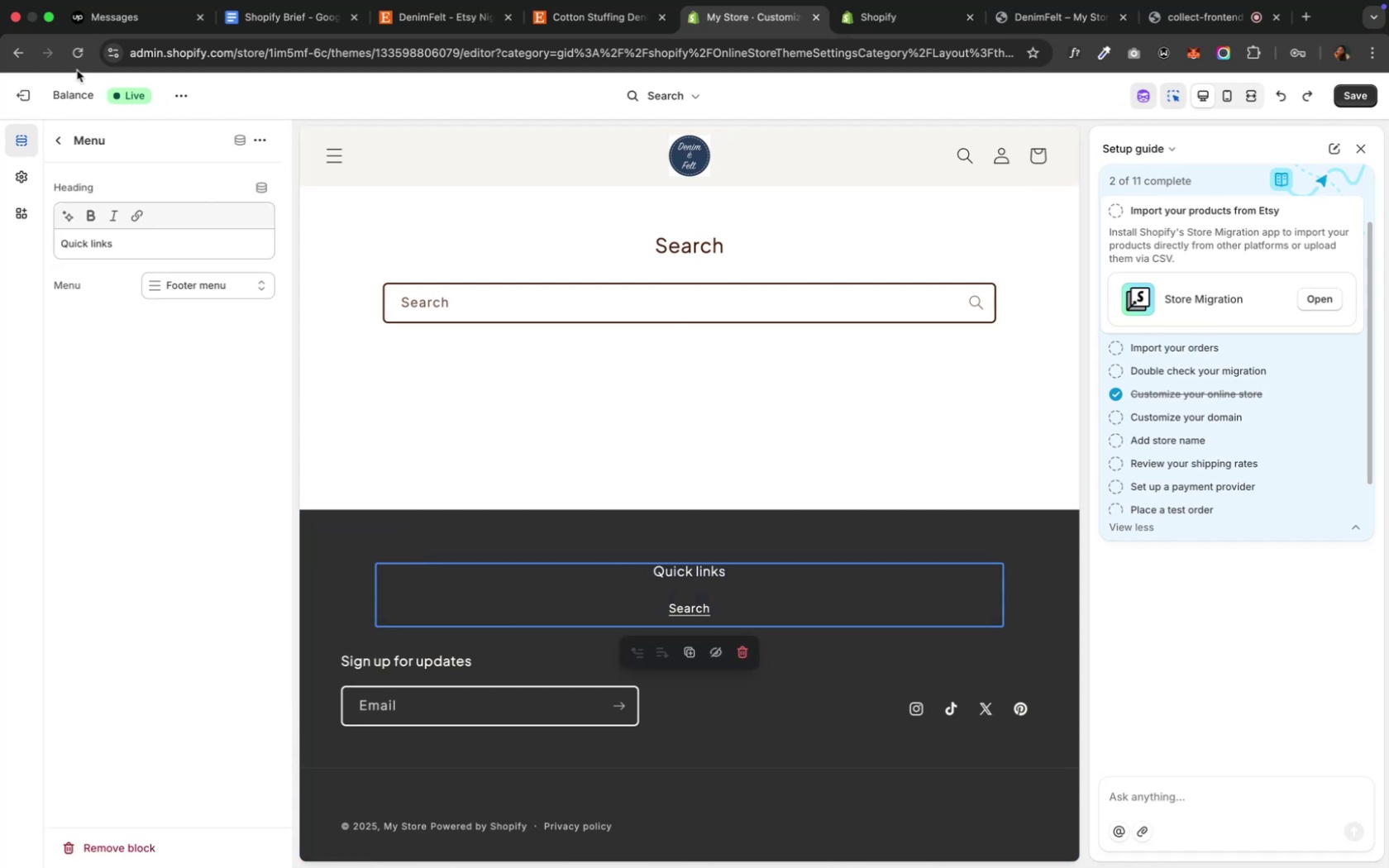 
left_click([76, 55])
 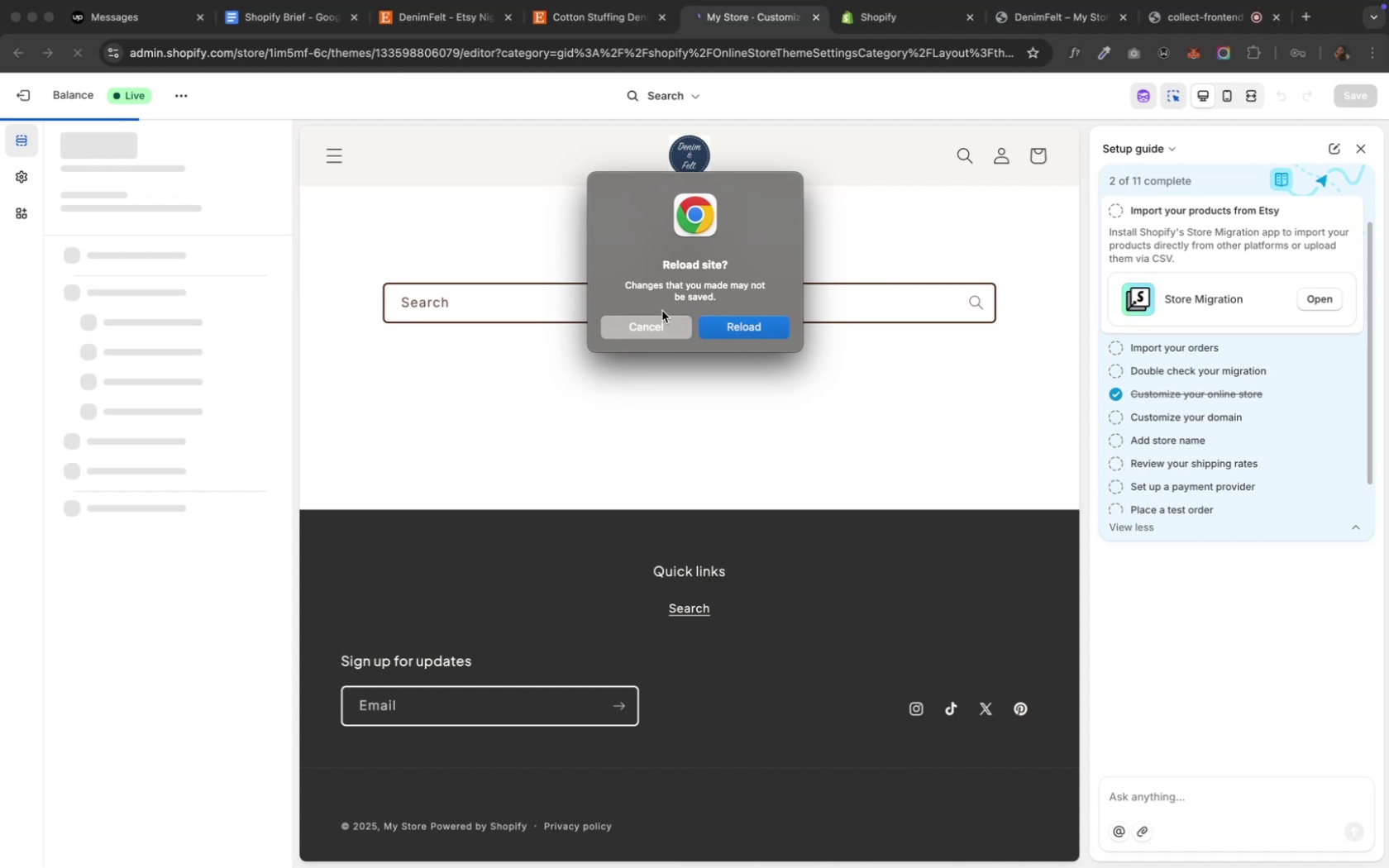 
wait(7.13)
 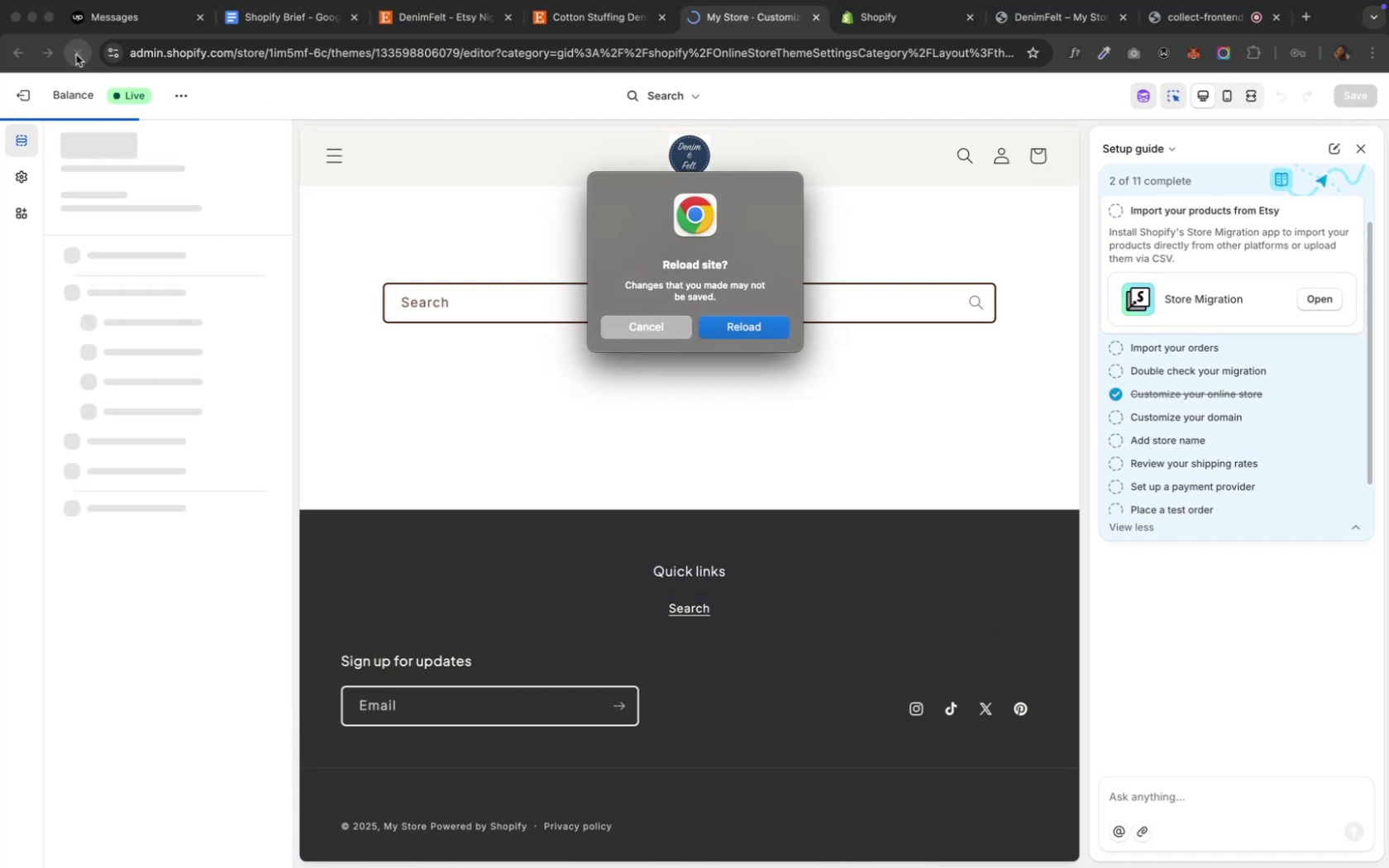 
scroll: coordinate [768, 471], scroll_direction: down, amount: 4.0
 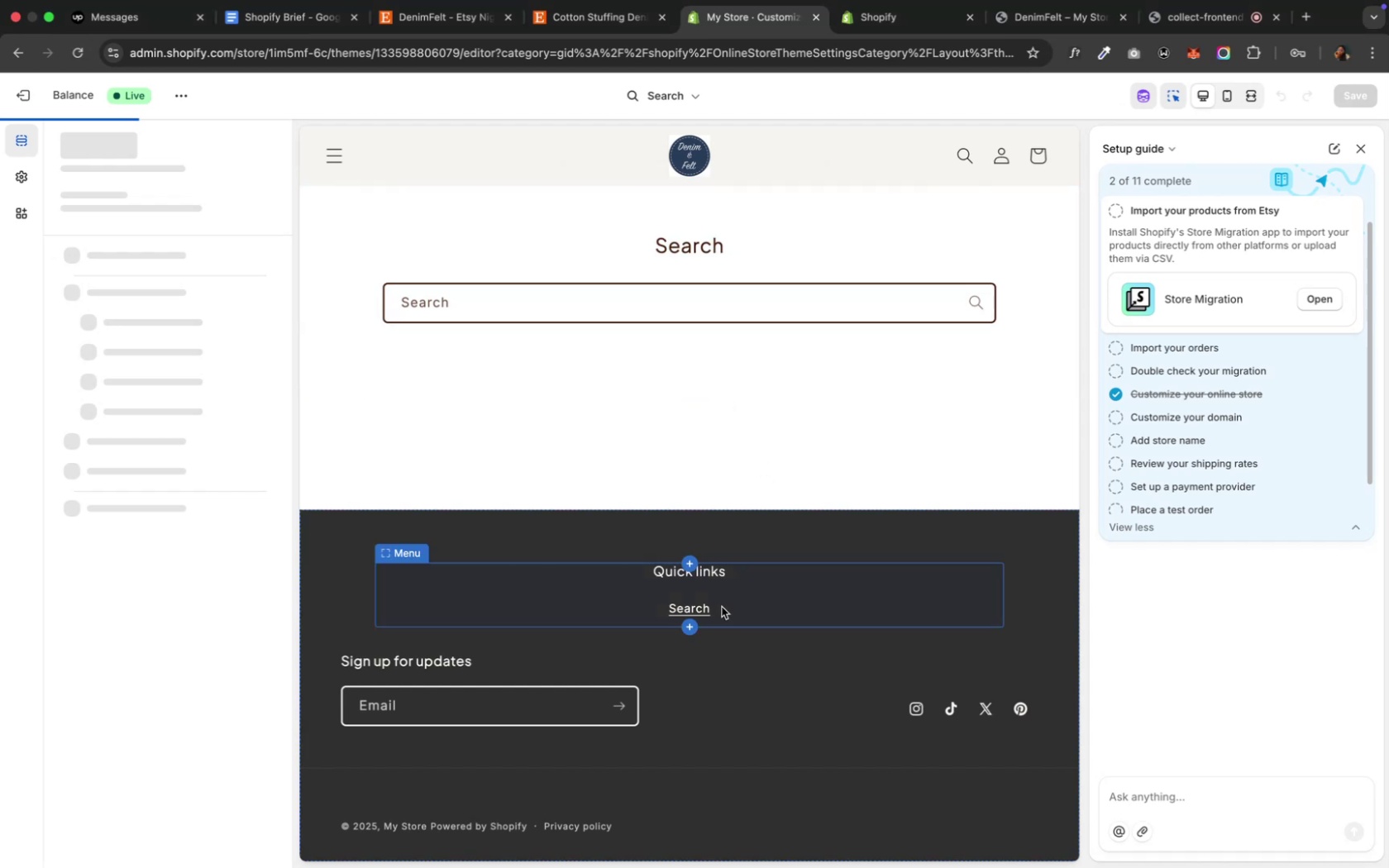 
left_click([713, 609])
 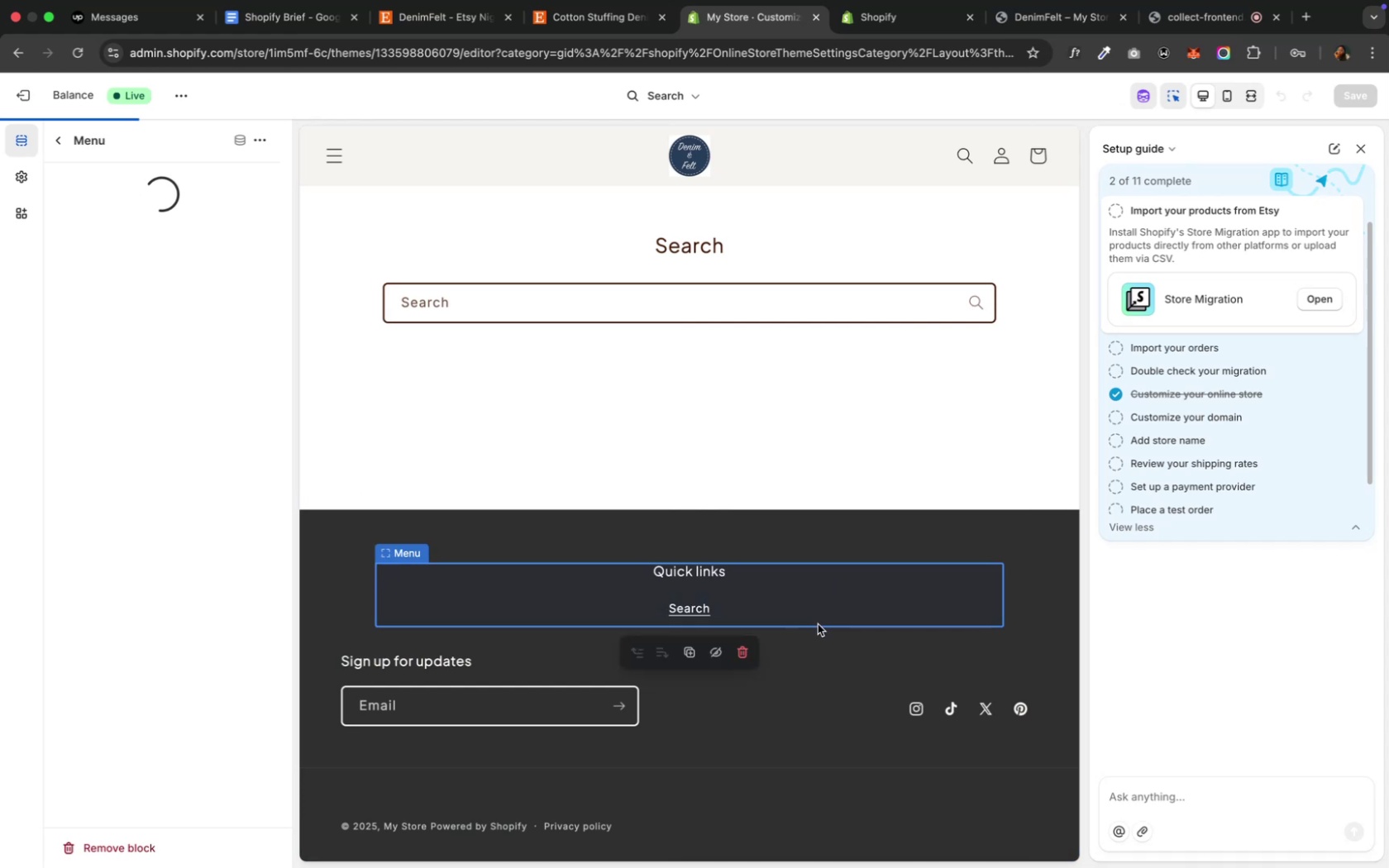 
wait(18.15)
 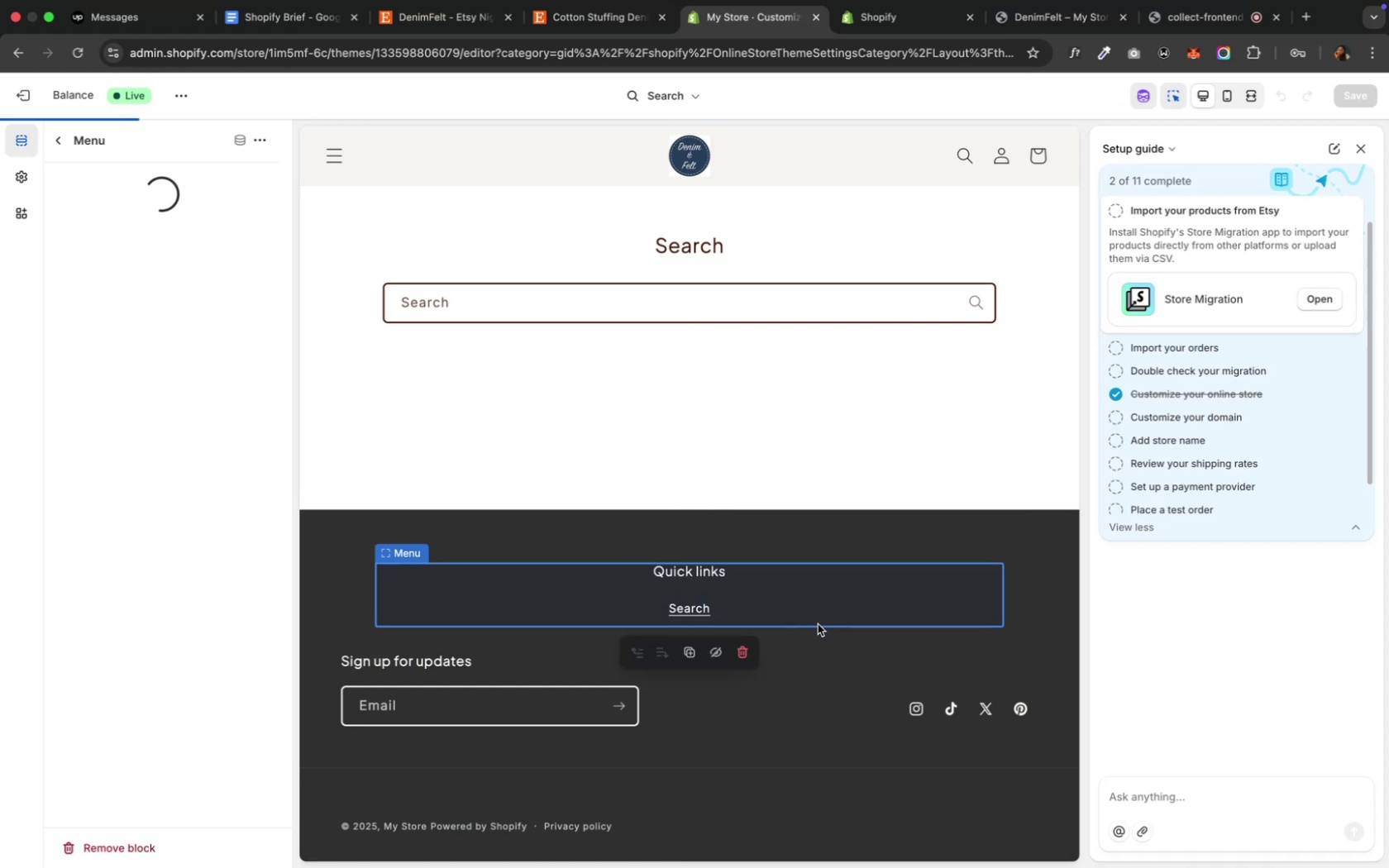 
left_click([697, 614])
 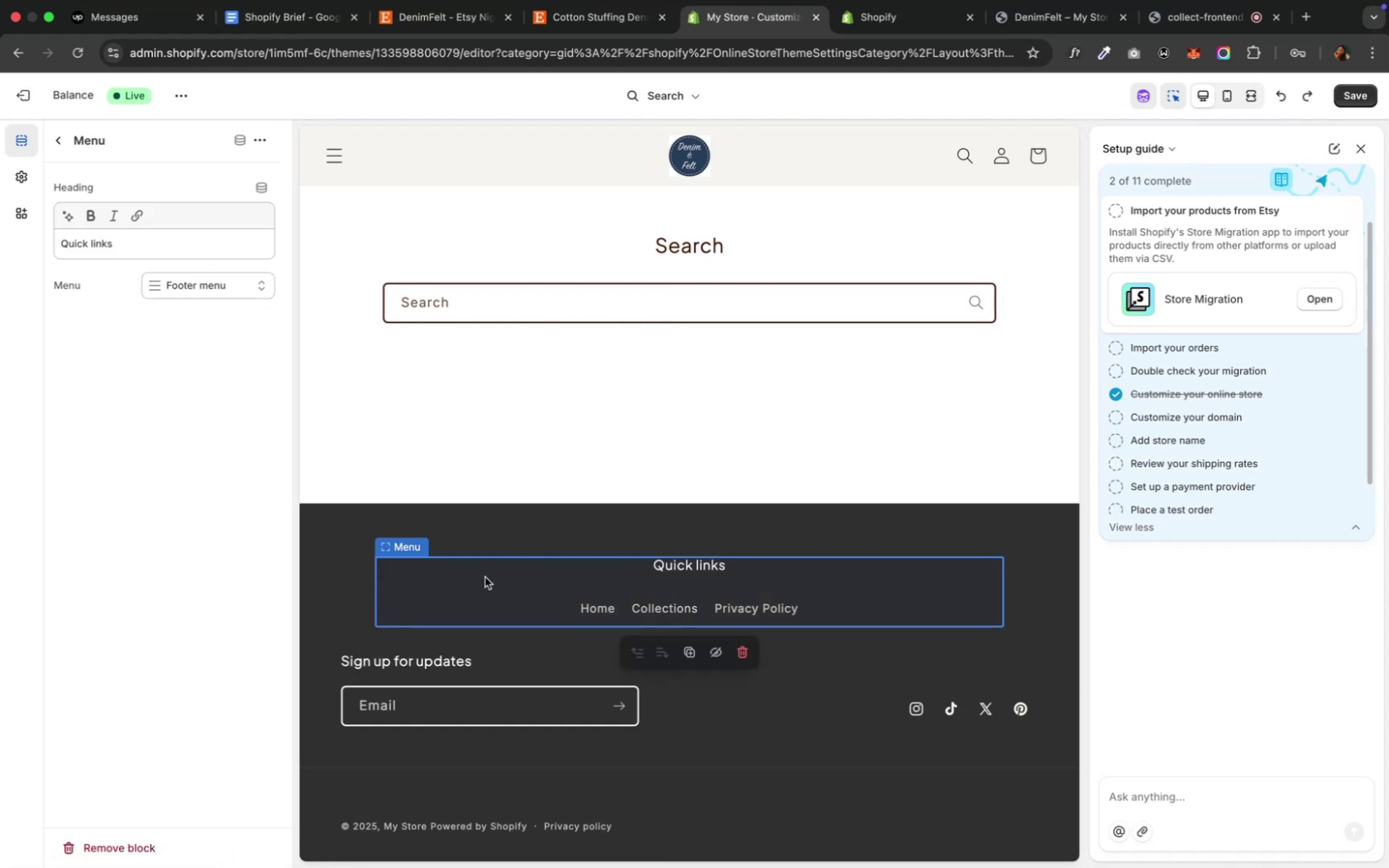 
wait(7.78)
 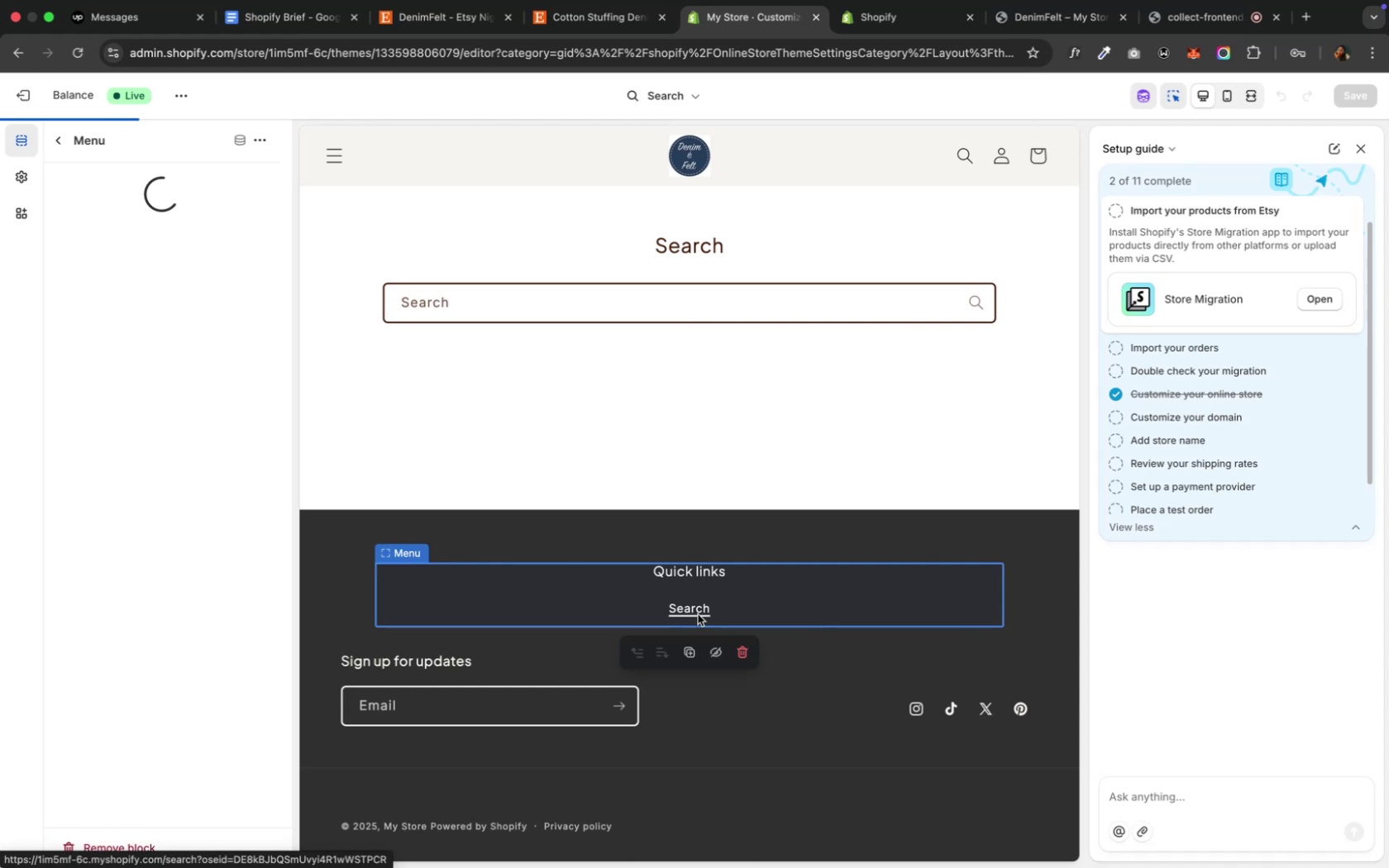 
left_click([523, 485])
 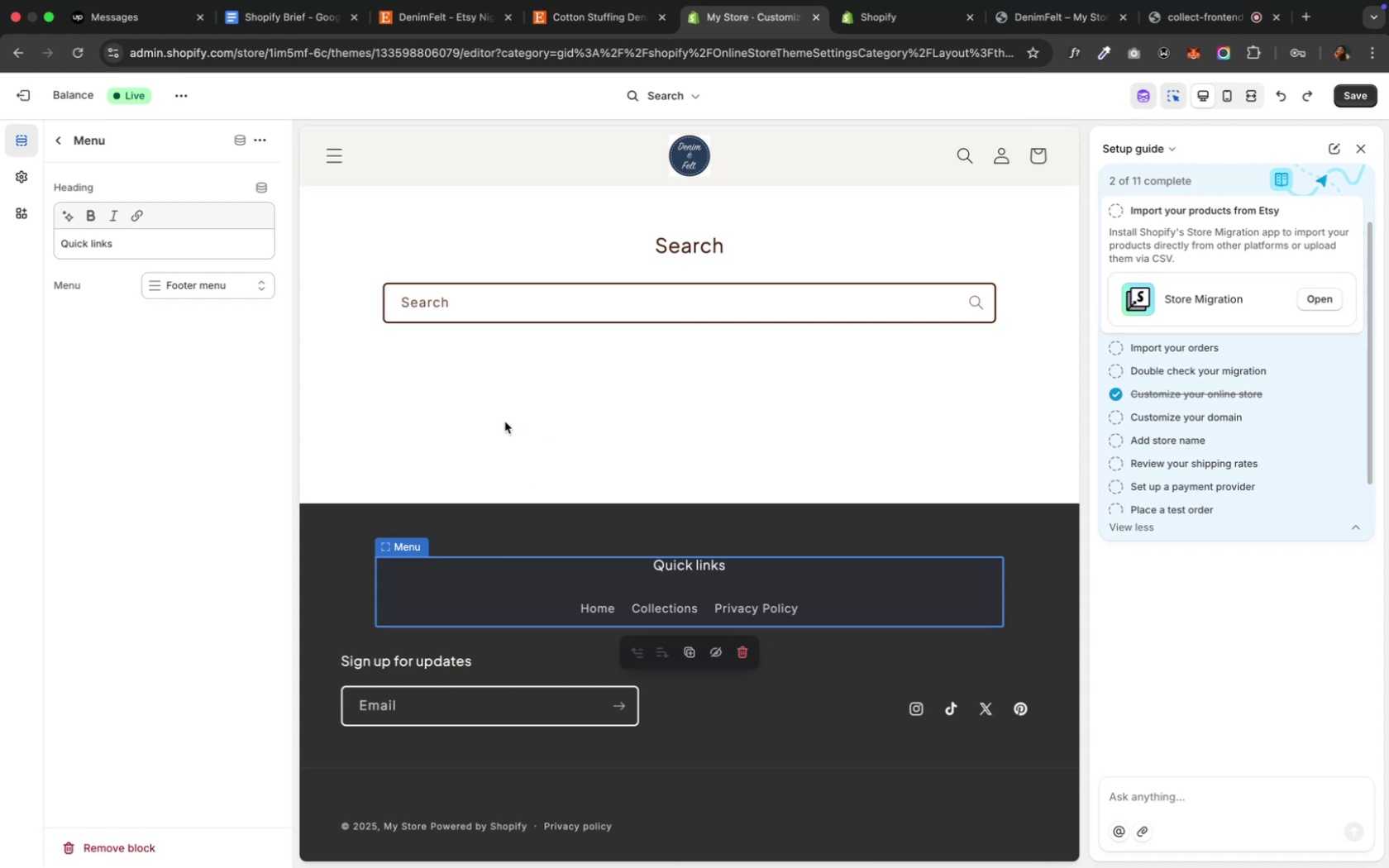 
scroll: coordinate [633, 481], scroll_direction: up, amount: 5.0
 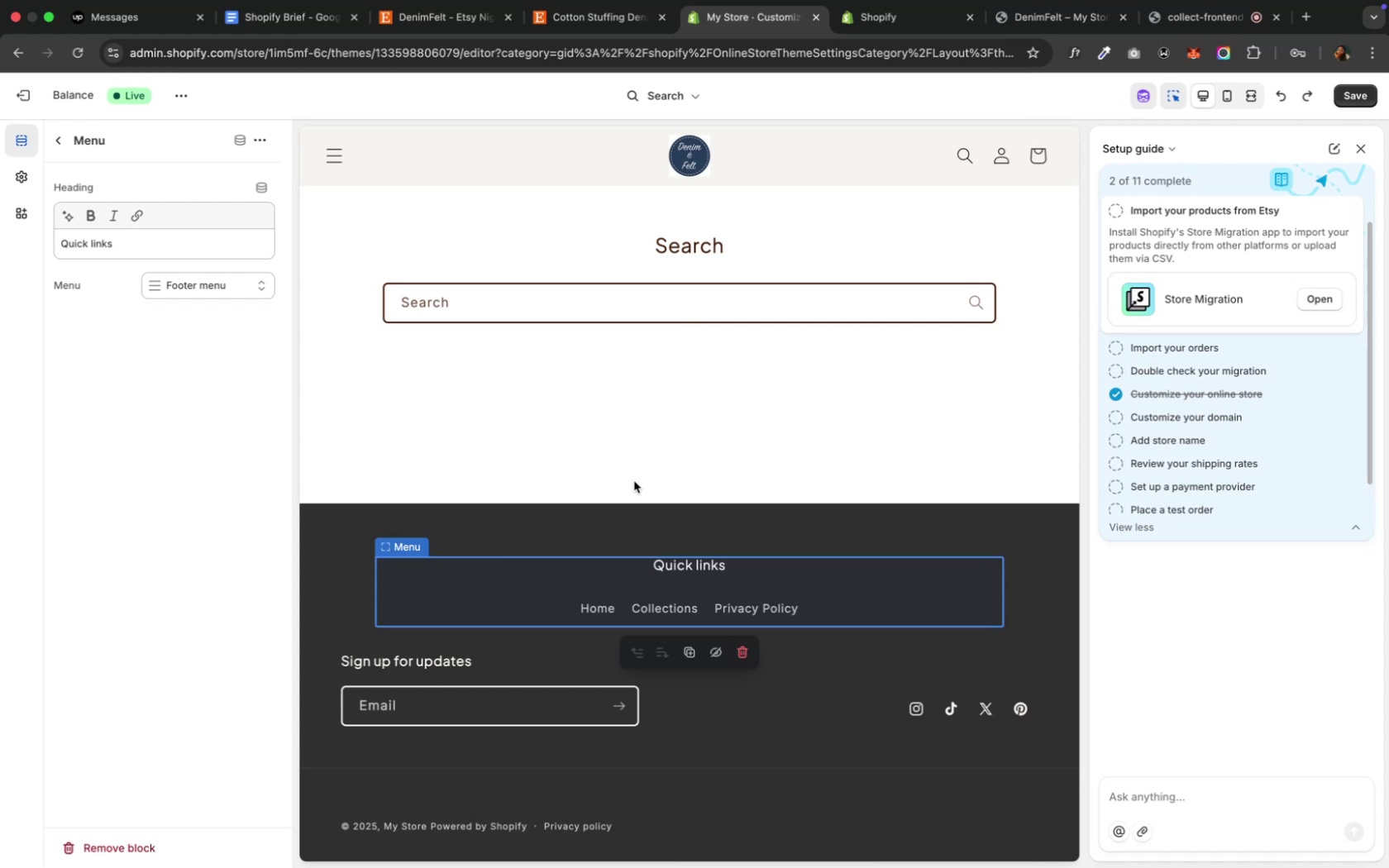 
scroll: coordinate [633, 481], scroll_direction: down, amount: 4.0
 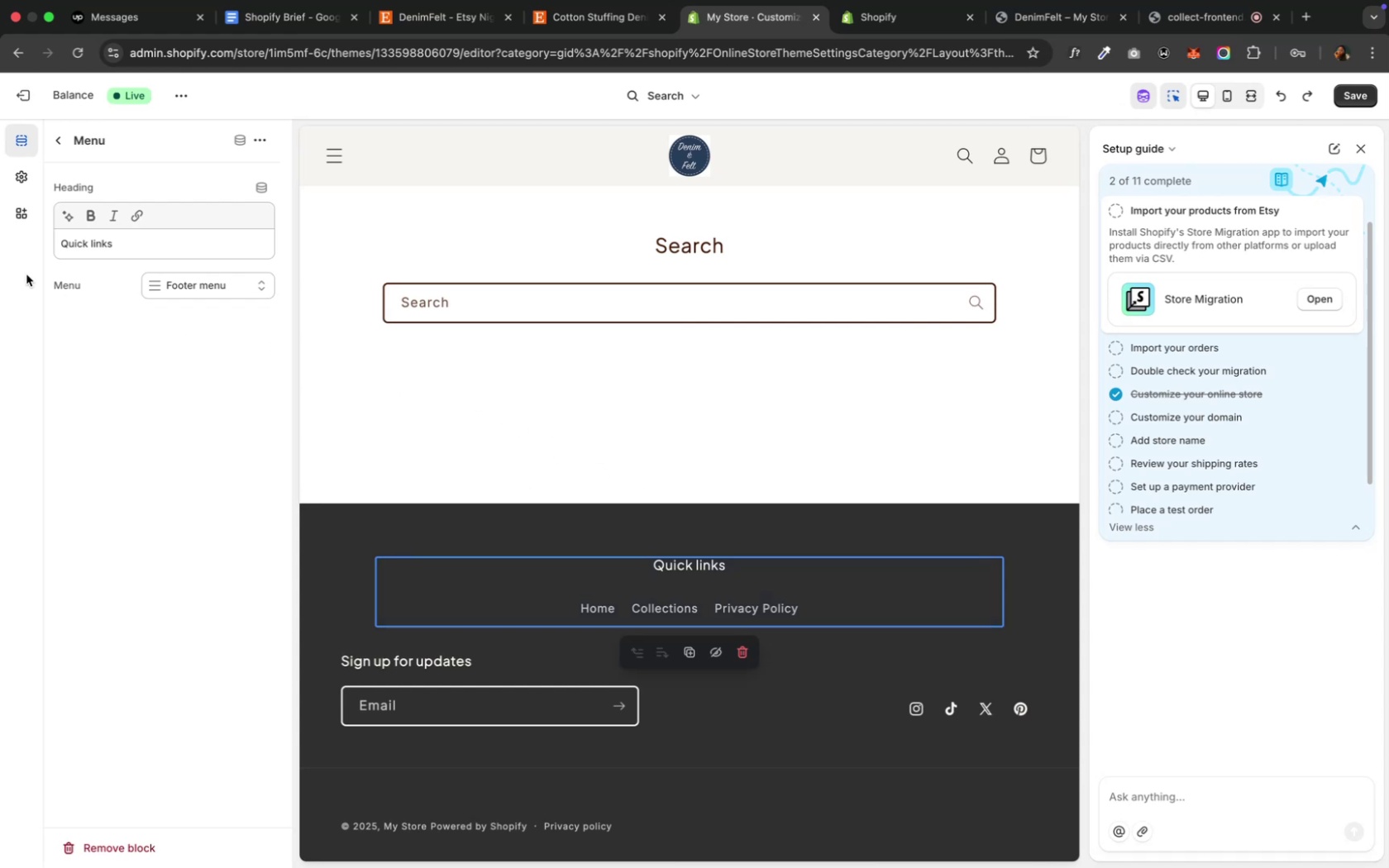 
mouse_move([72, 162])
 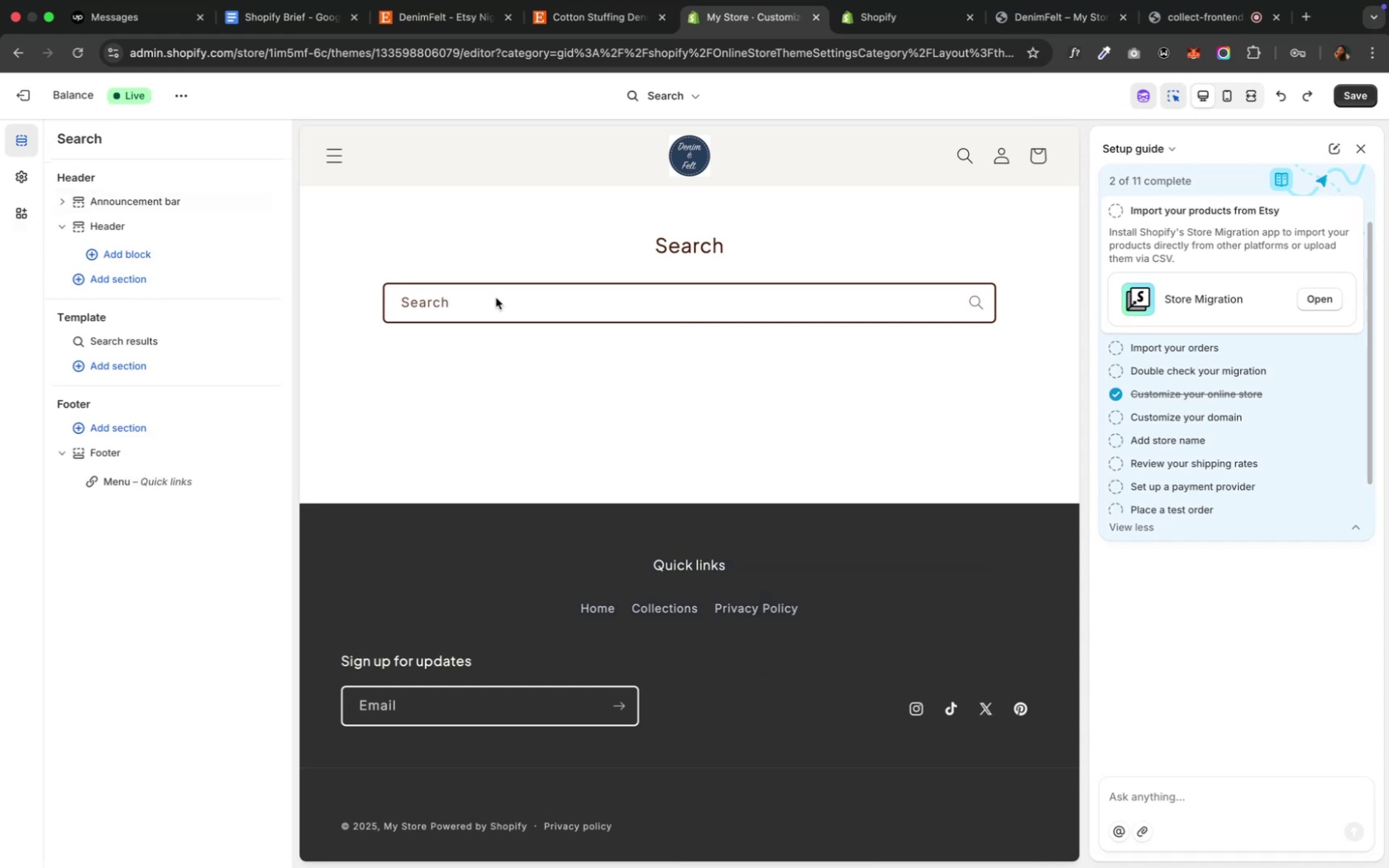 
scroll: coordinate [570, 370], scroll_direction: down, amount: 4.0
 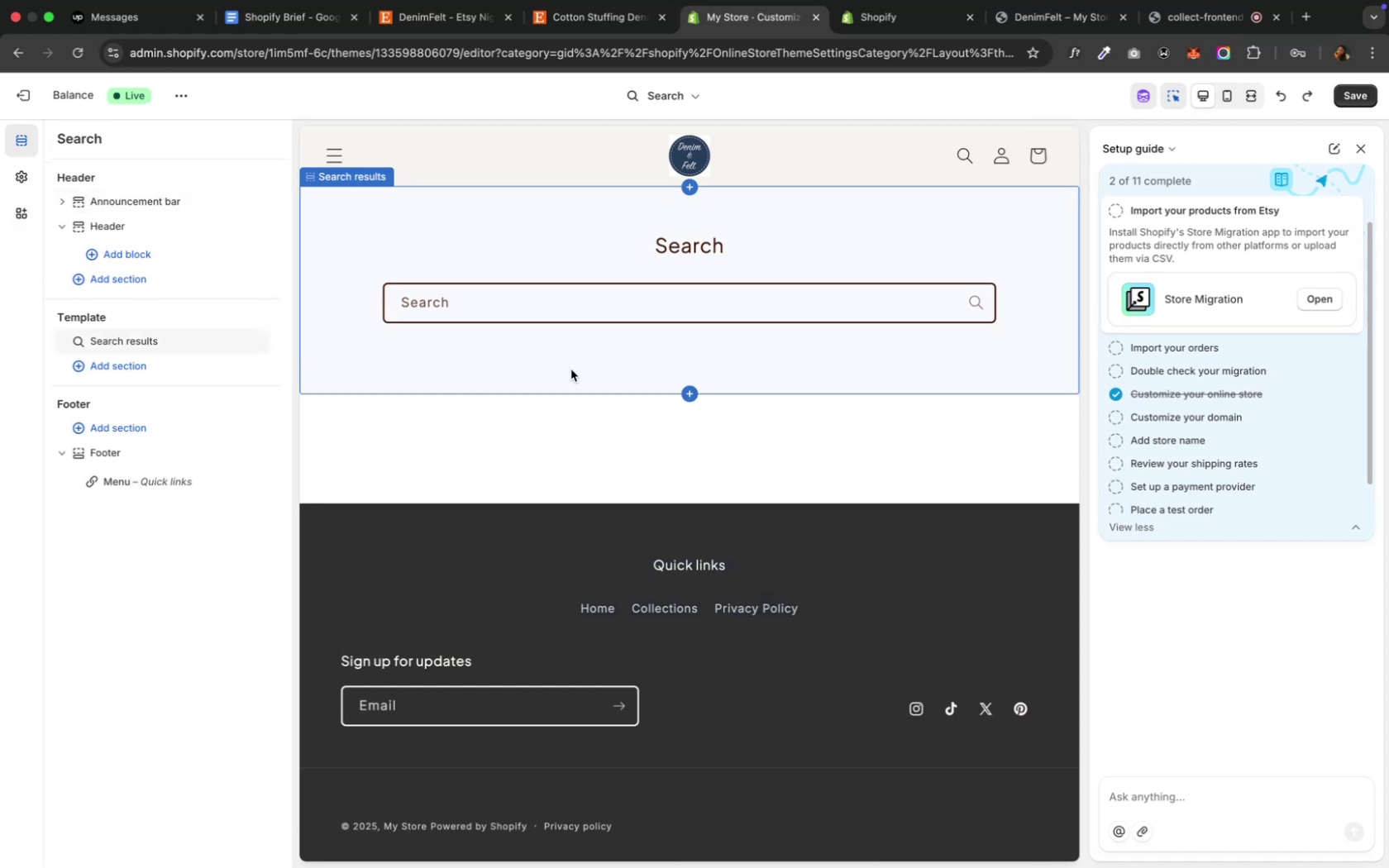 
scroll: coordinate [566, 454], scroll_direction: up, amount: 14.0
 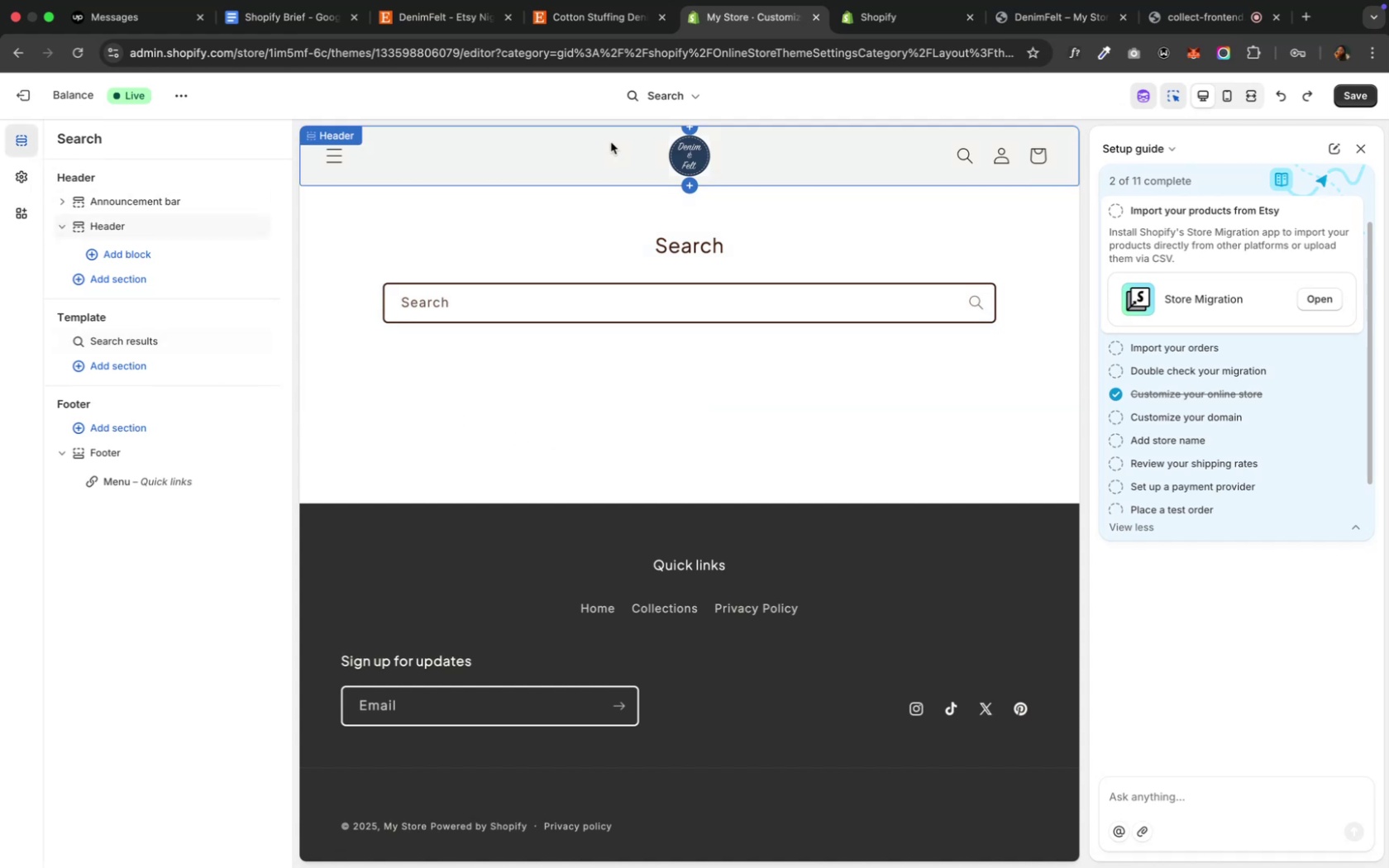 
wait(5.8)
 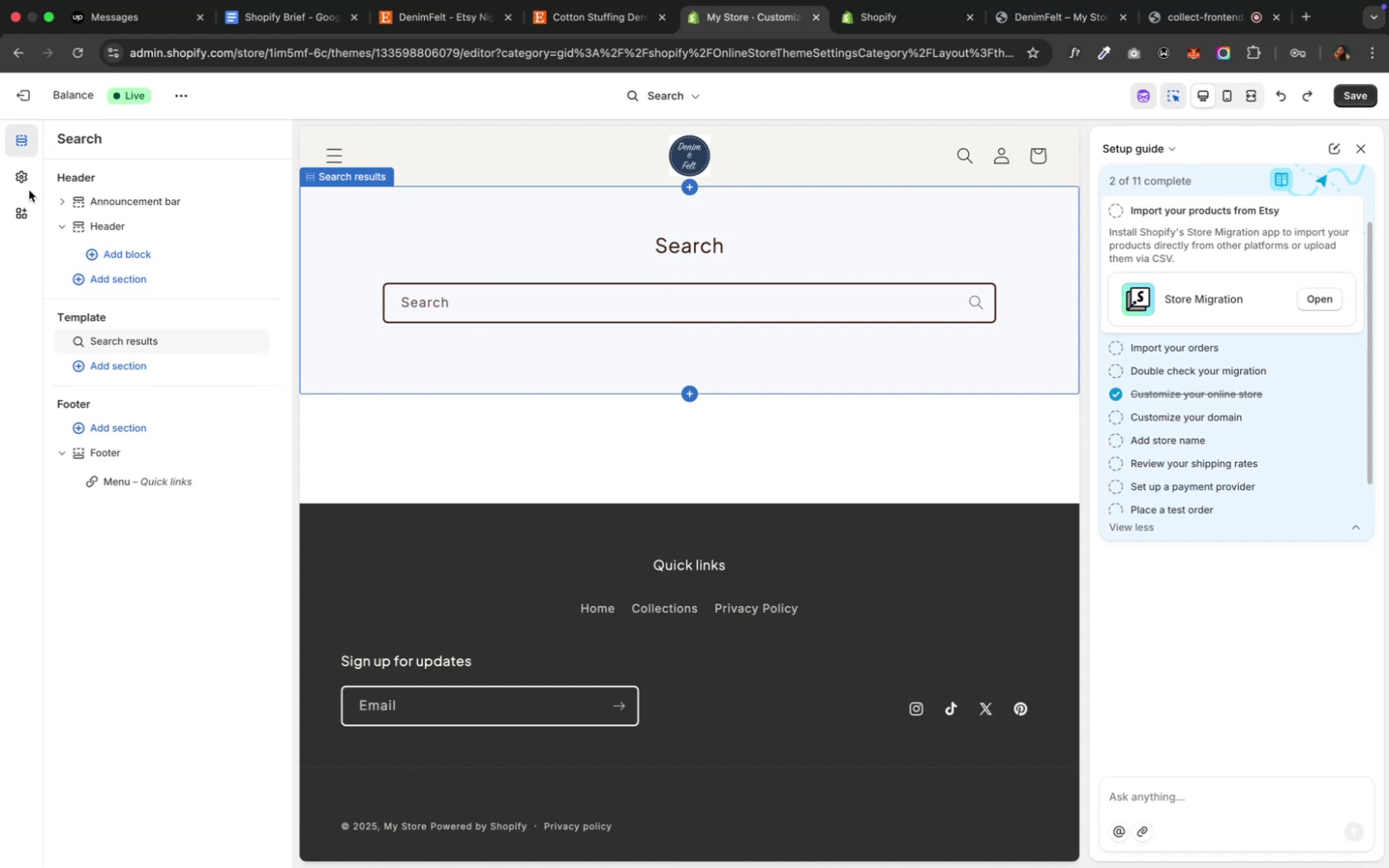 
left_click([323, 158])
 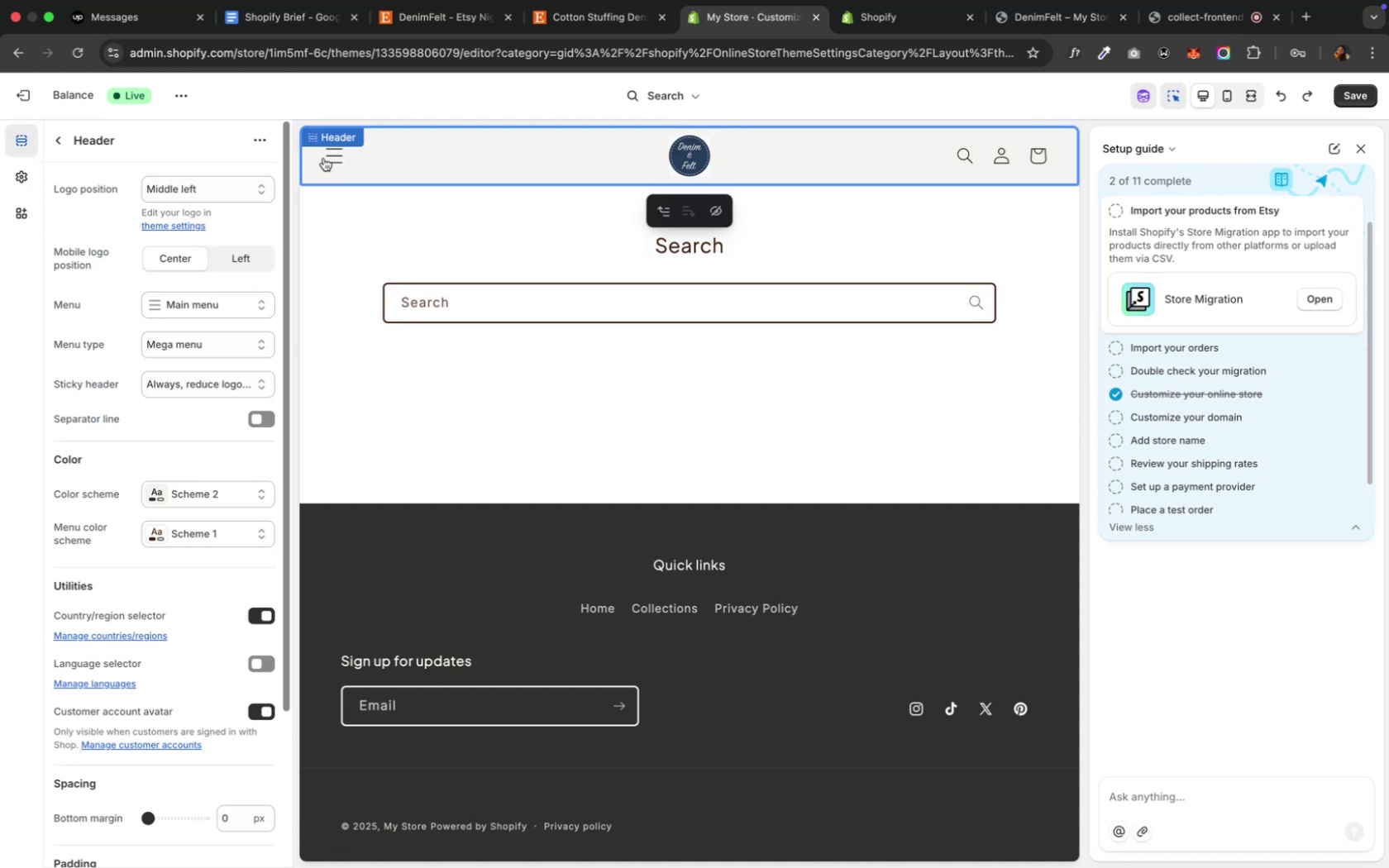 
left_click([323, 158])
 